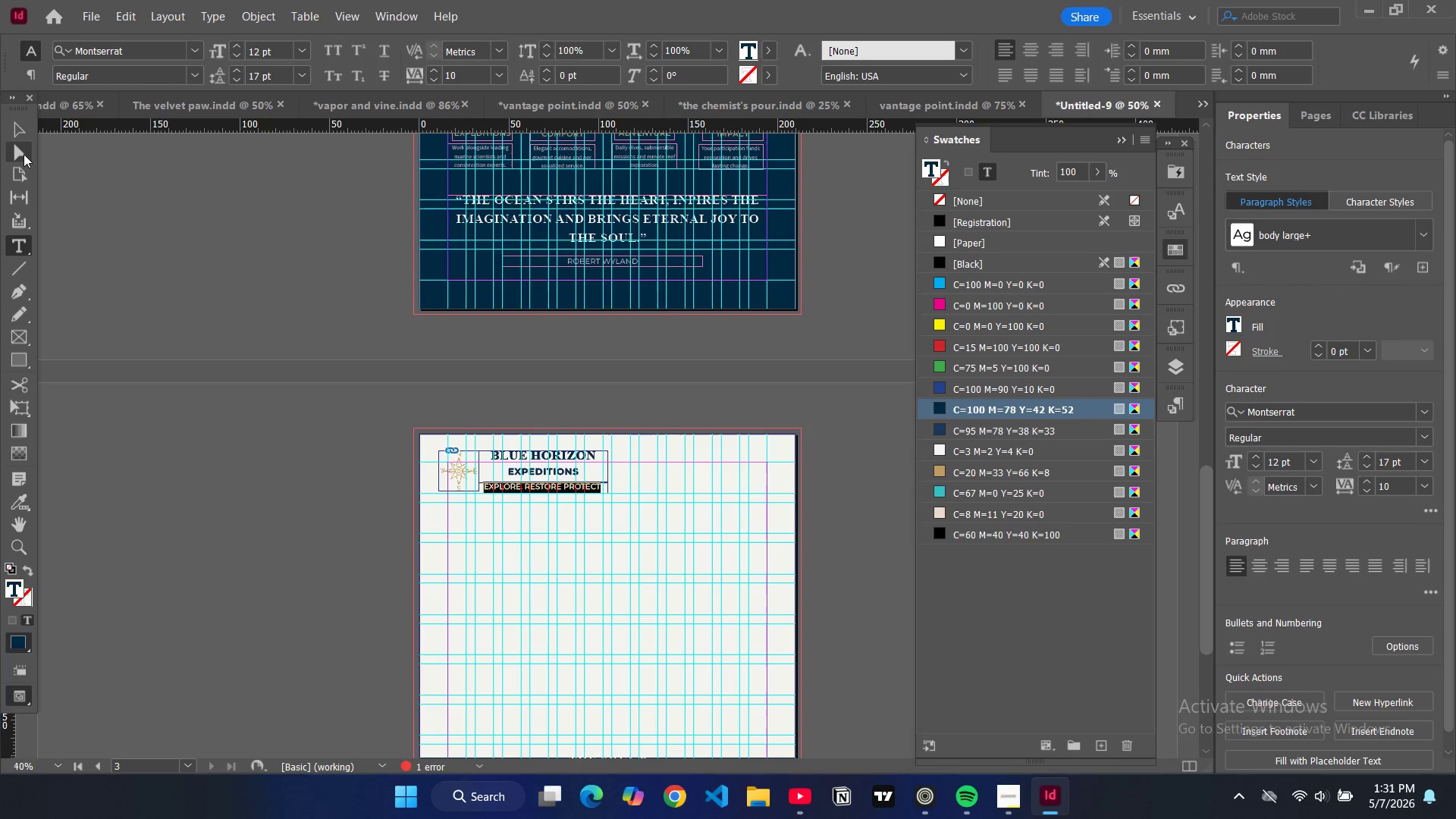 
left_click([18, 132])
 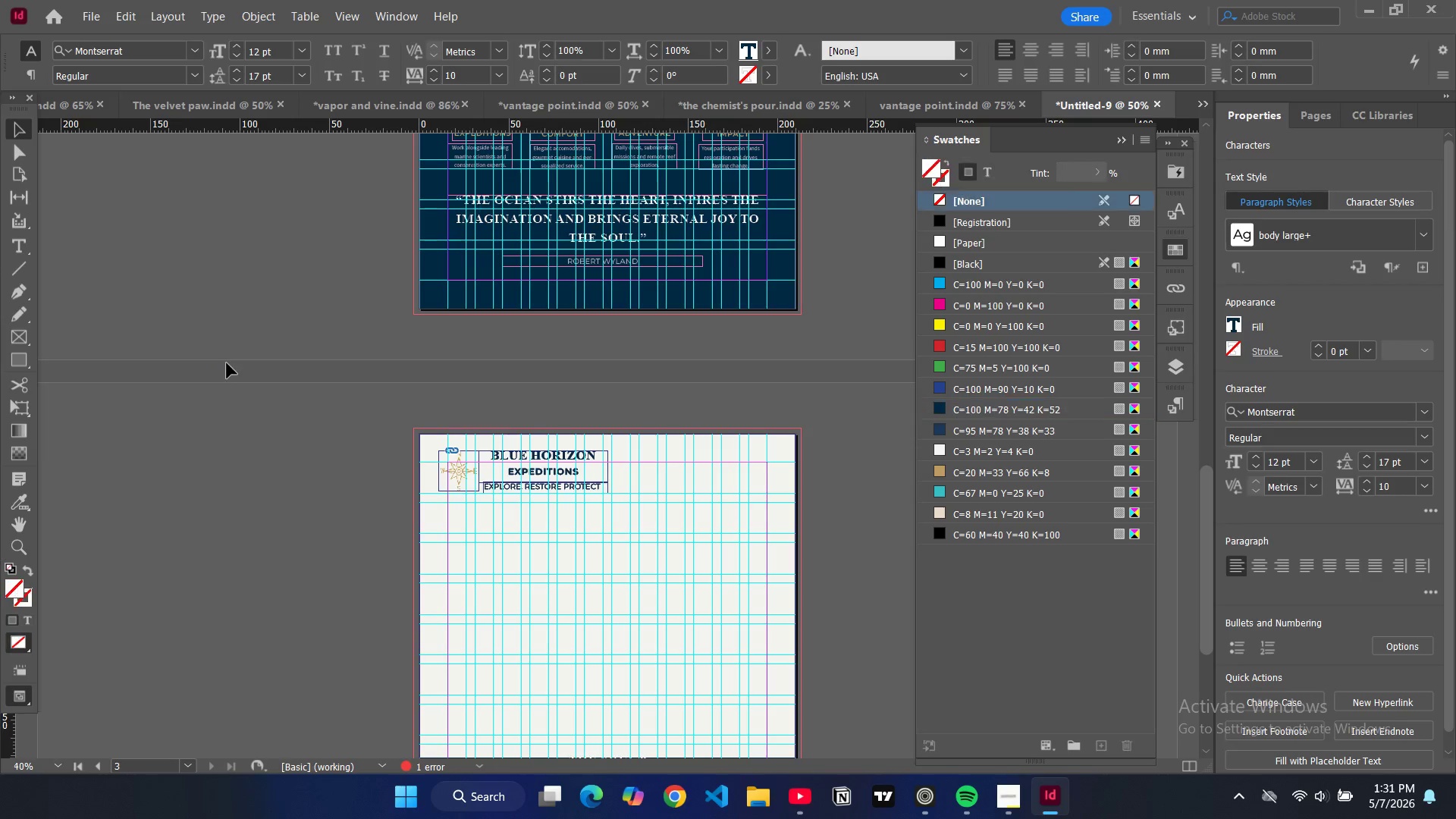 
left_click([227, 363])
 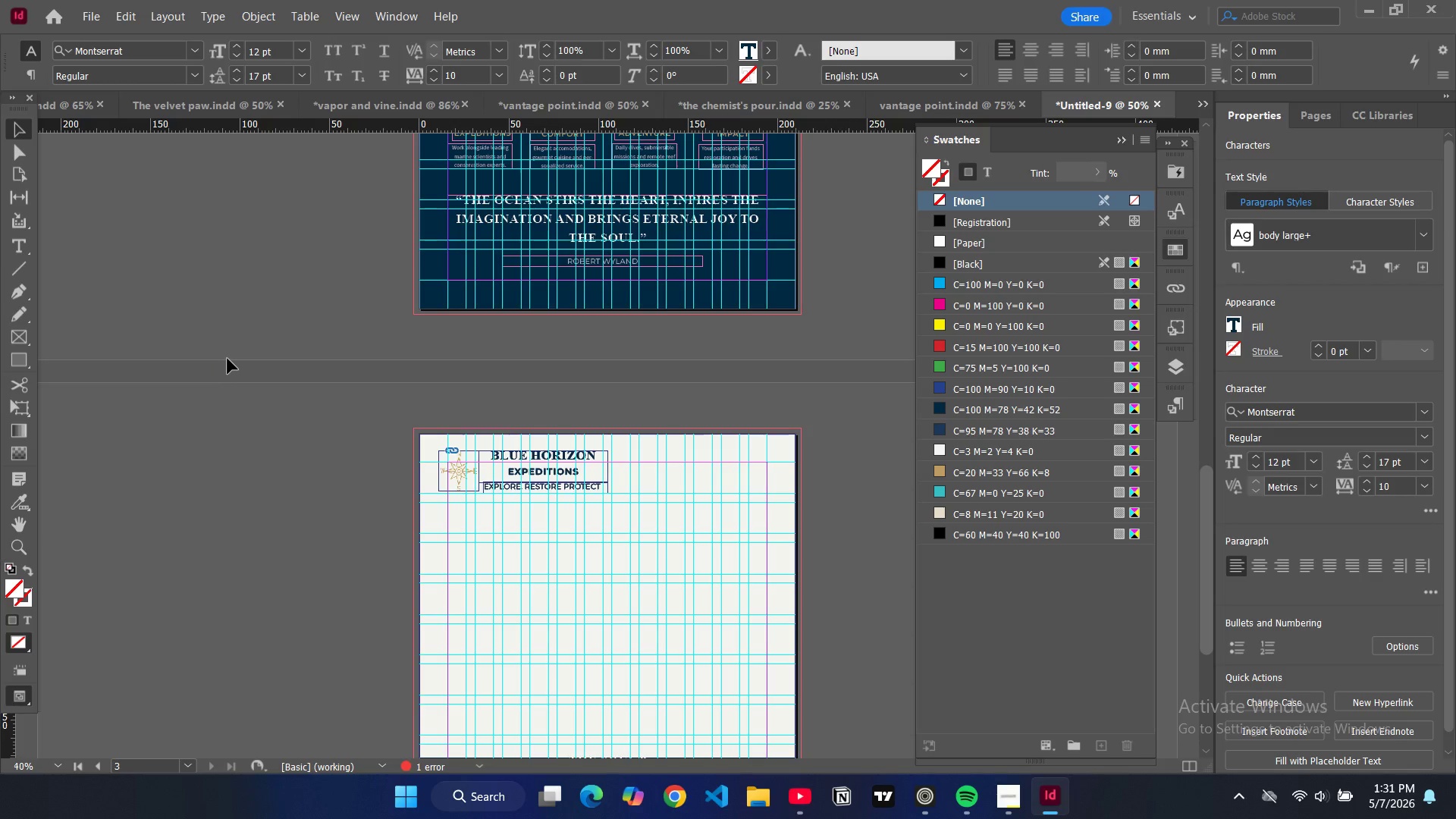 
key(W)
 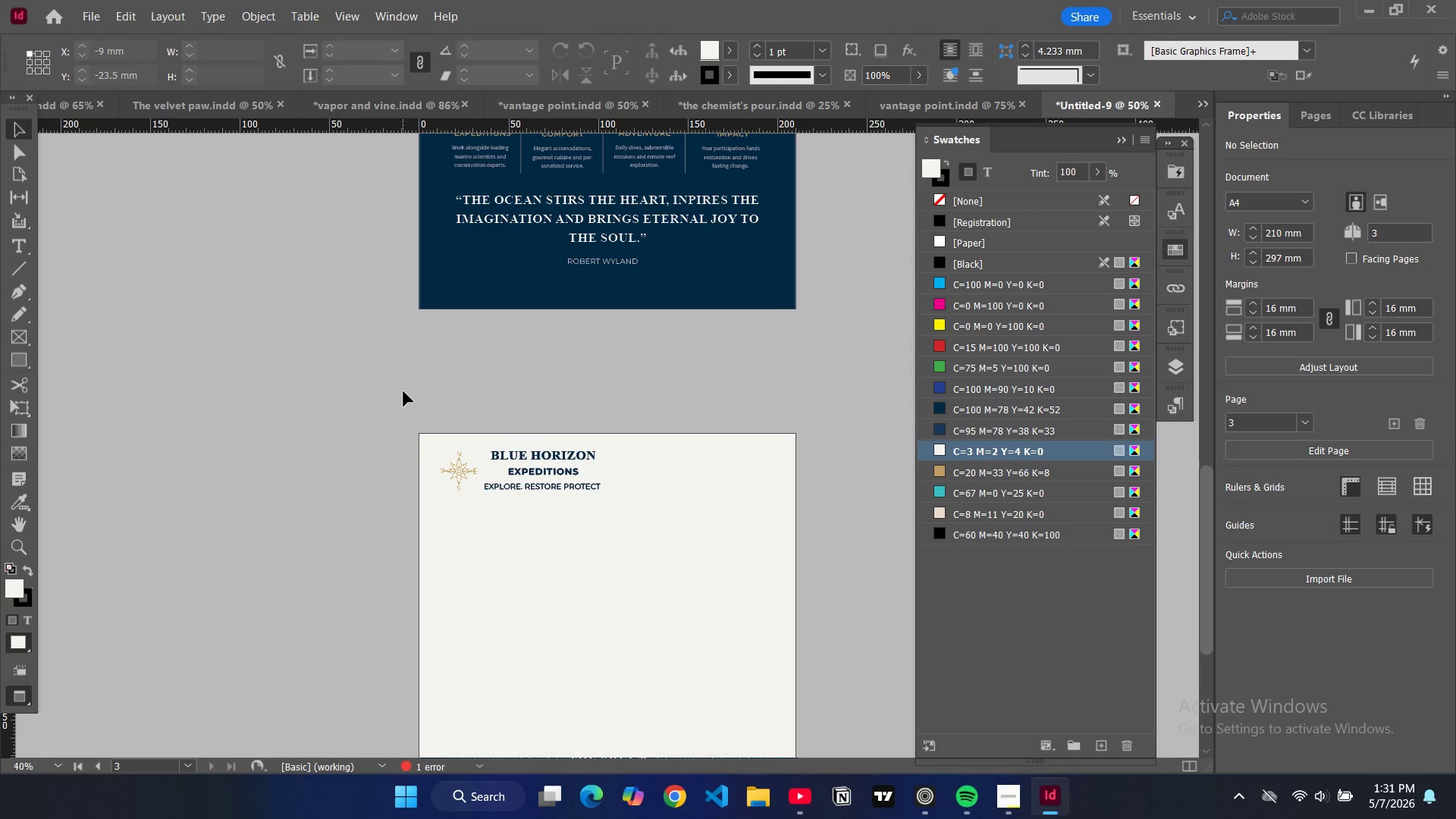 
key(W)
 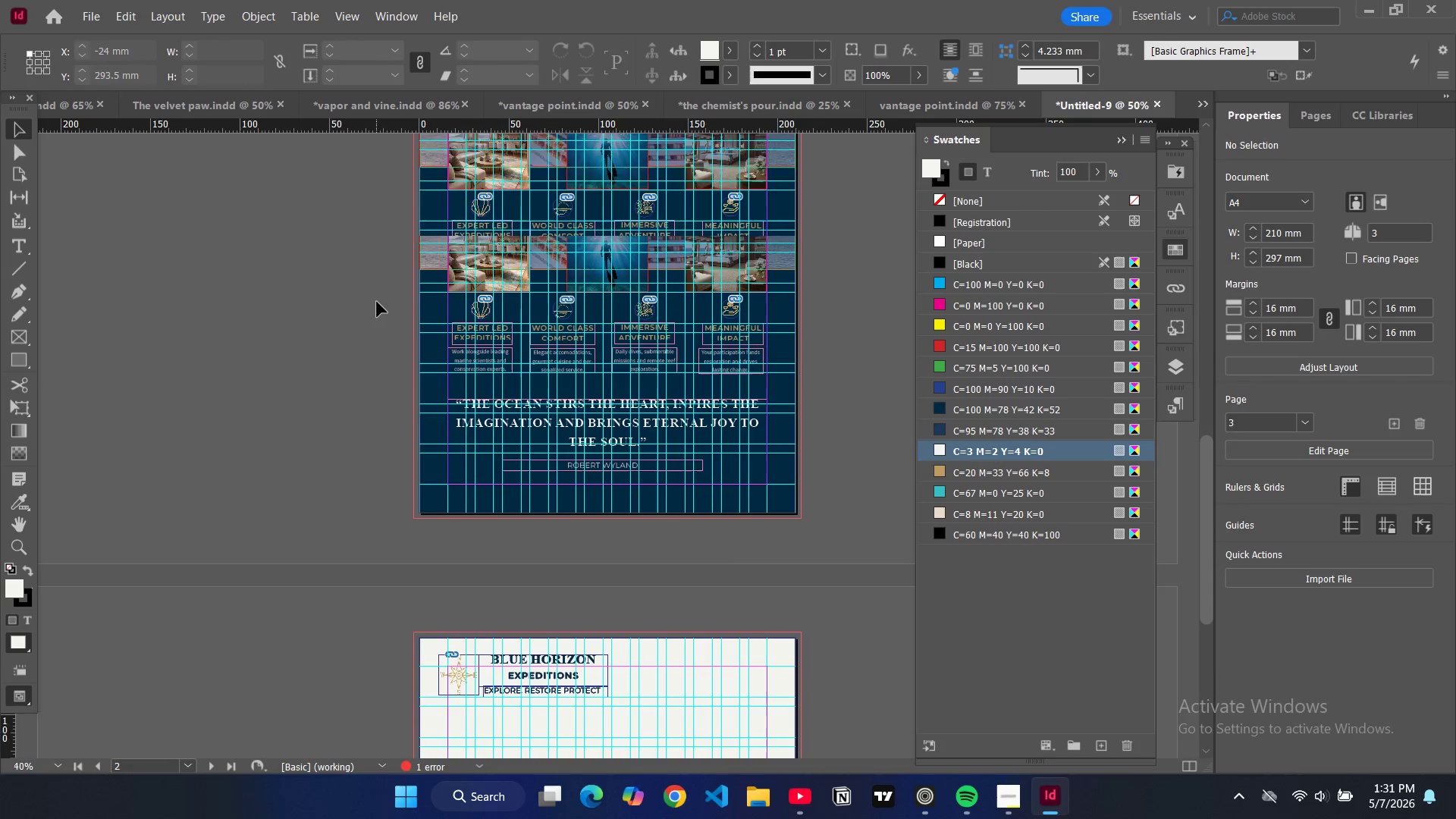 
scroll: coordinate [392, 290], scroll_direction: up, amount: 12.0
 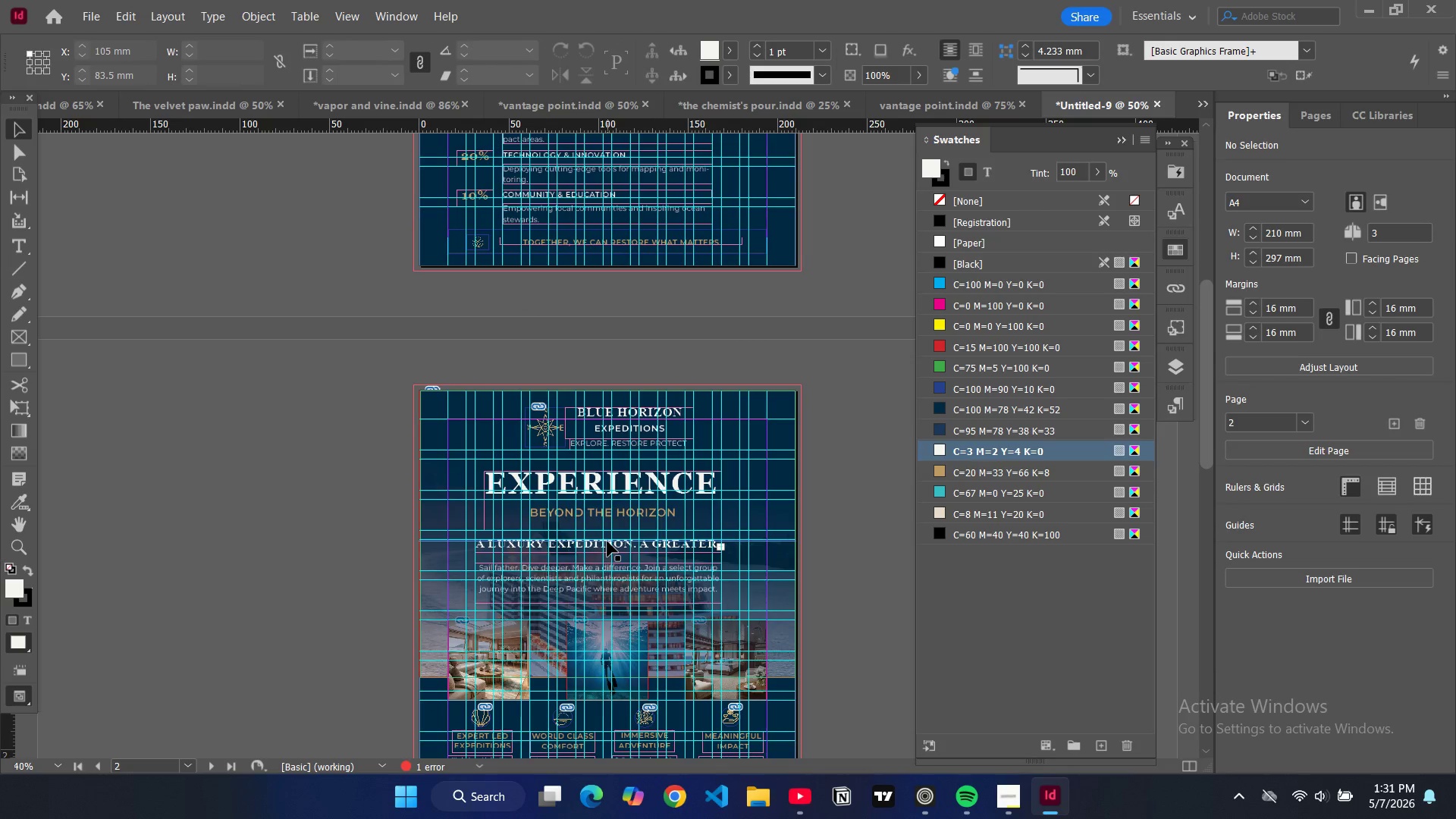 
left_click([607, 541])
 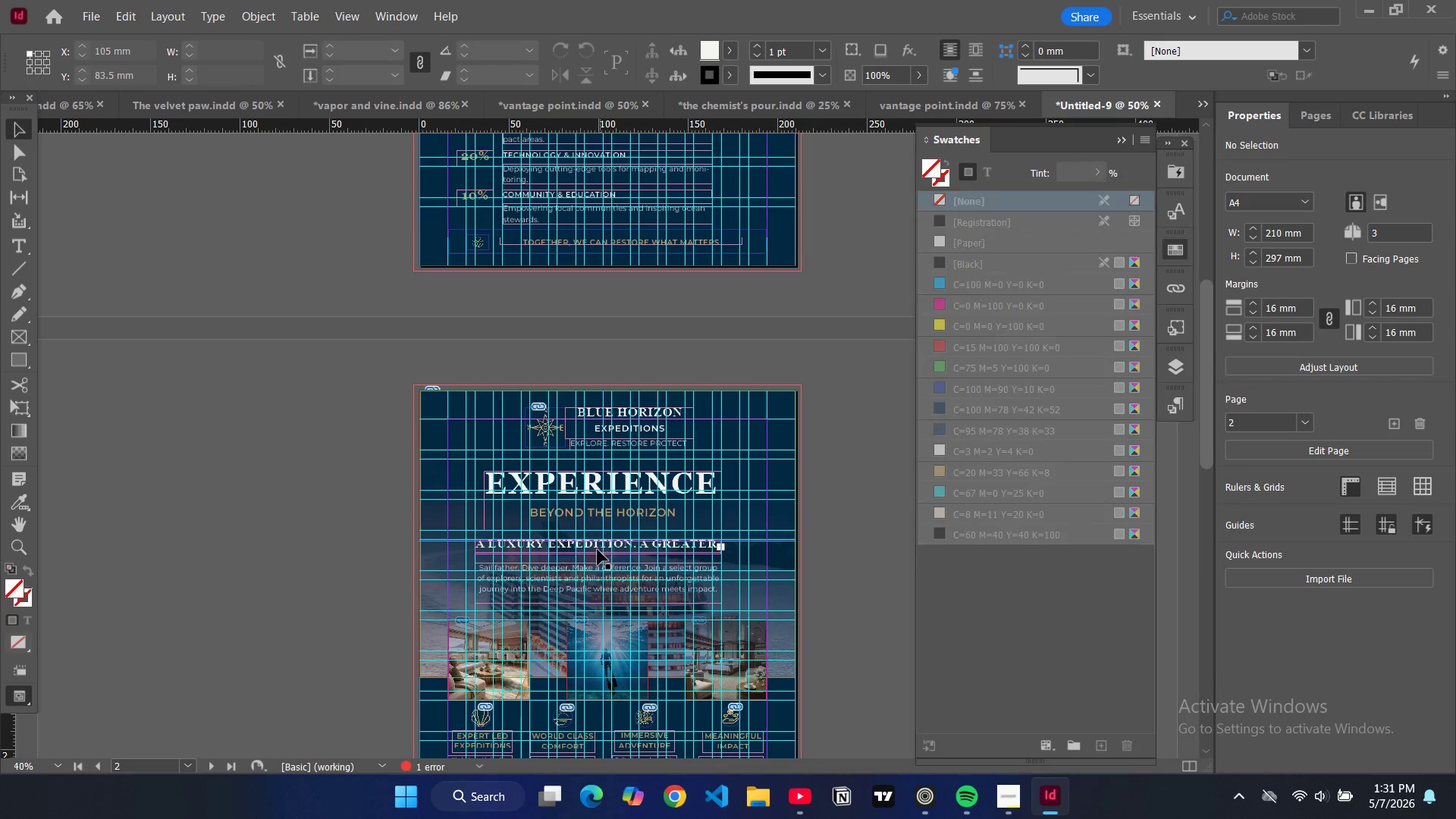 
left_click([598, 550])
 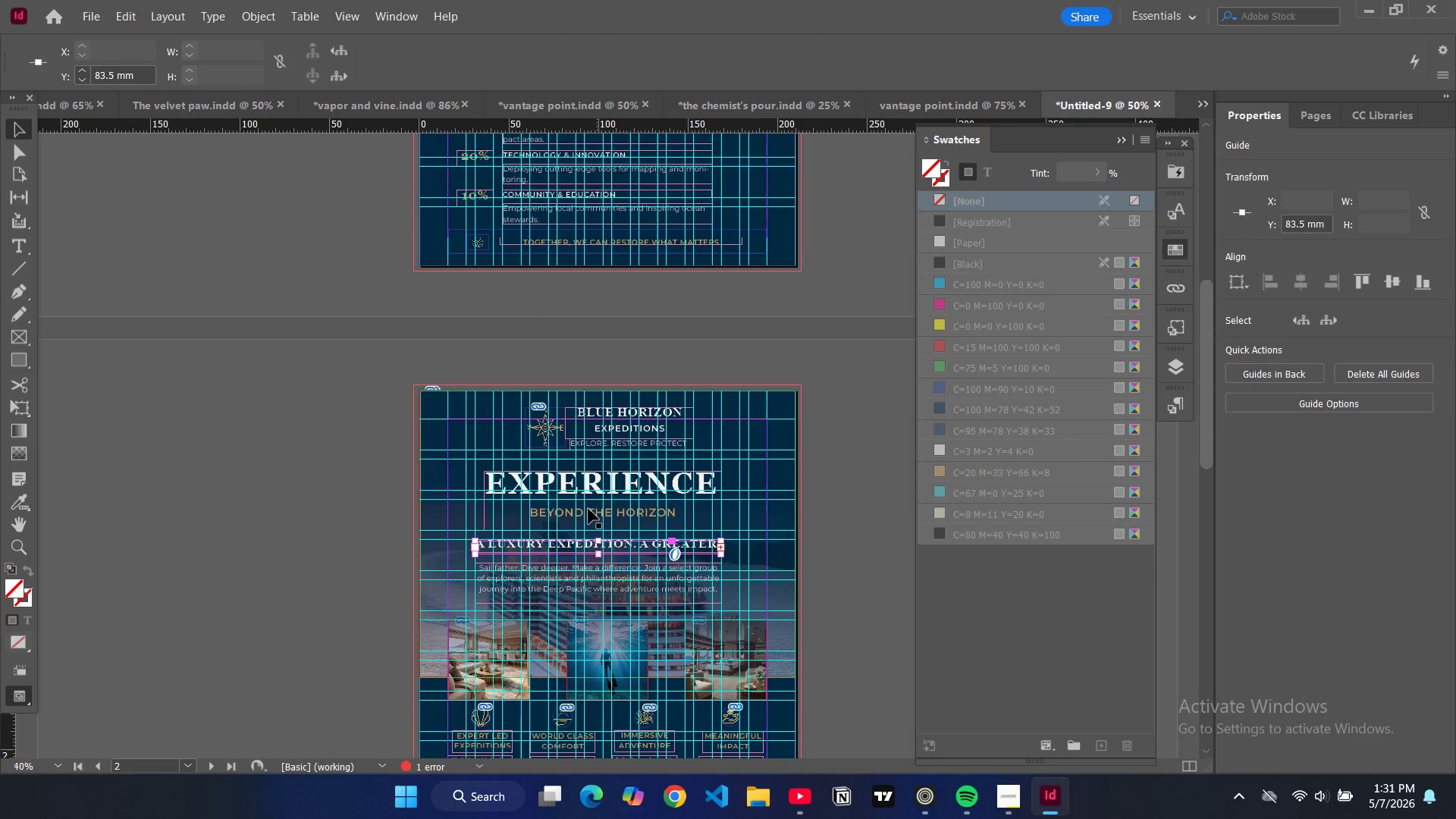 
key(Control+C)
 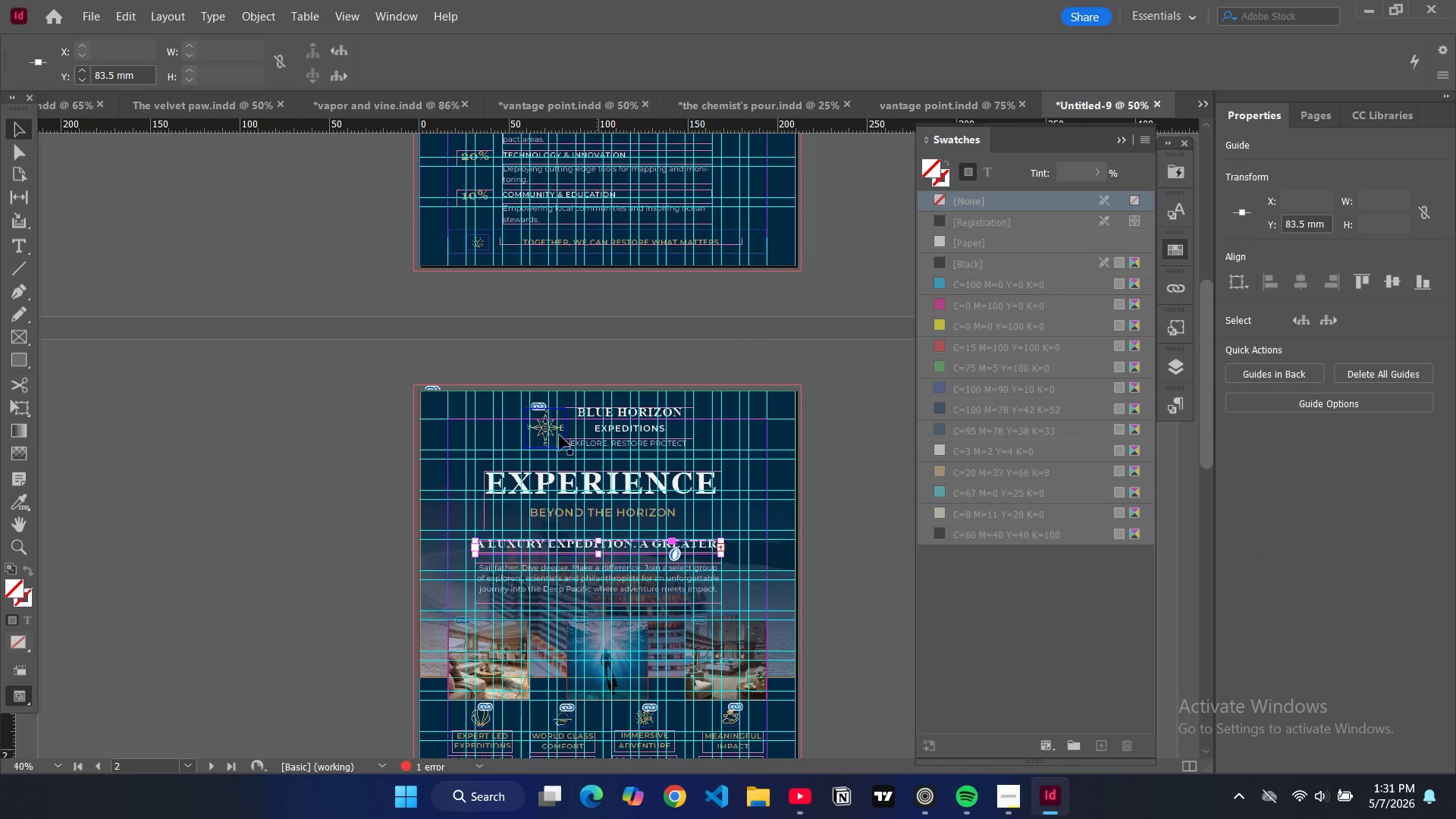 
scroll: coordinate [582, 570], scroll_direction: down, amount: 13.0
 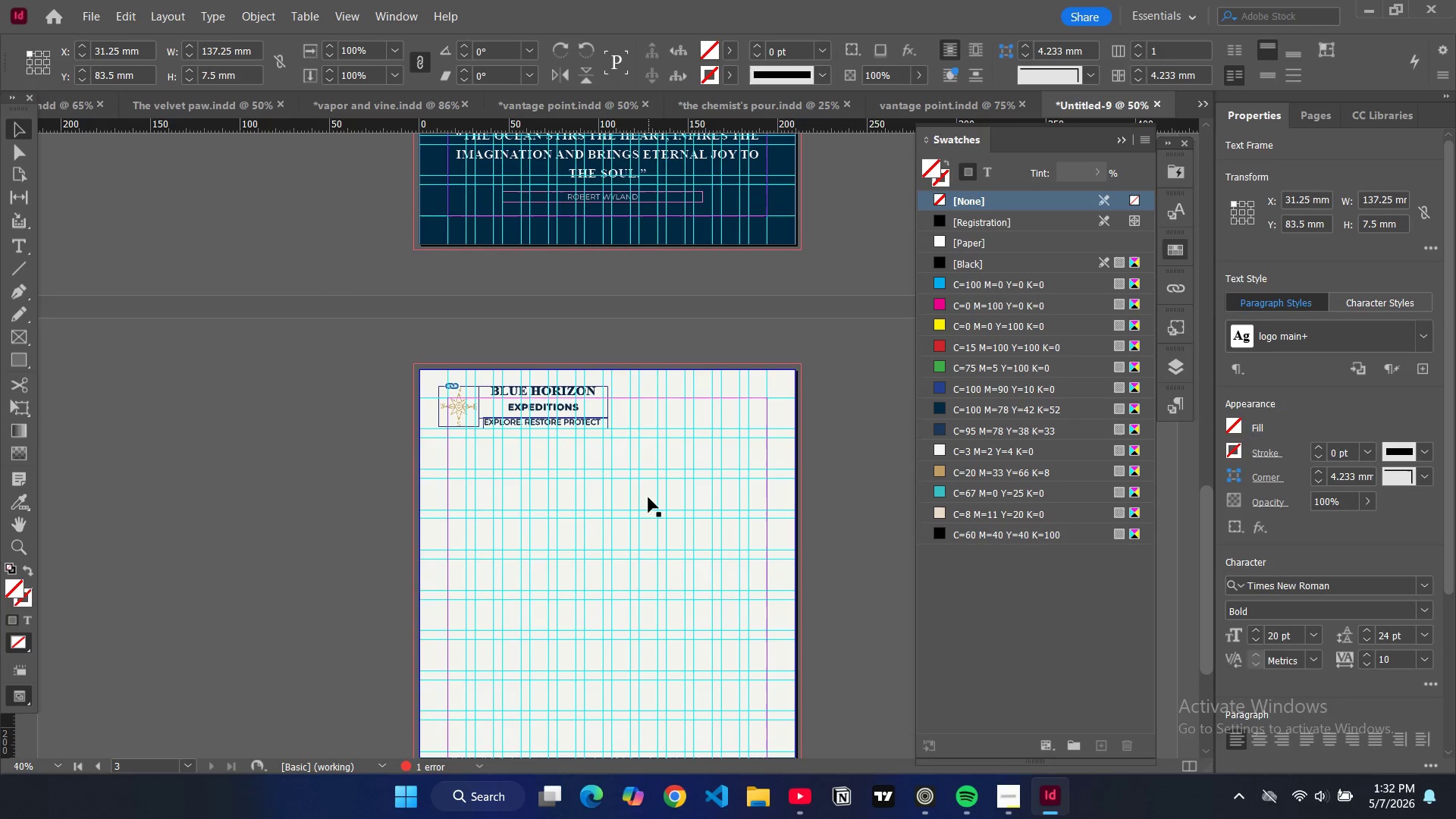 
left_click([648, 497])
 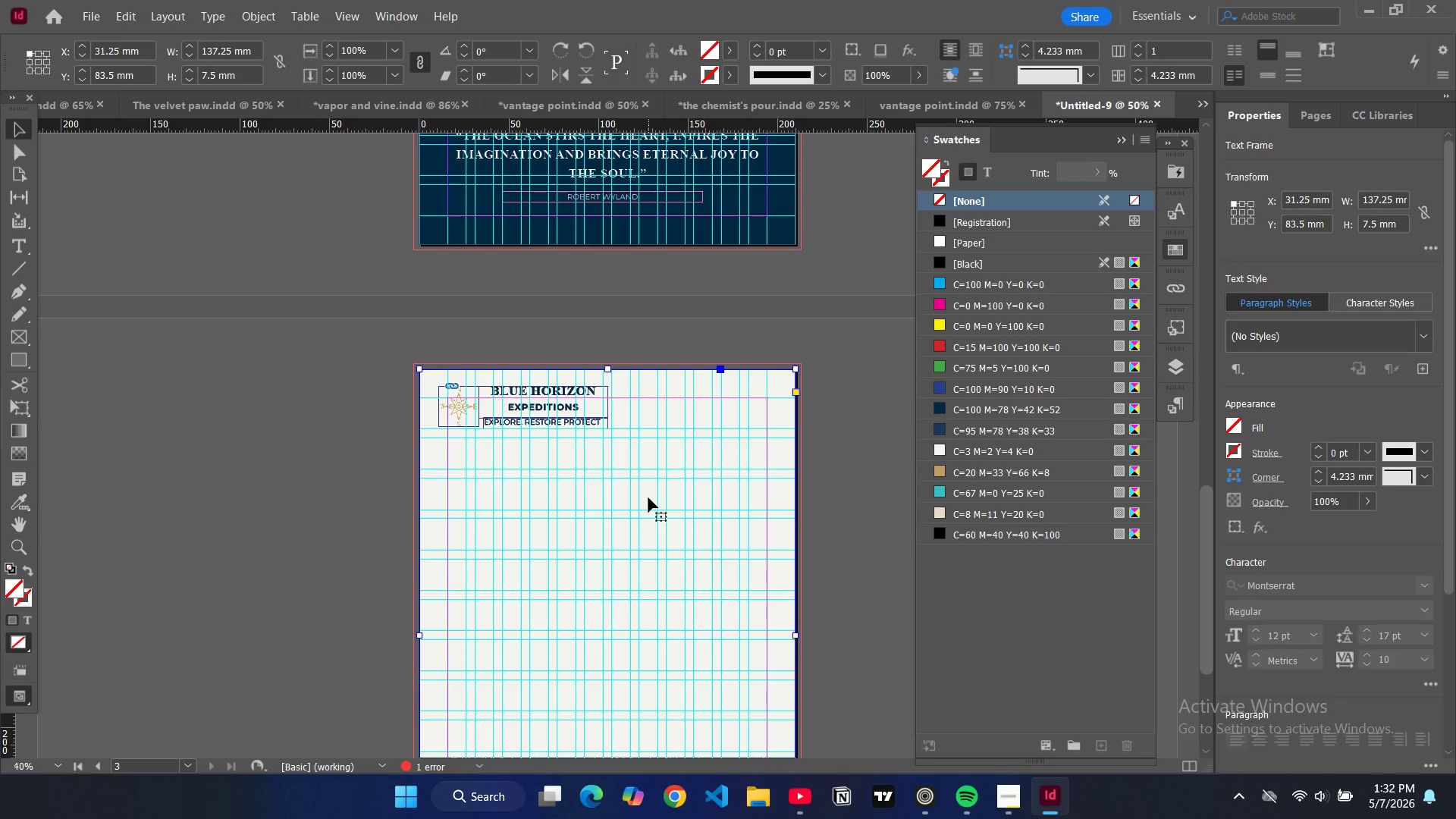 
key(Control+ControlLeft)
 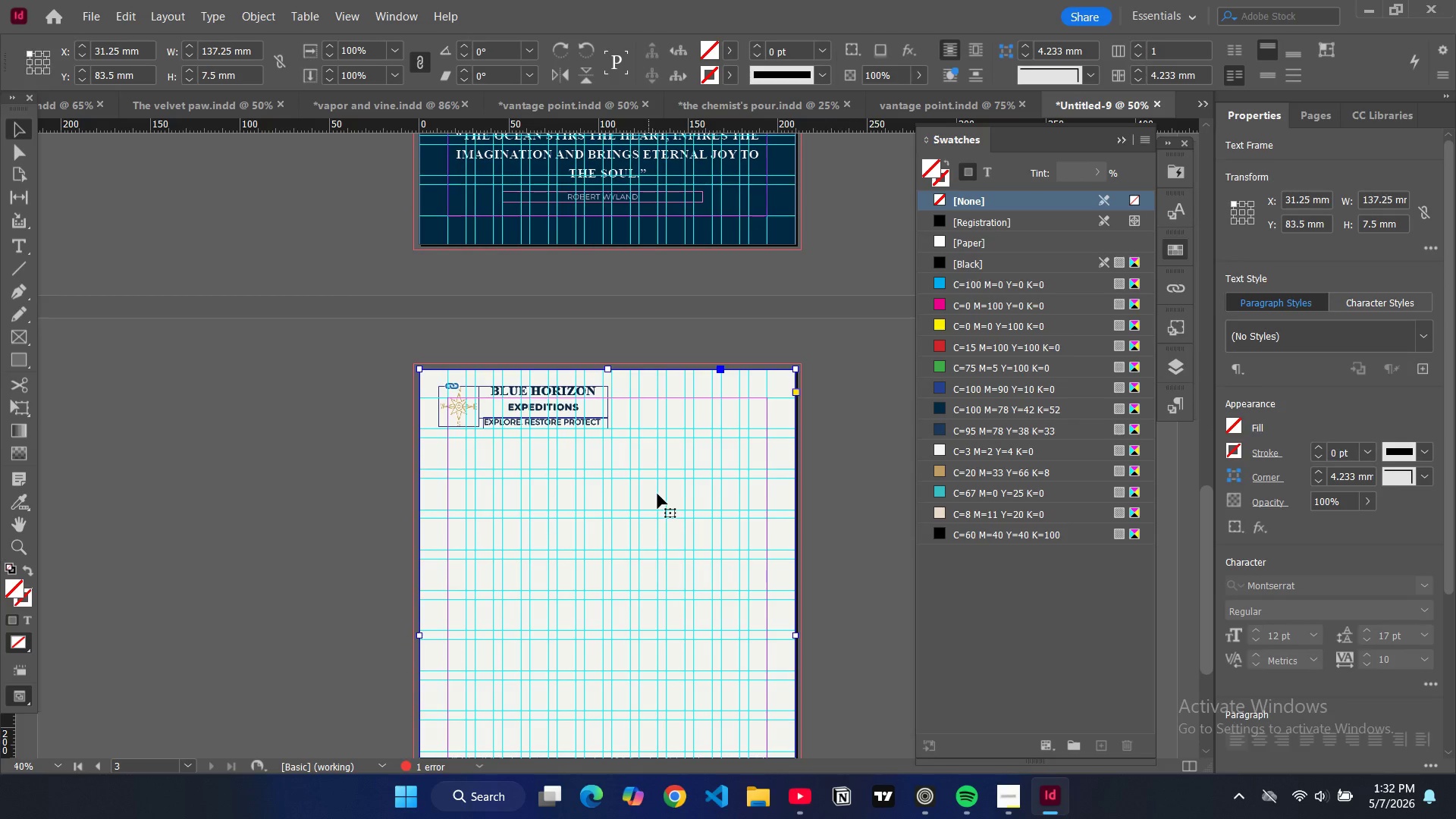 
key(Control+V)
 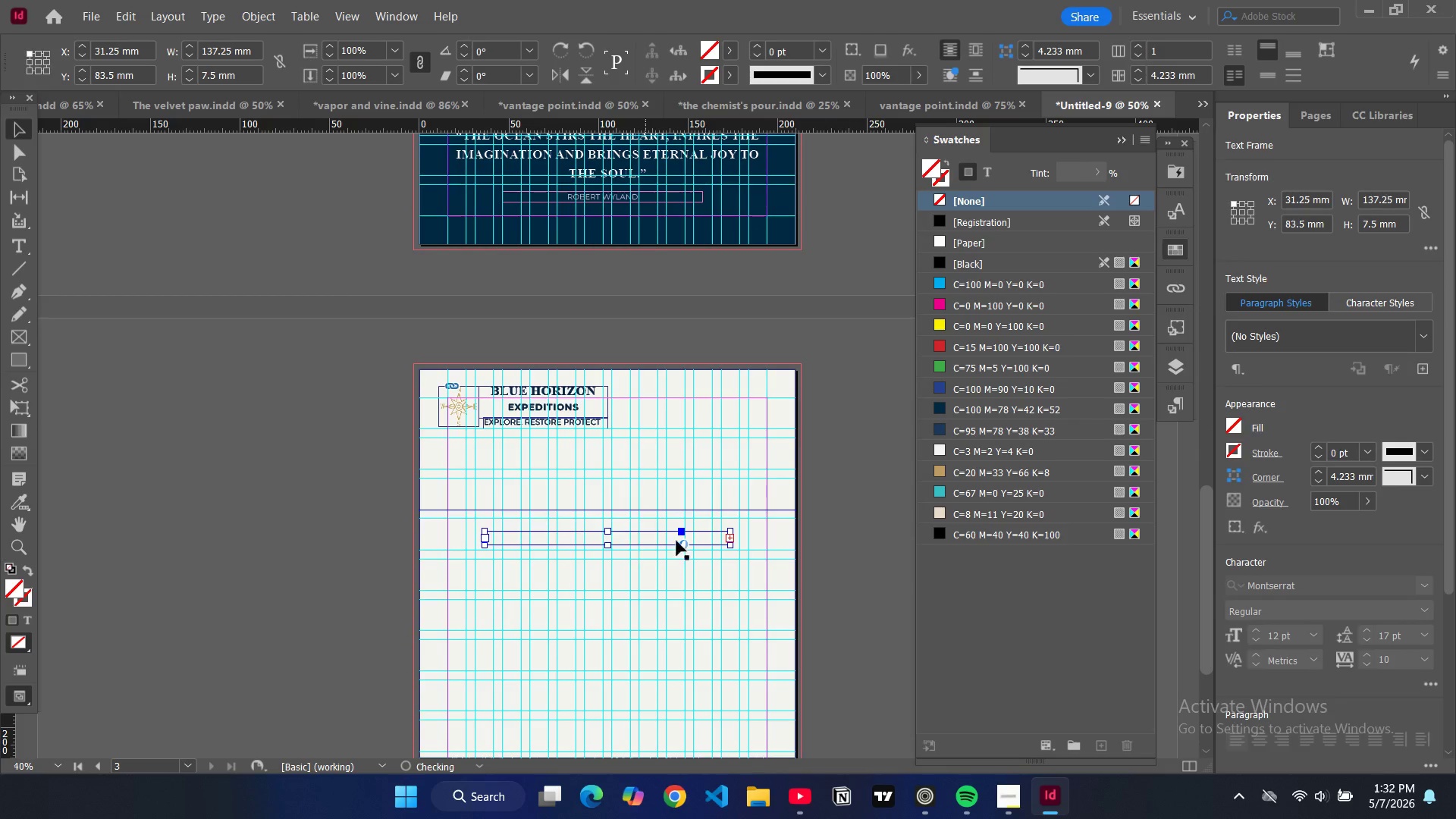 
double_click([695, 541])
 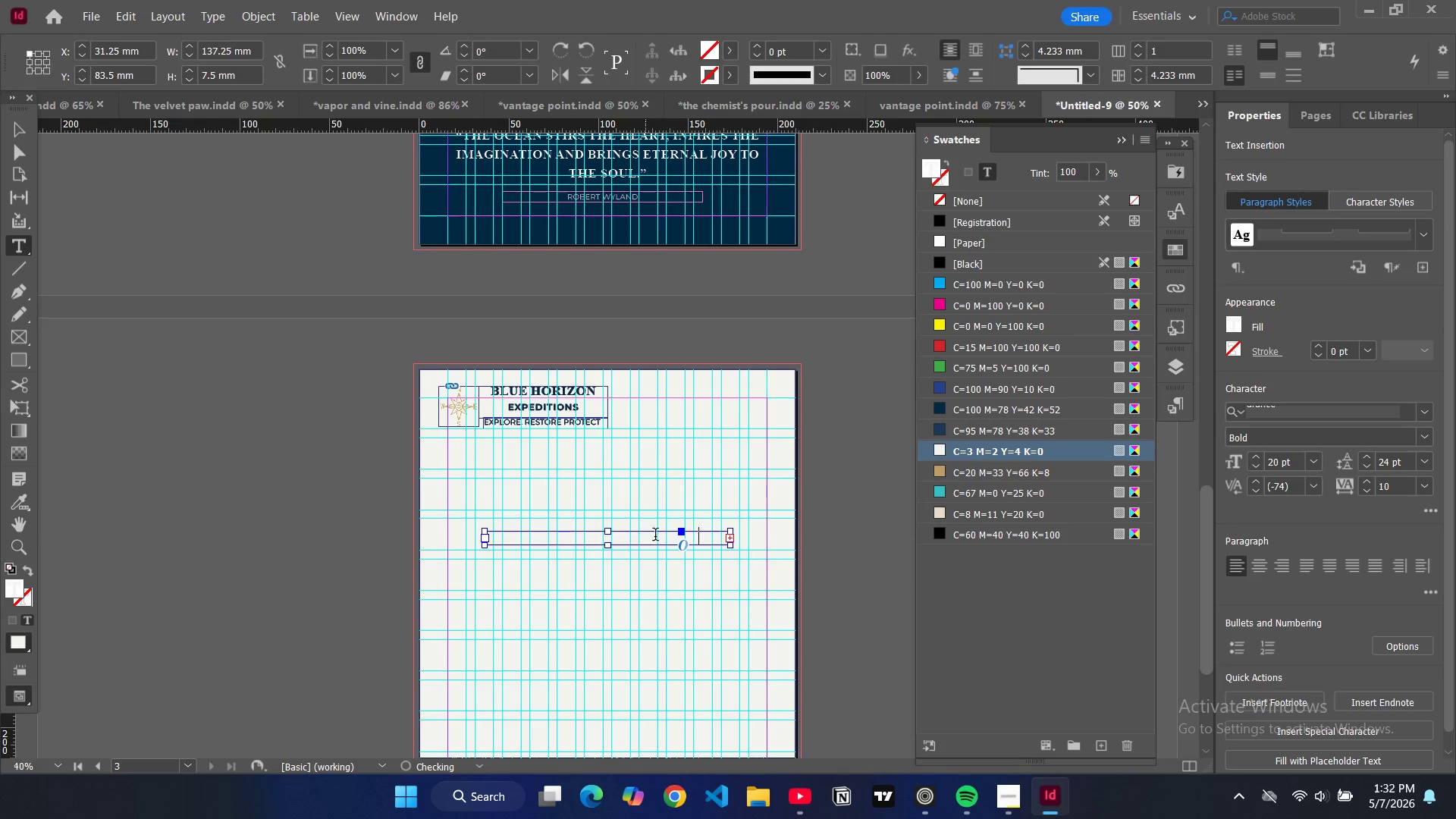 
key(Control+A)
 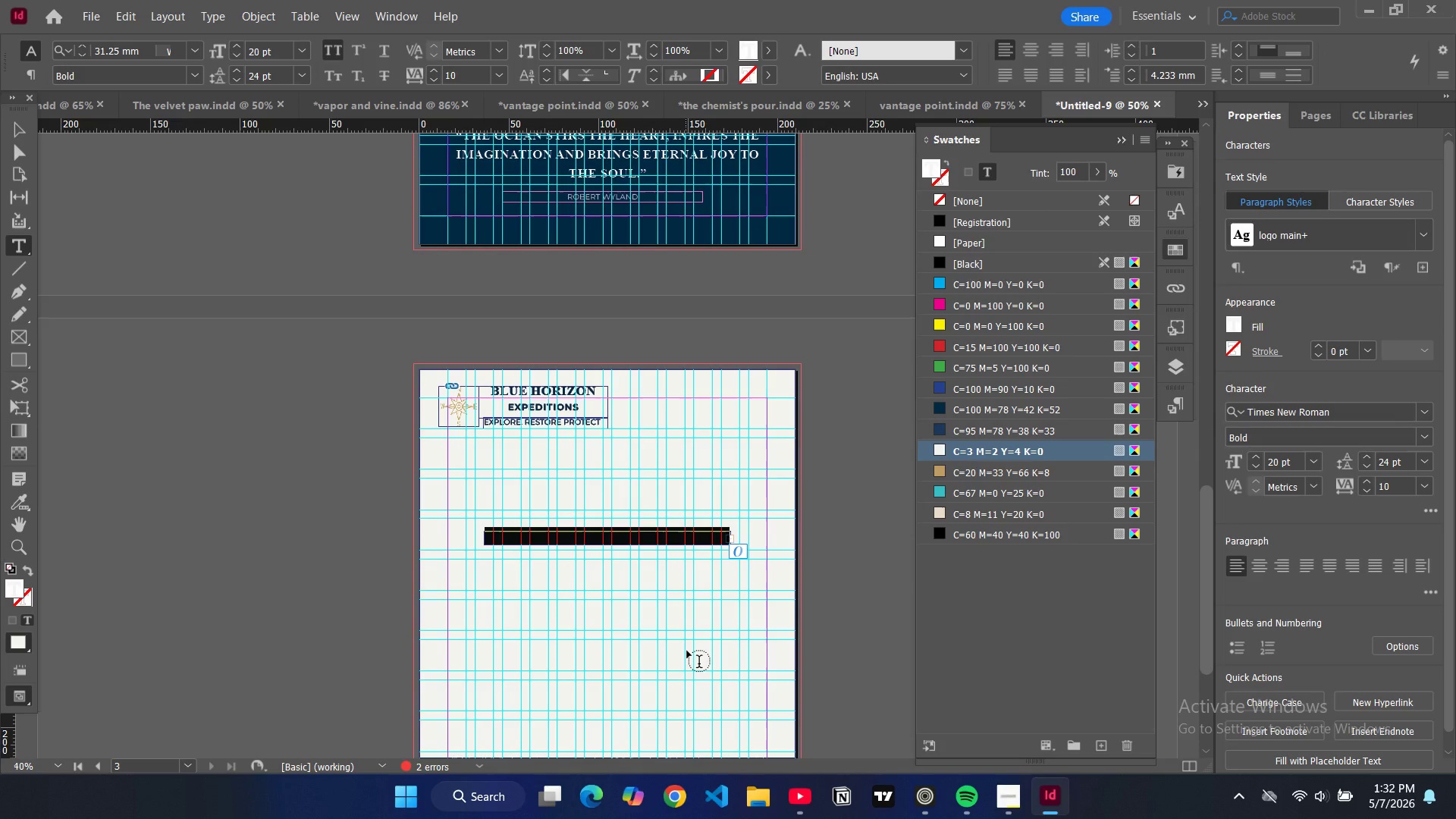 
type(luxury)
 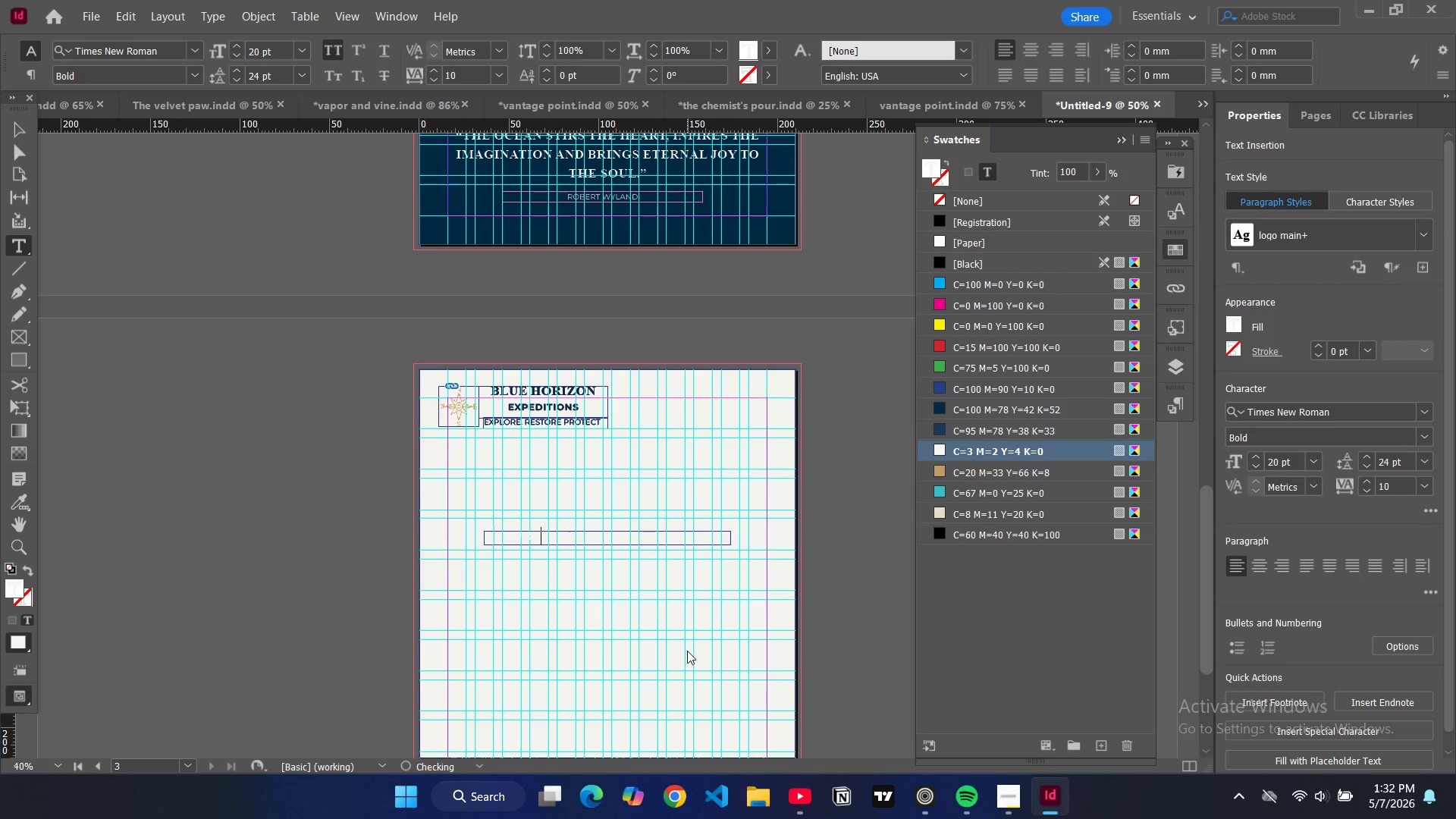 
key(Control+A)
 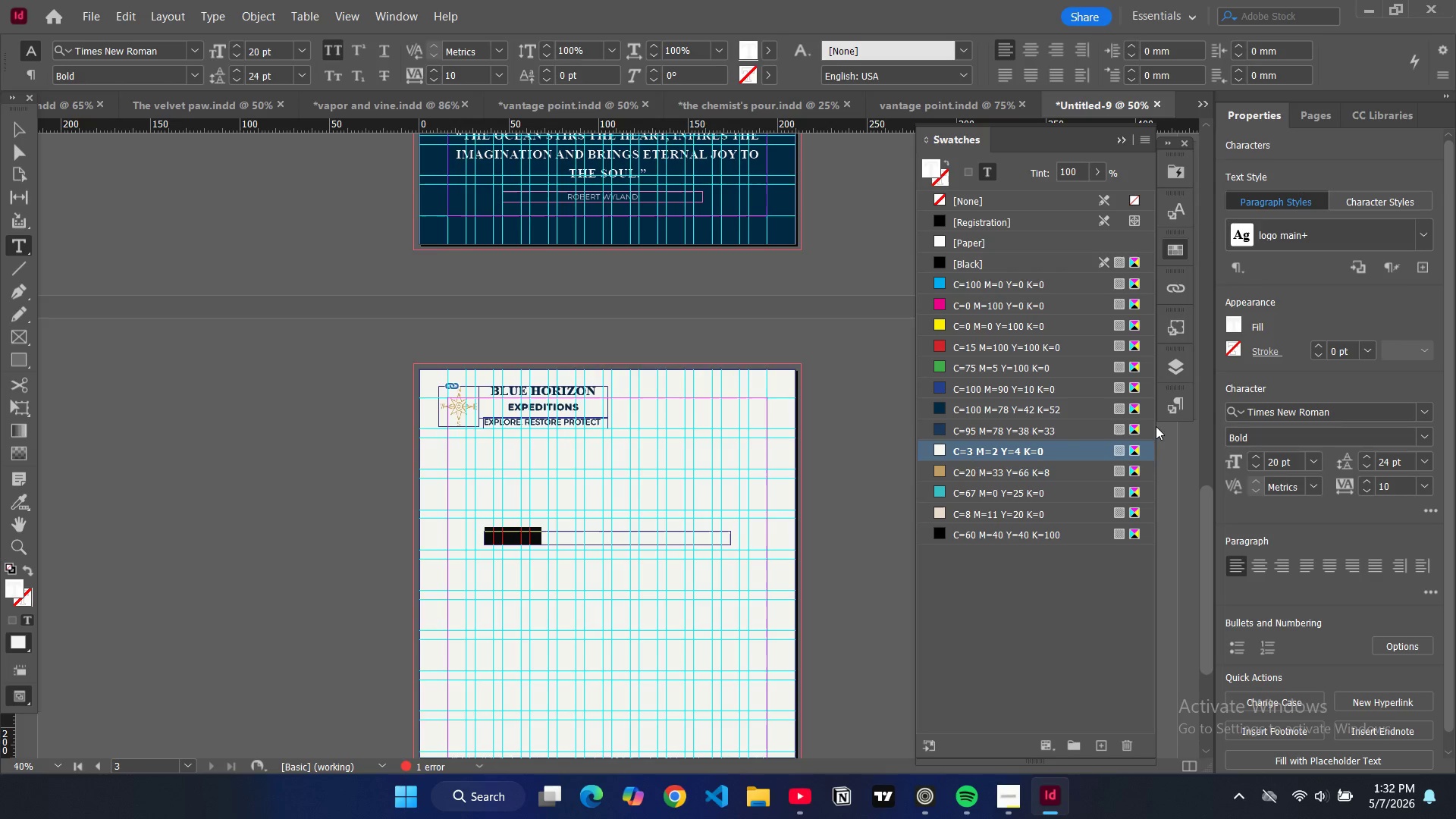 
scroll: coordinate [1077, 559], scroll_direction: down, amount: 10.0
 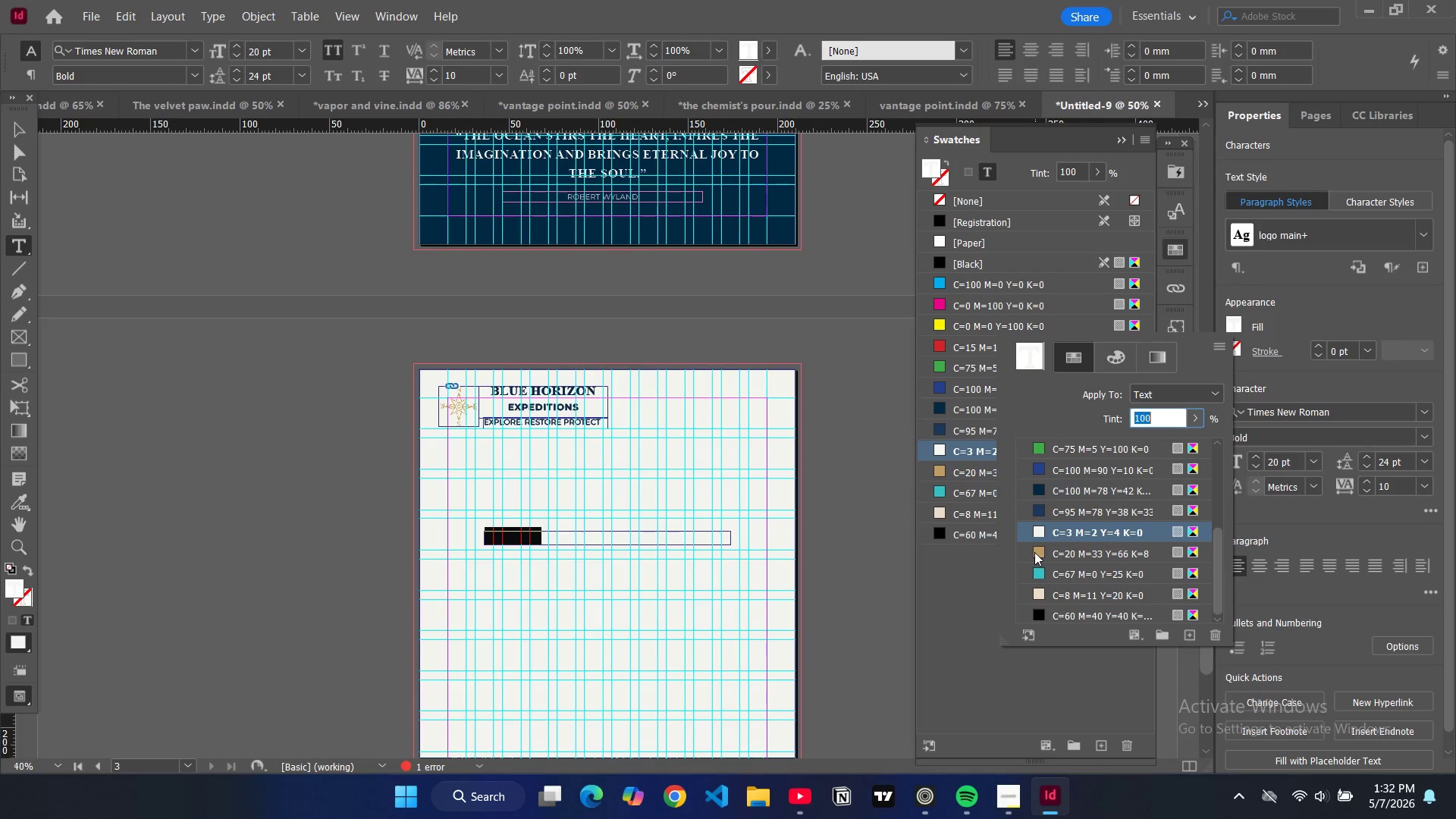 
left_click([1034, 552])
 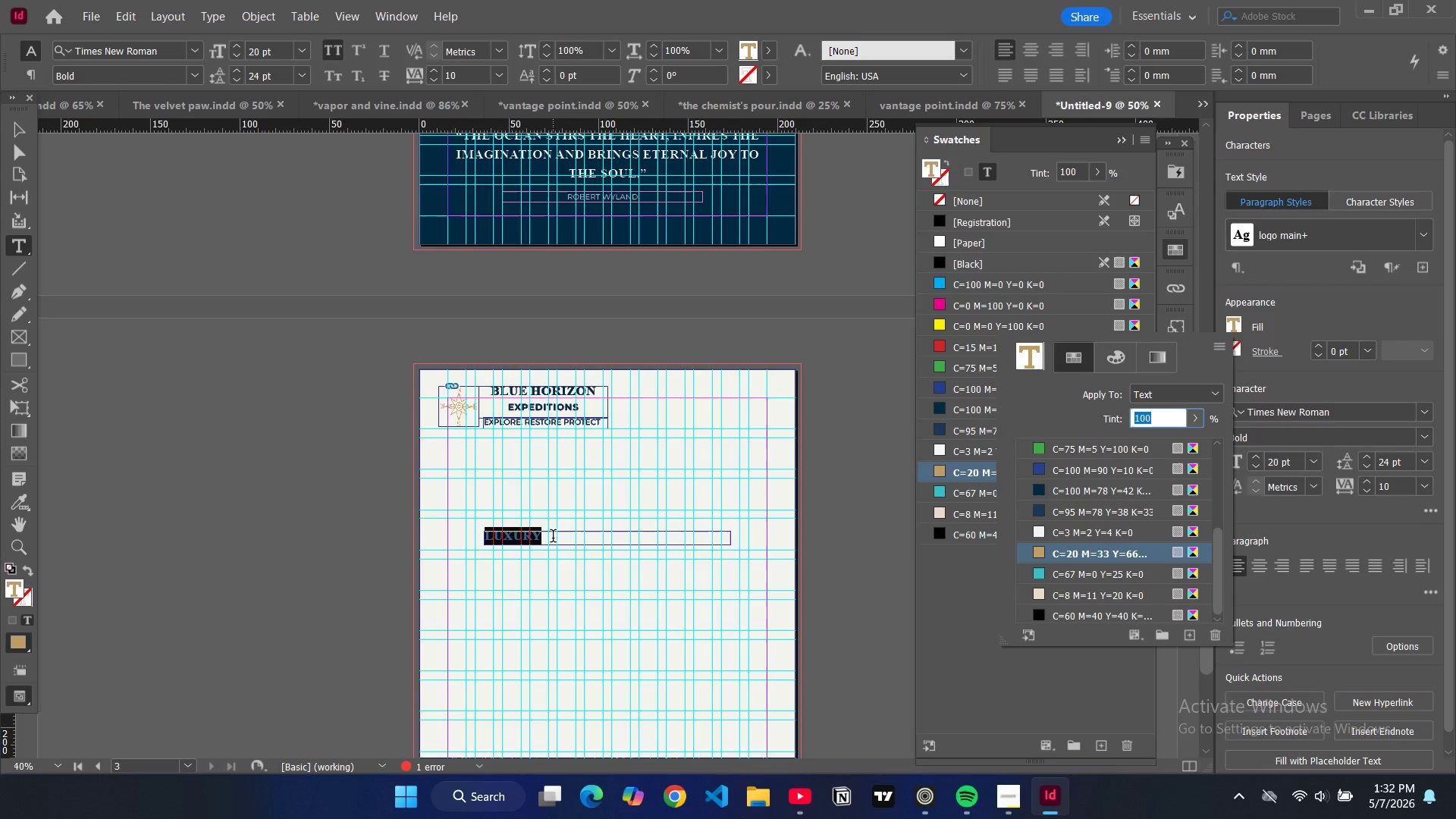 
type(logistics)
 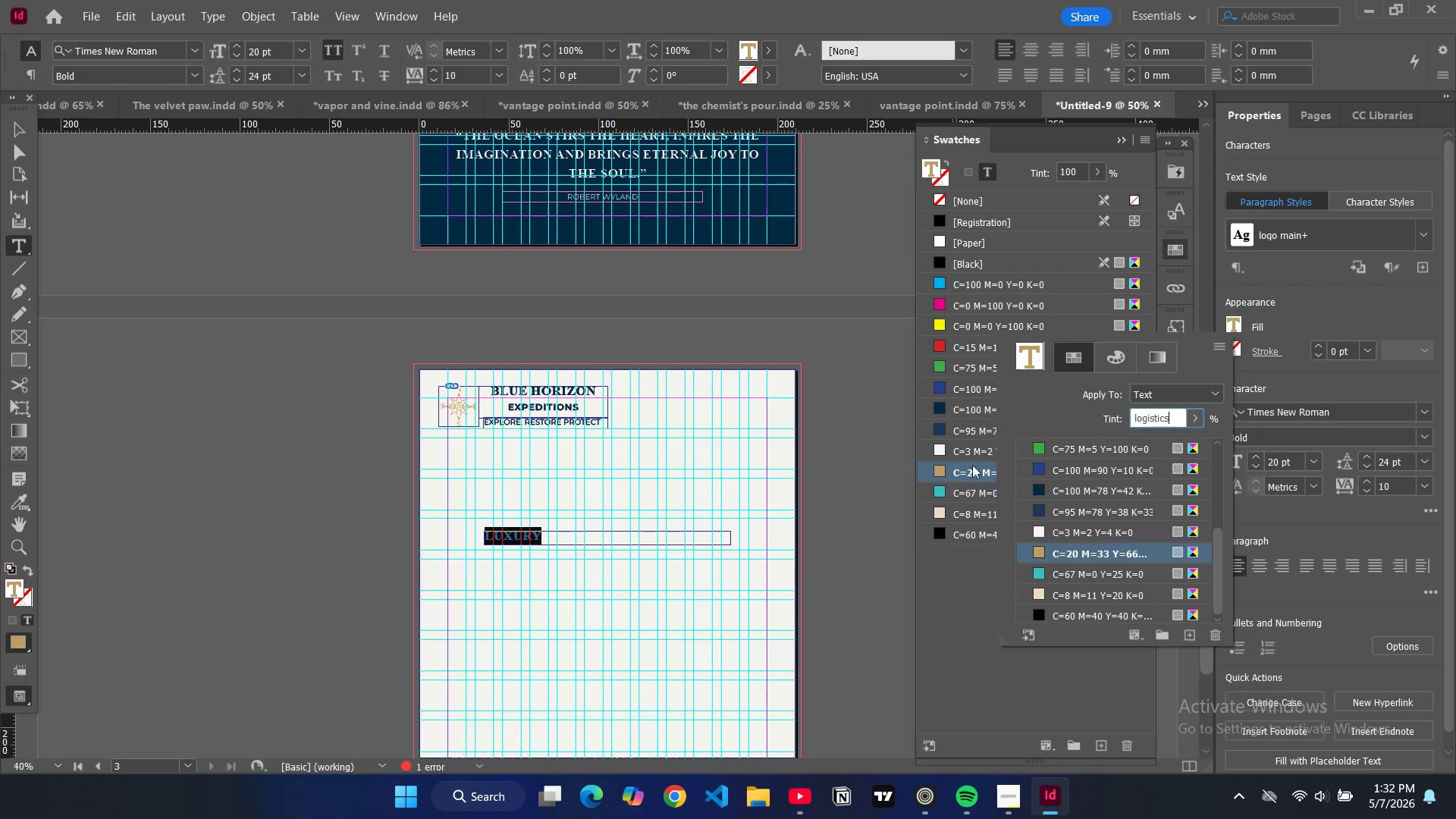 
double_click([1159, 416])
 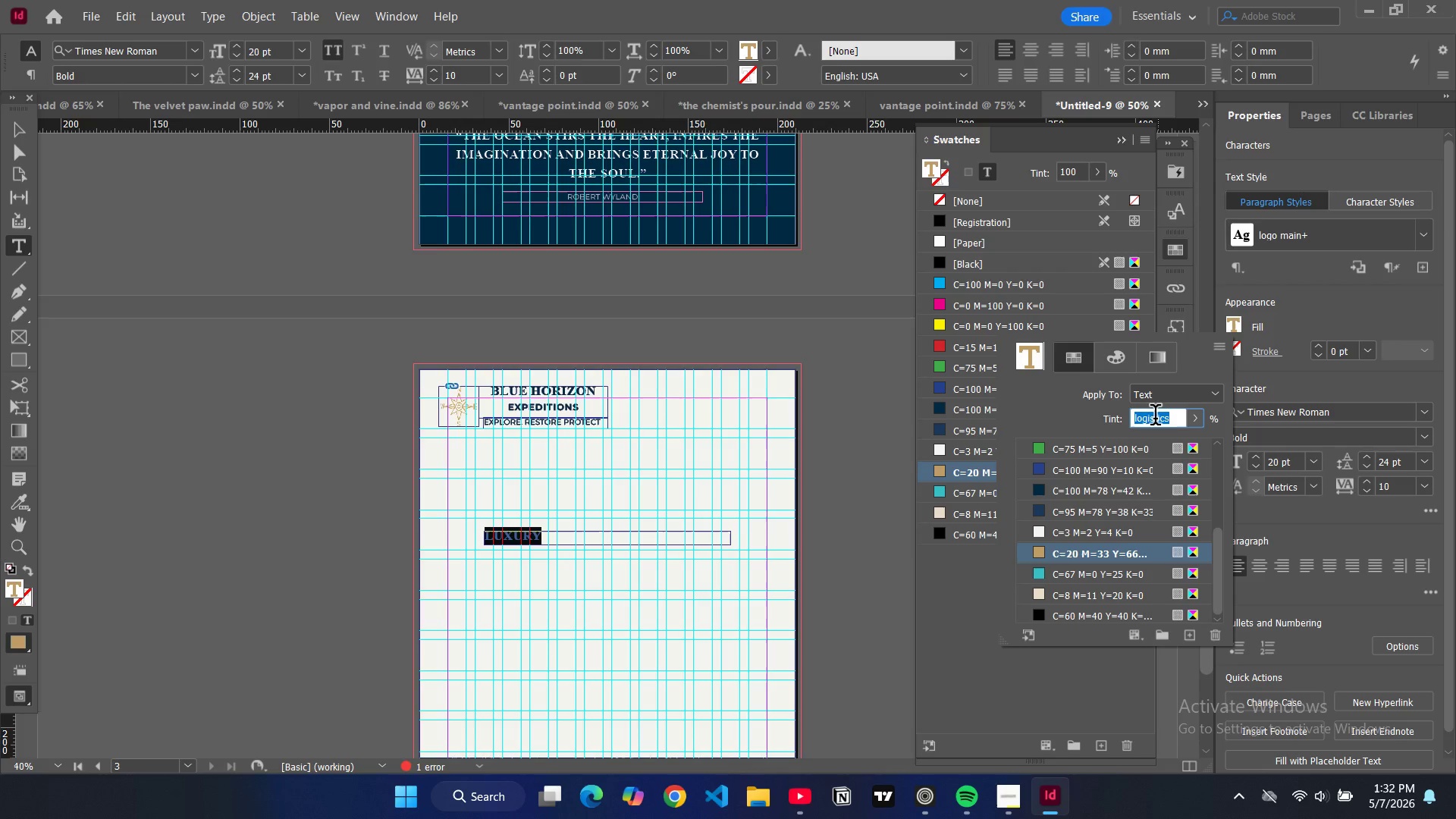 
key(Control+C)
 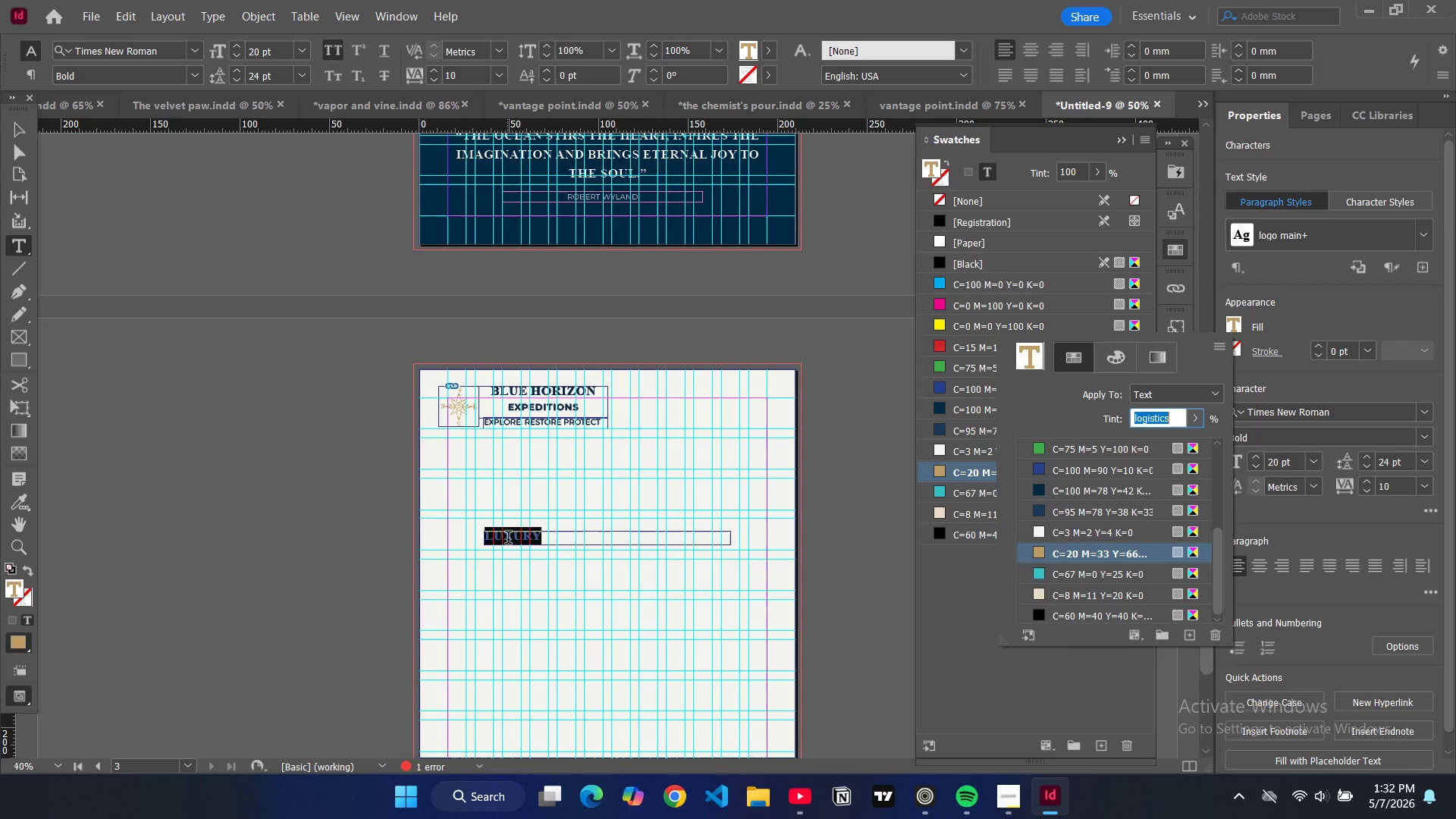 
double_click([508, 539])
 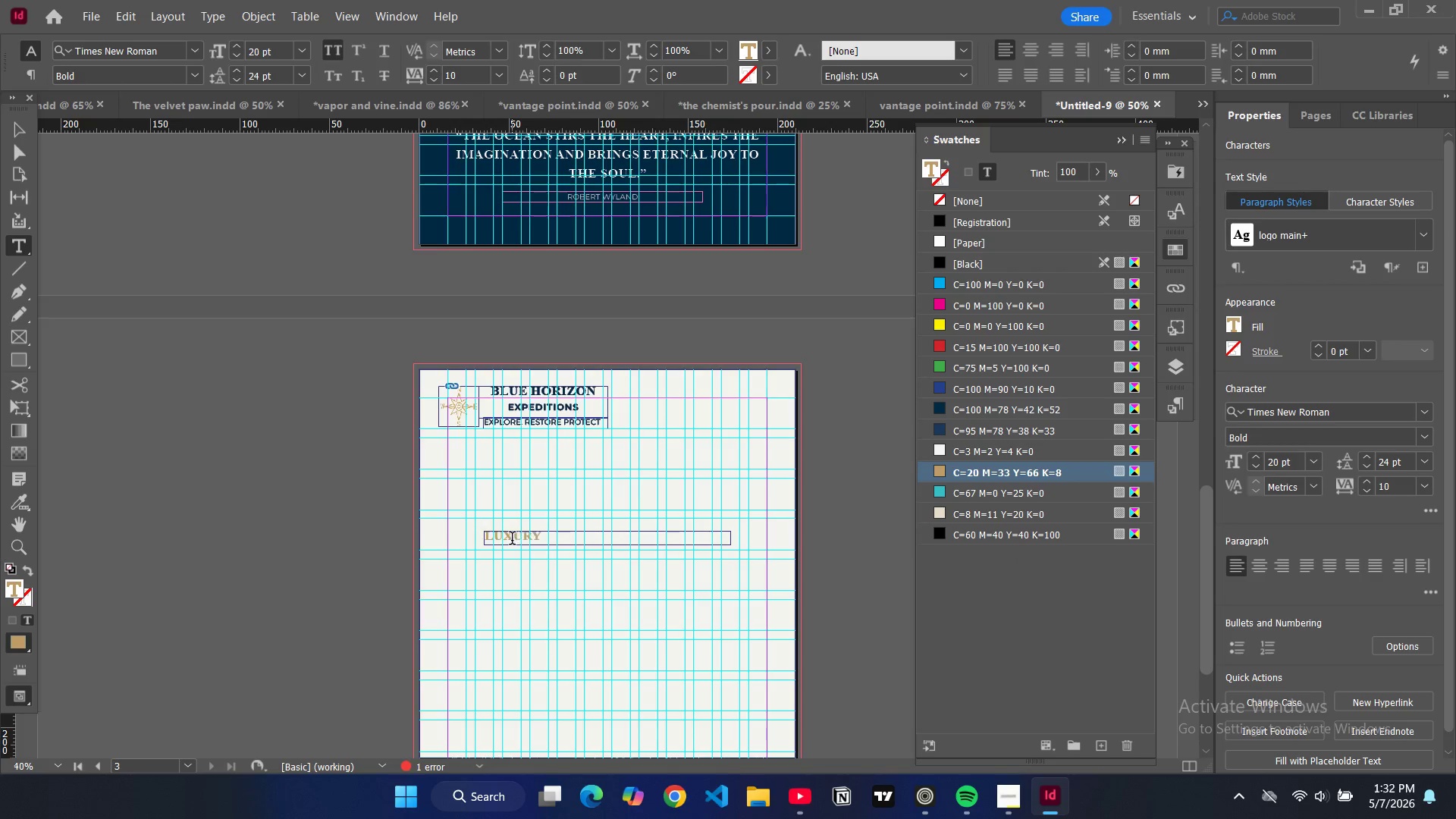 
double_click([512, 540])
 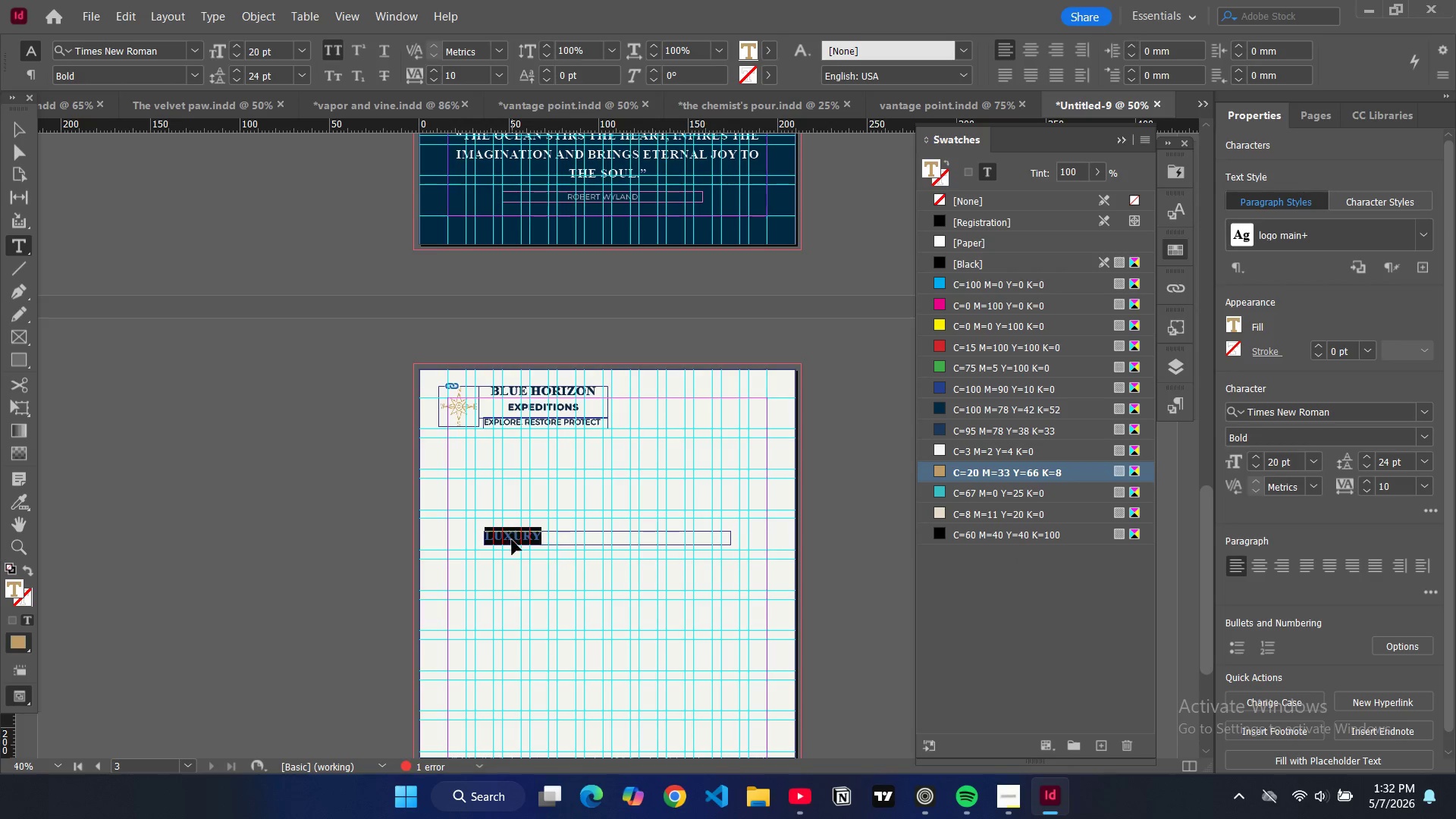 
key(Control+V)
 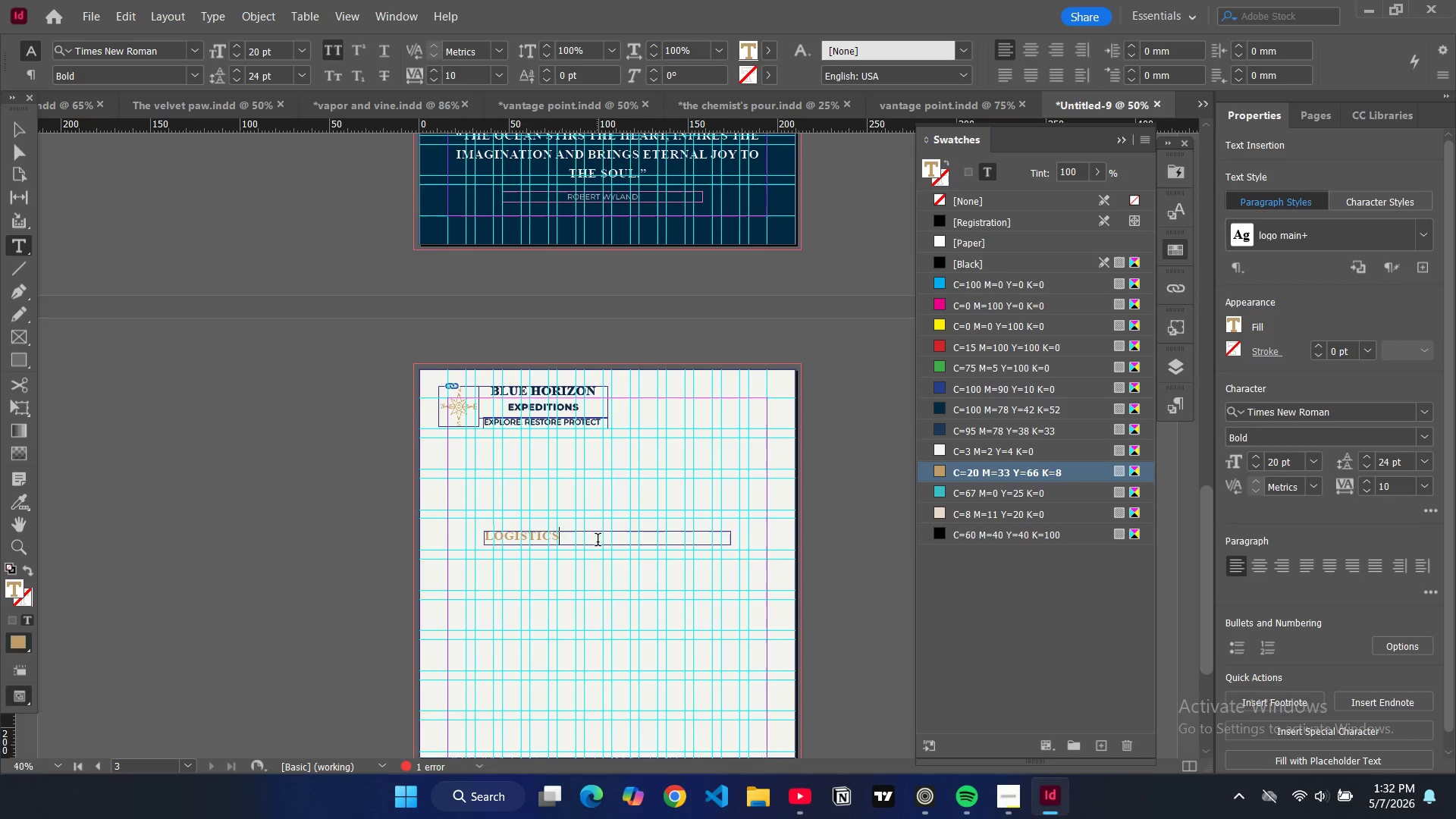 
type( & itinerary)
 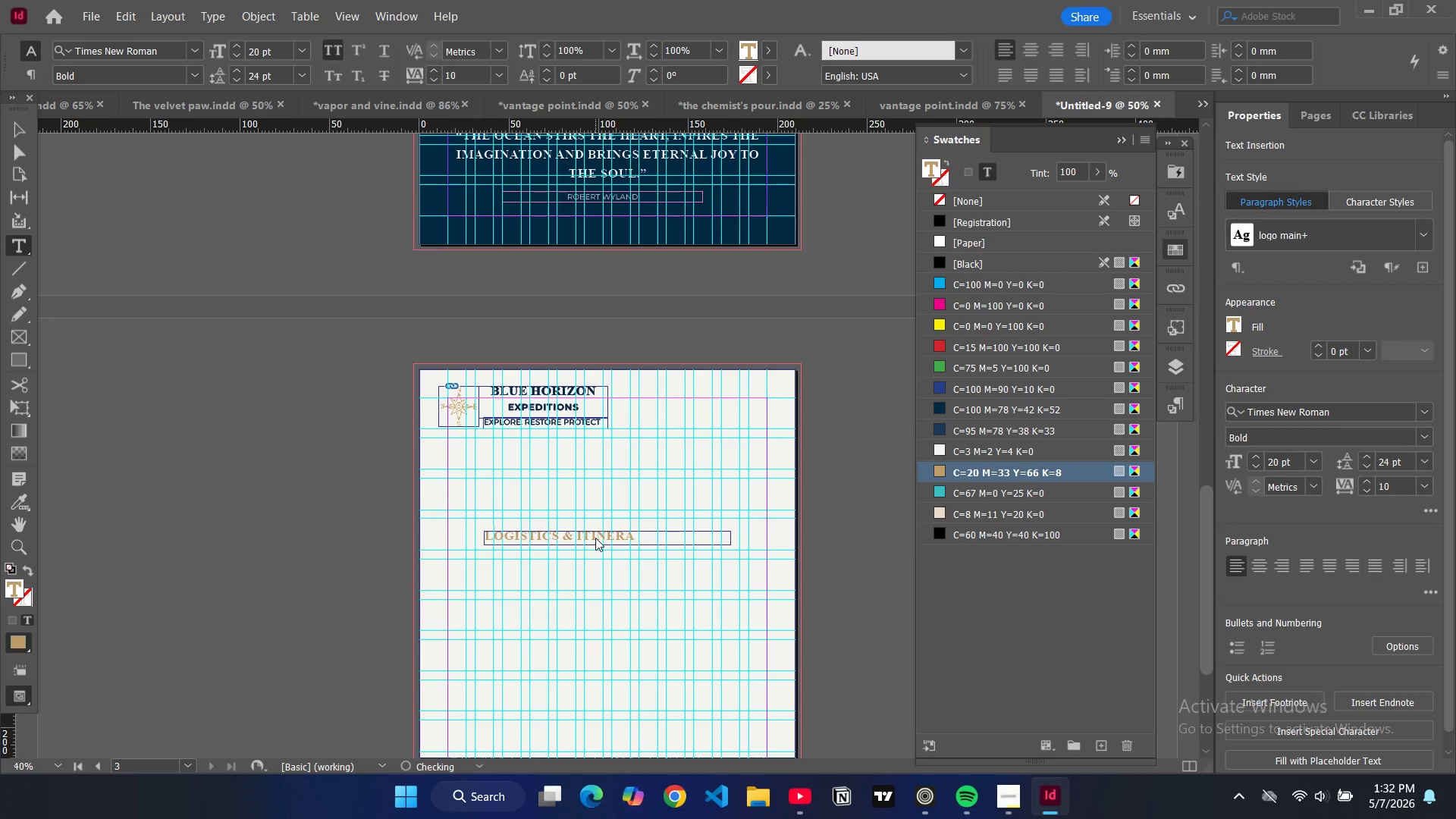 
left_click([13, 132])
 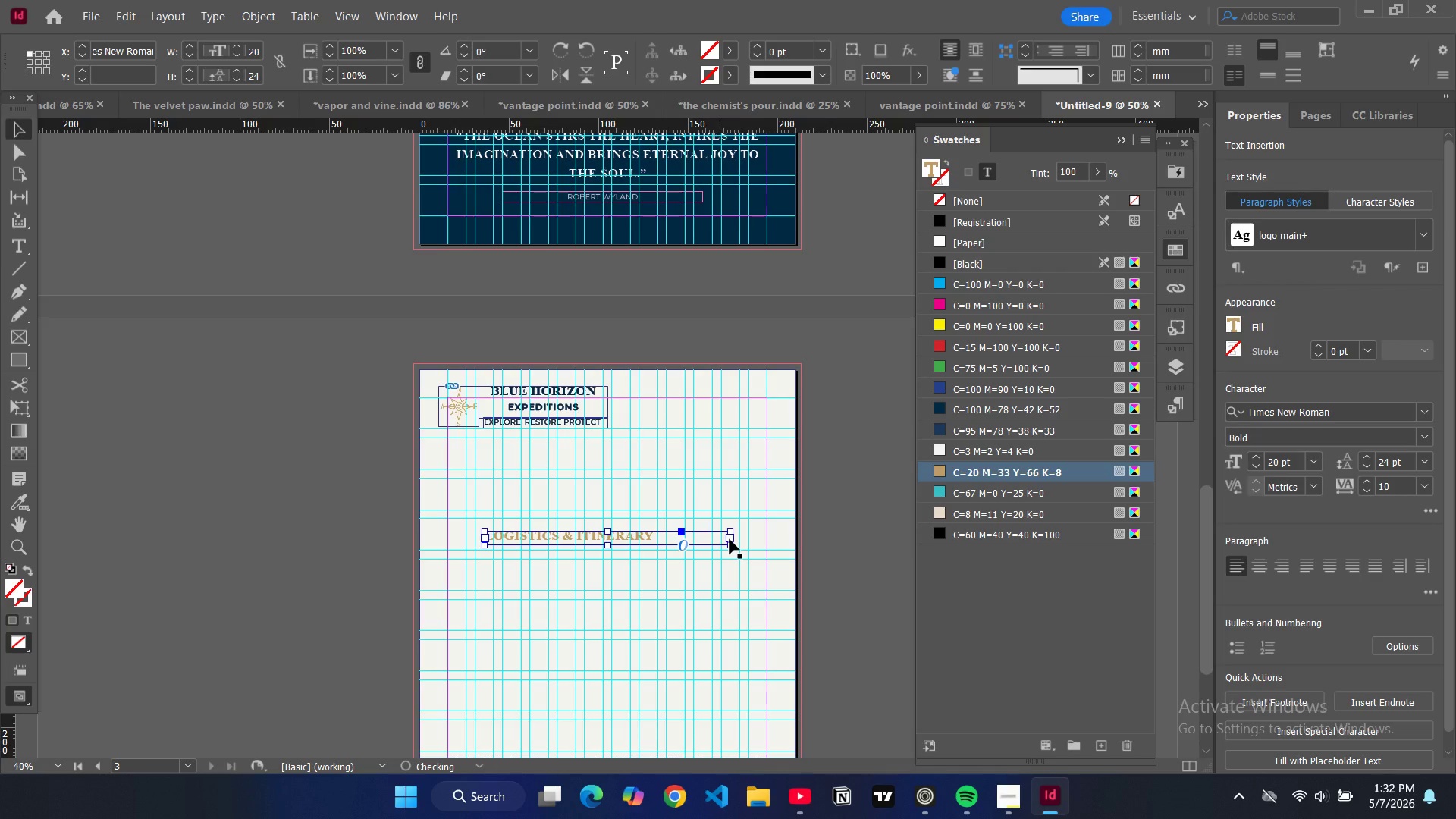 
left_click_drag(start_coordinate=[731, 536], to_coordinate=[657, 538])
 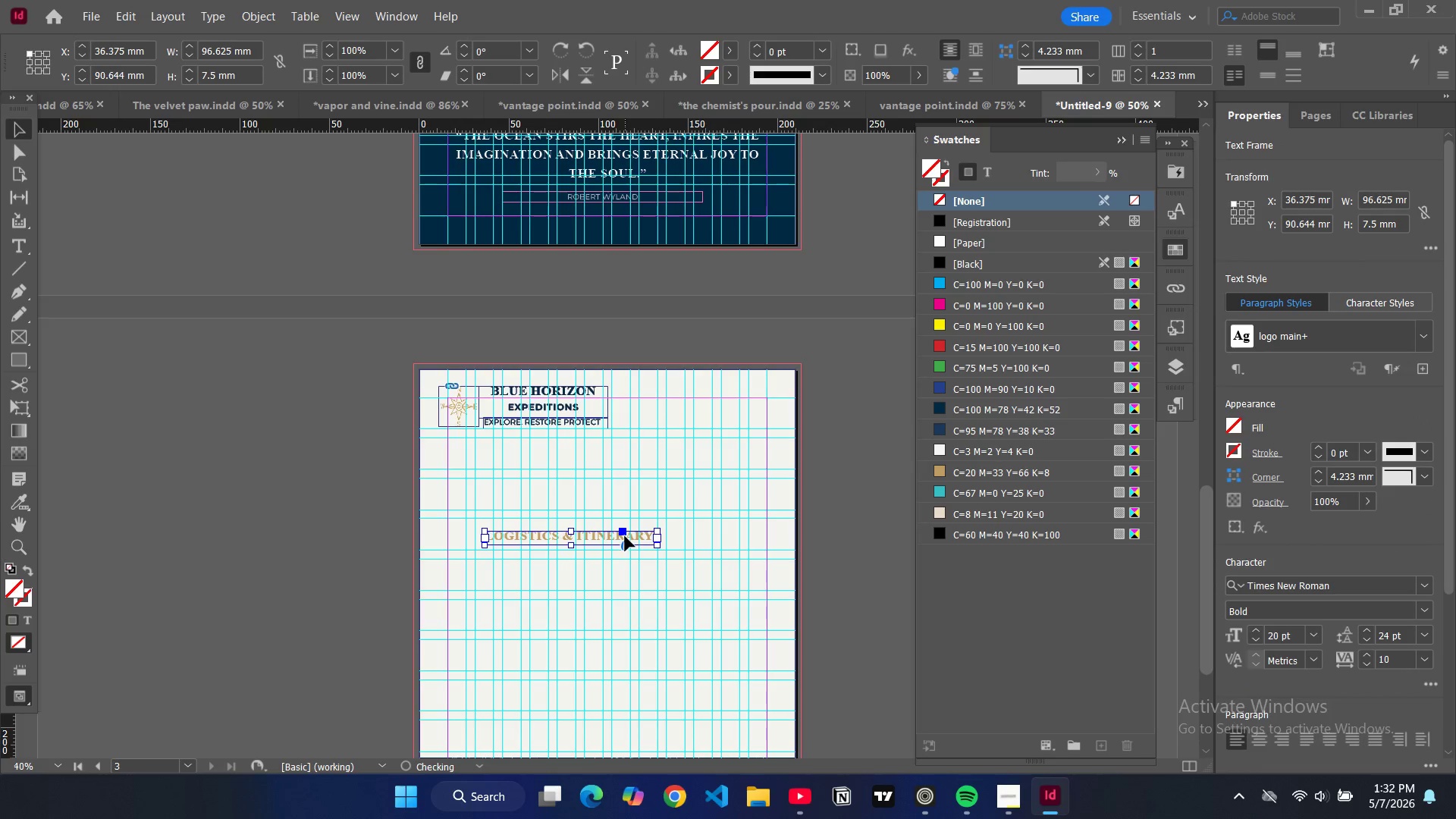 
left_click_drag(start_coordinate=[625, 536], to_coordinate=[722, 427])
 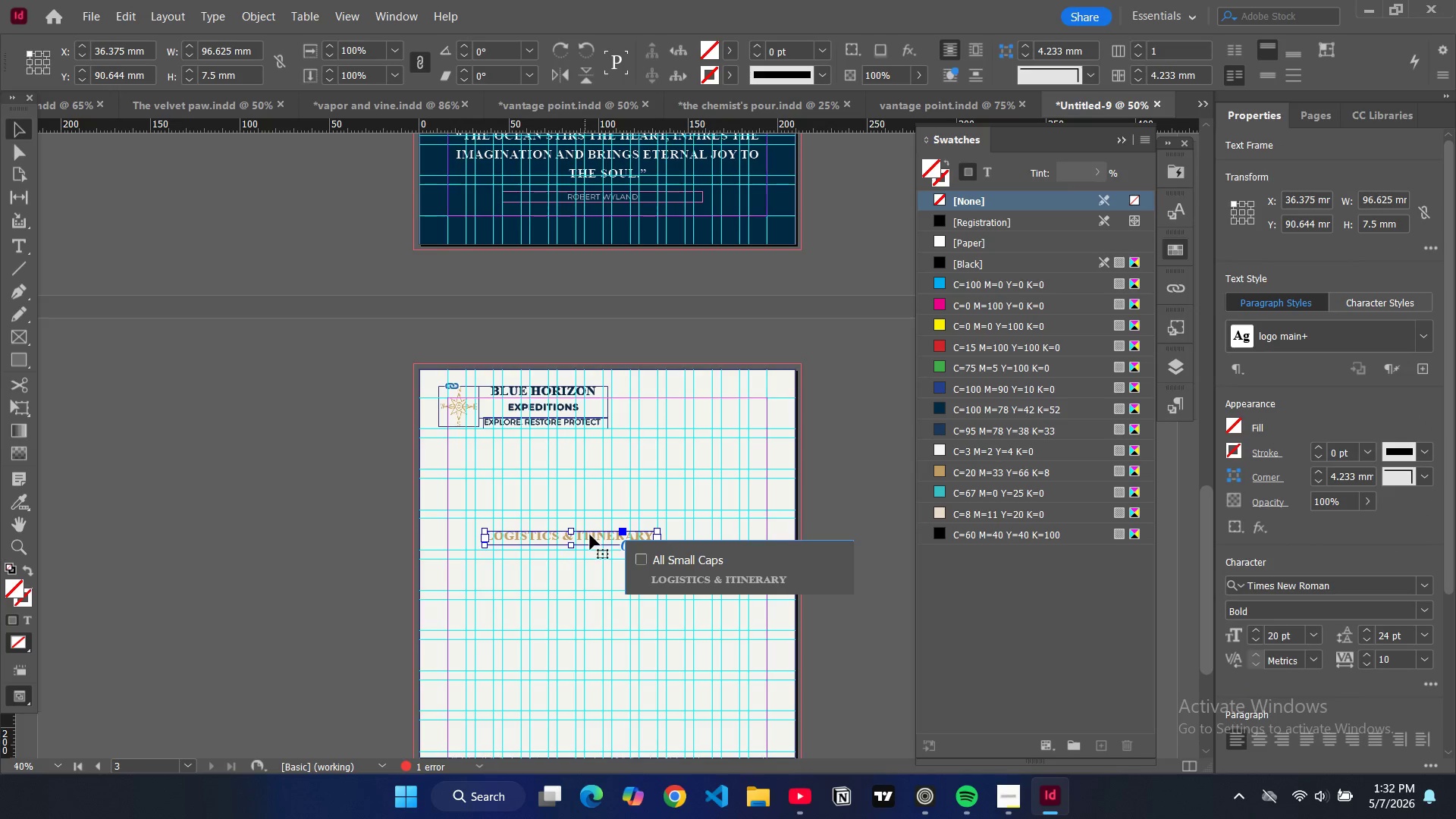 
left_click_drag(start_coordinate=[590, 535], to_coordinate=[721, 413])
 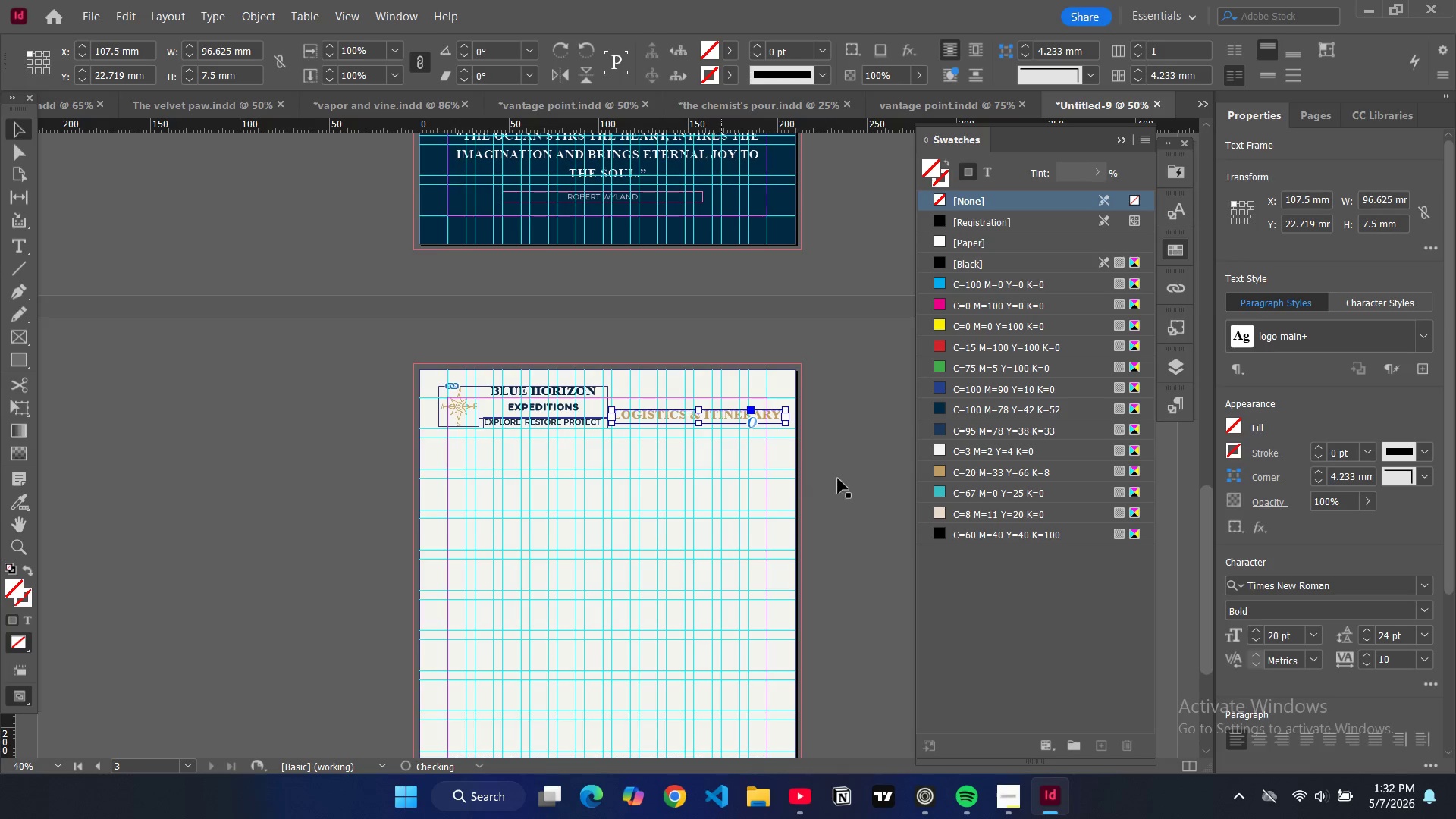 
left_click([838, 479])
 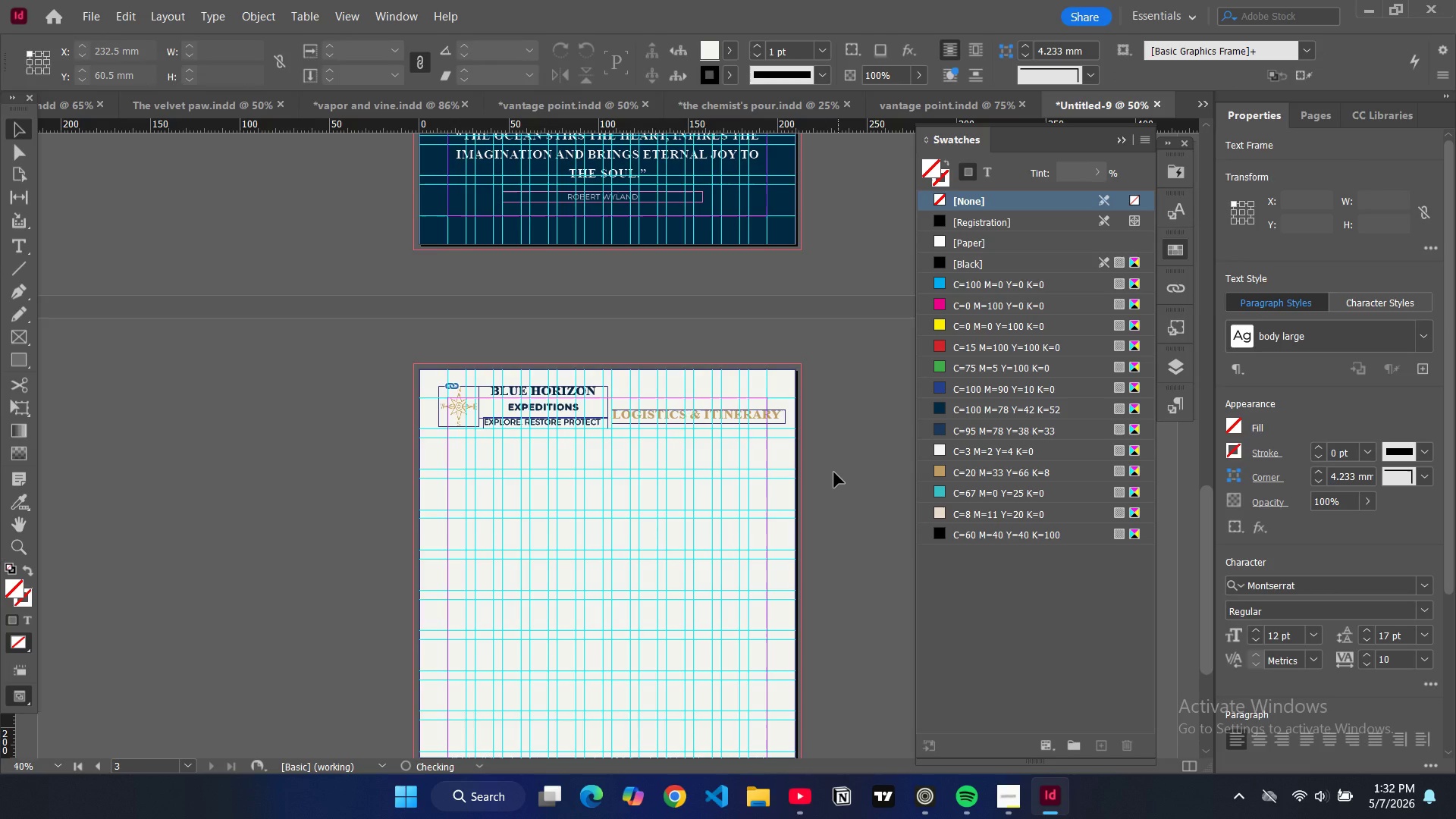 
key(W)
 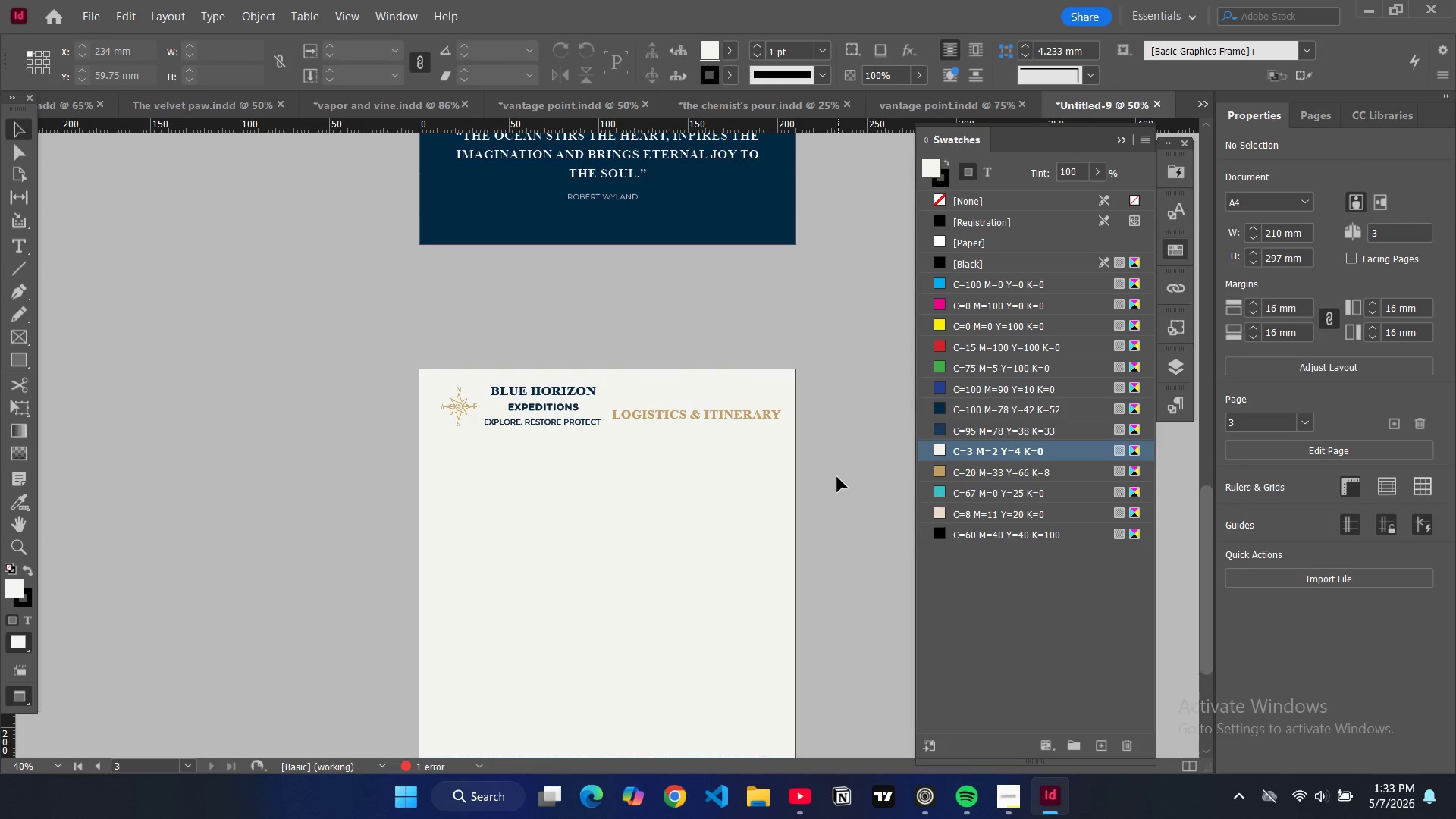 
key(W)
 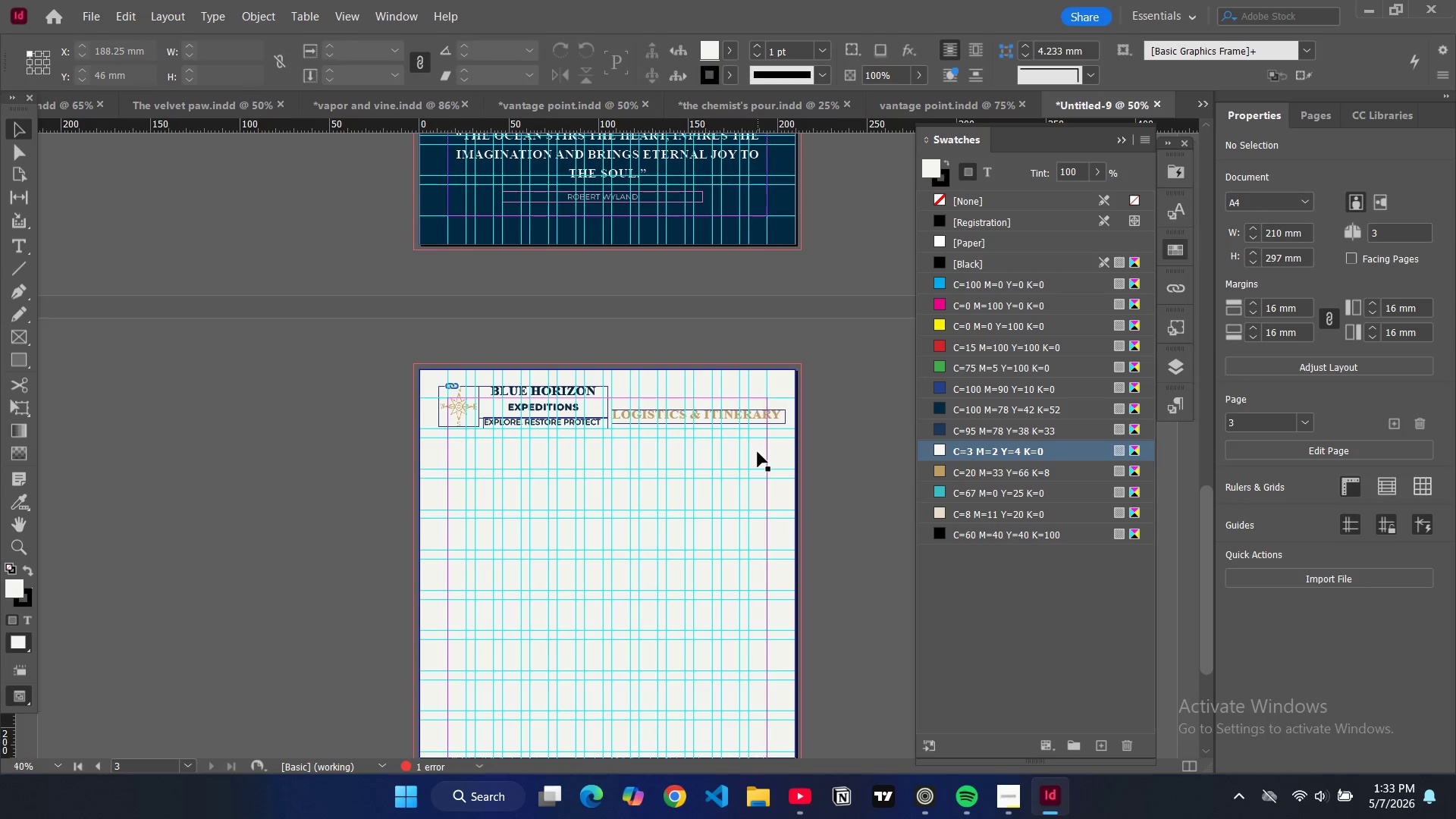 
wait(8.88)
 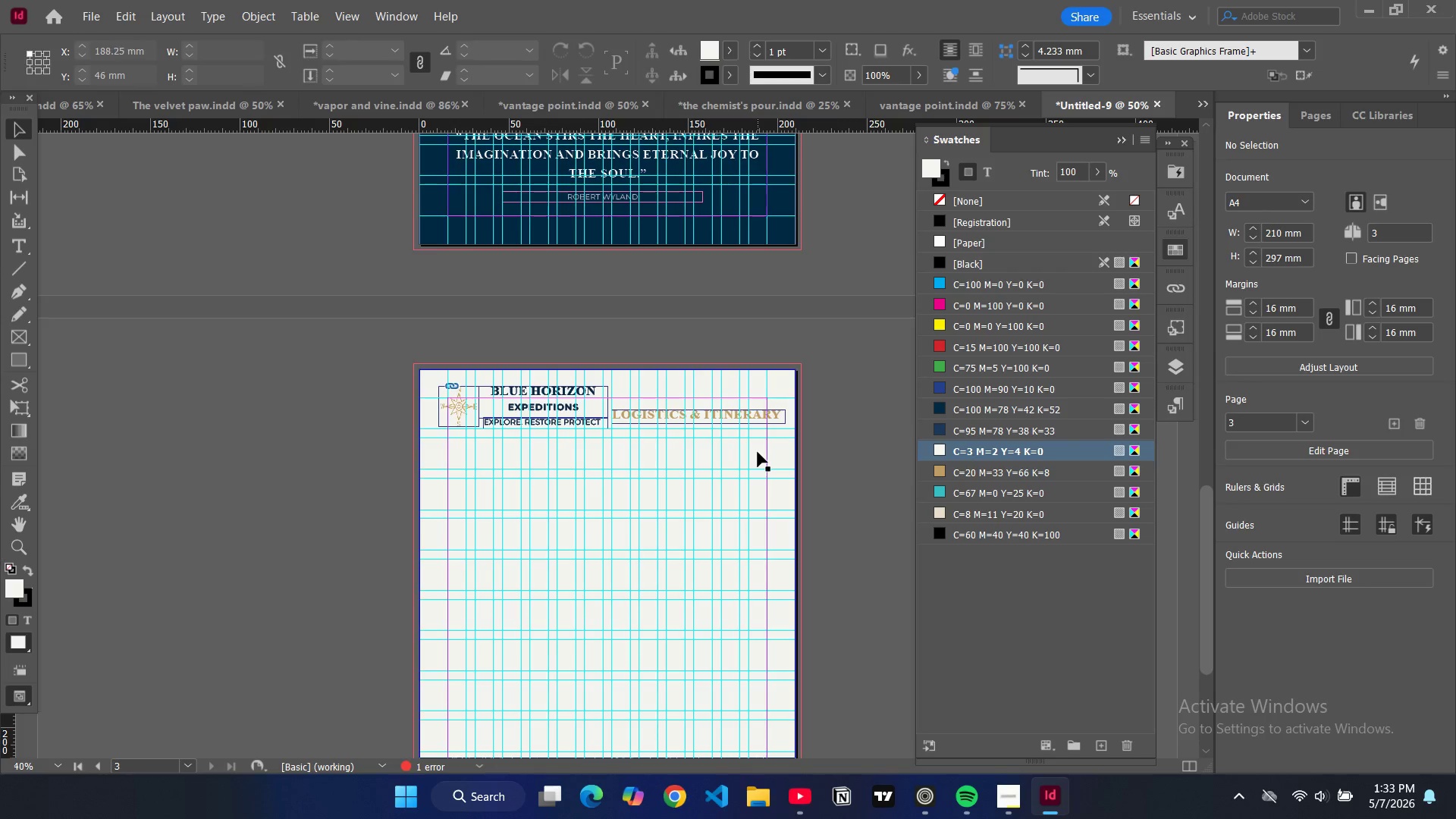 
left_click_drag(start_coordinate=[596, 394], to_coordinate=[493, 390])
 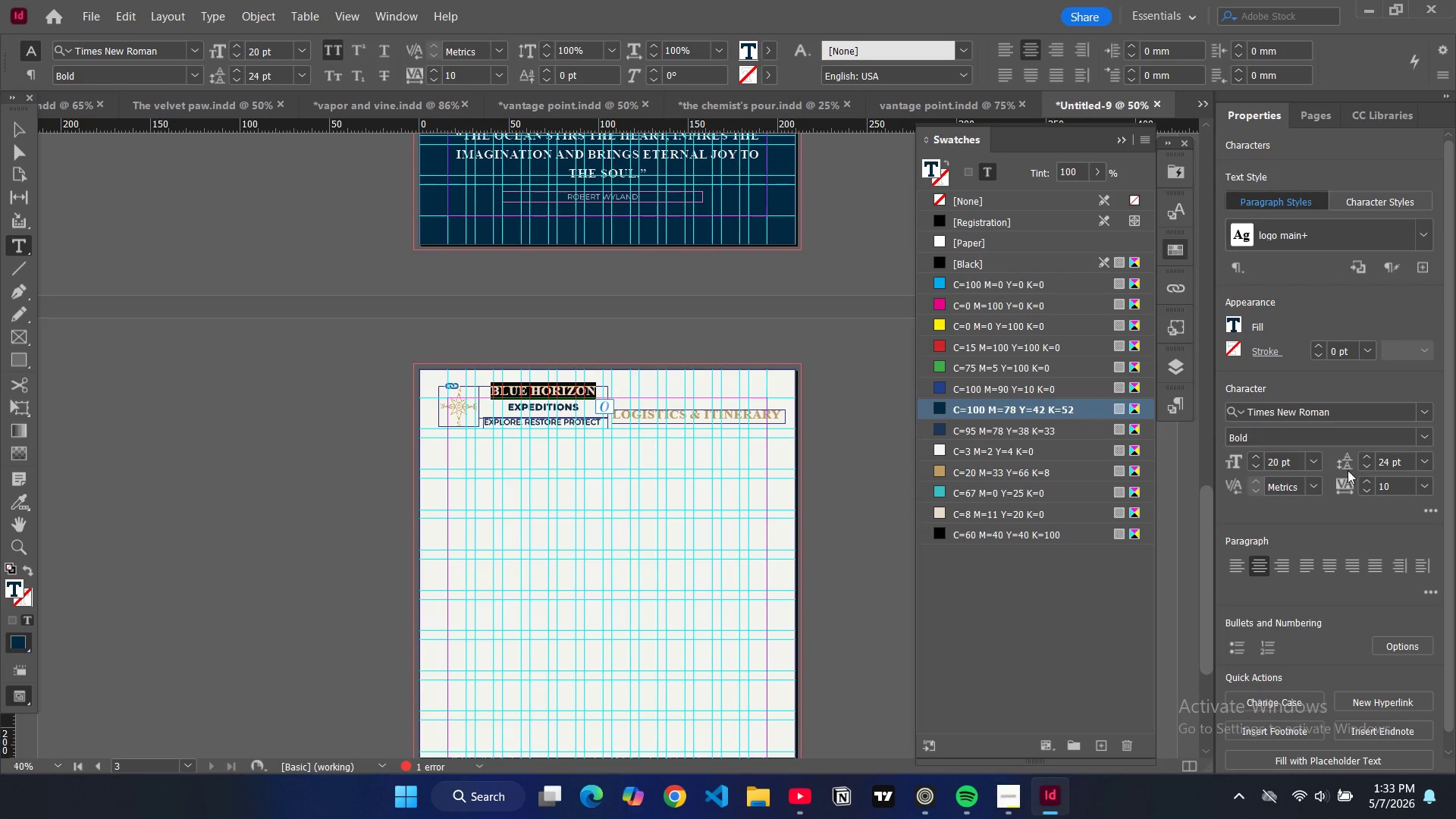 
left_click([1310, 463])
 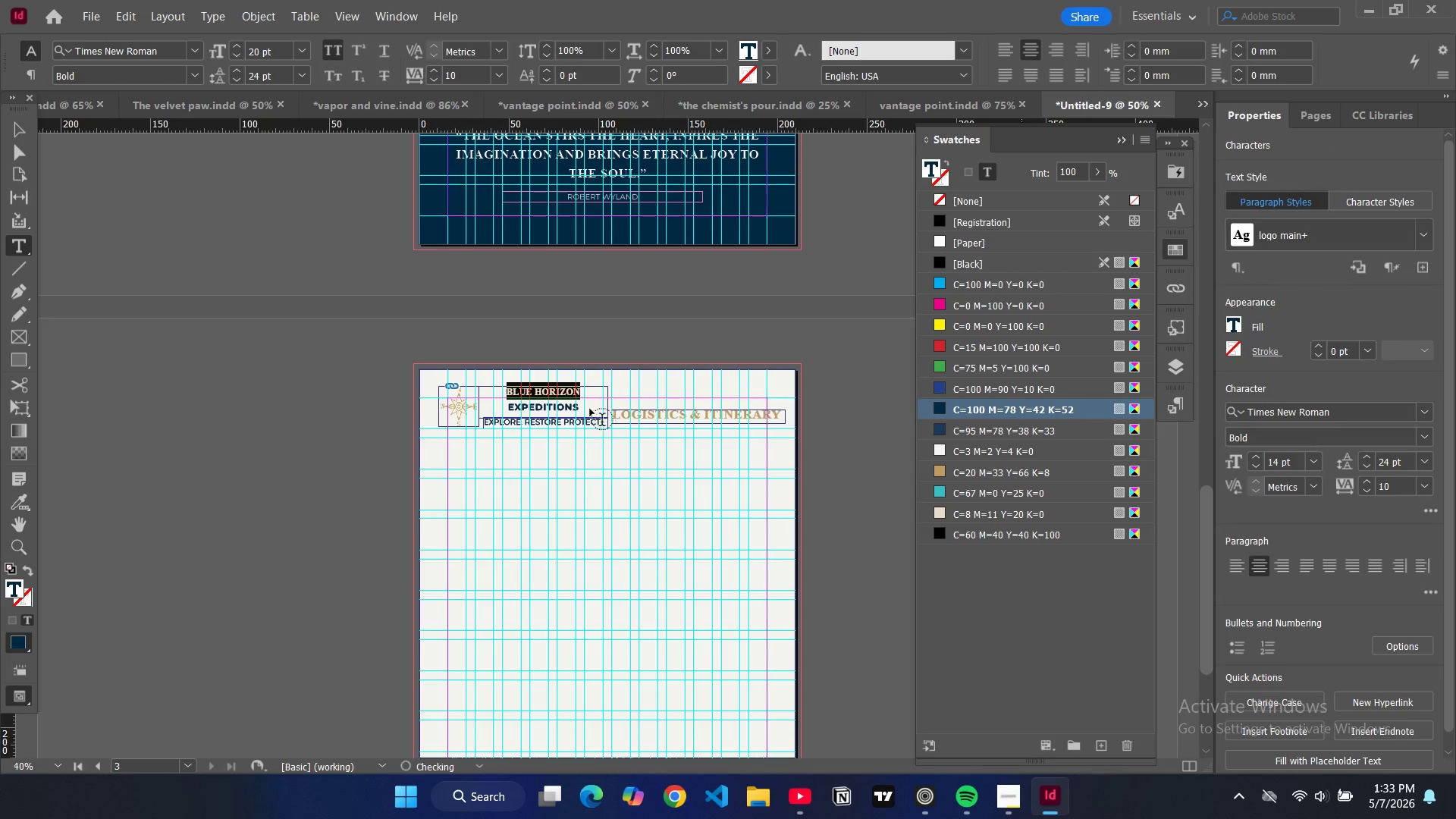 
double_click([582, 406])
 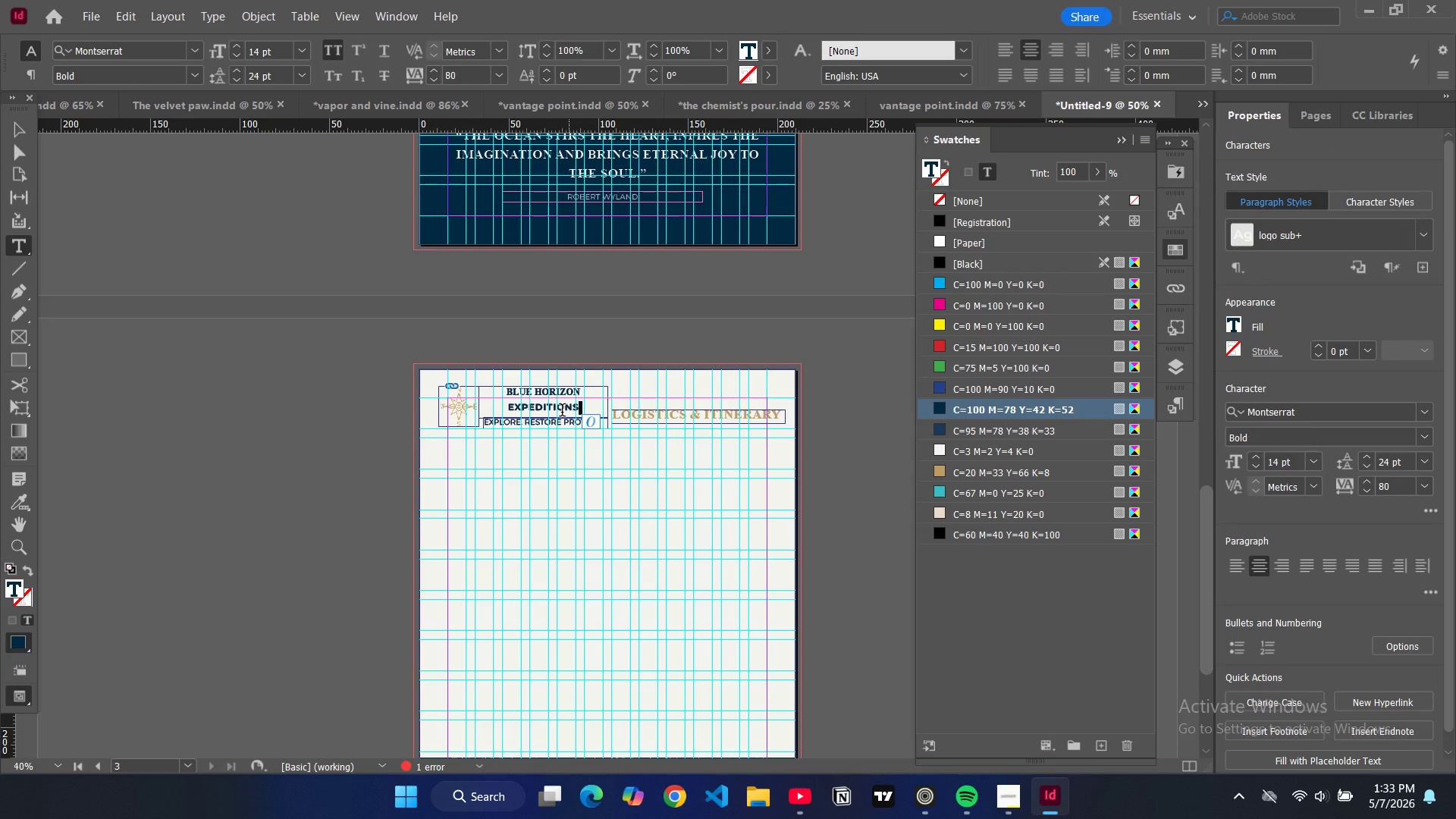 
double_click([562, 412])
 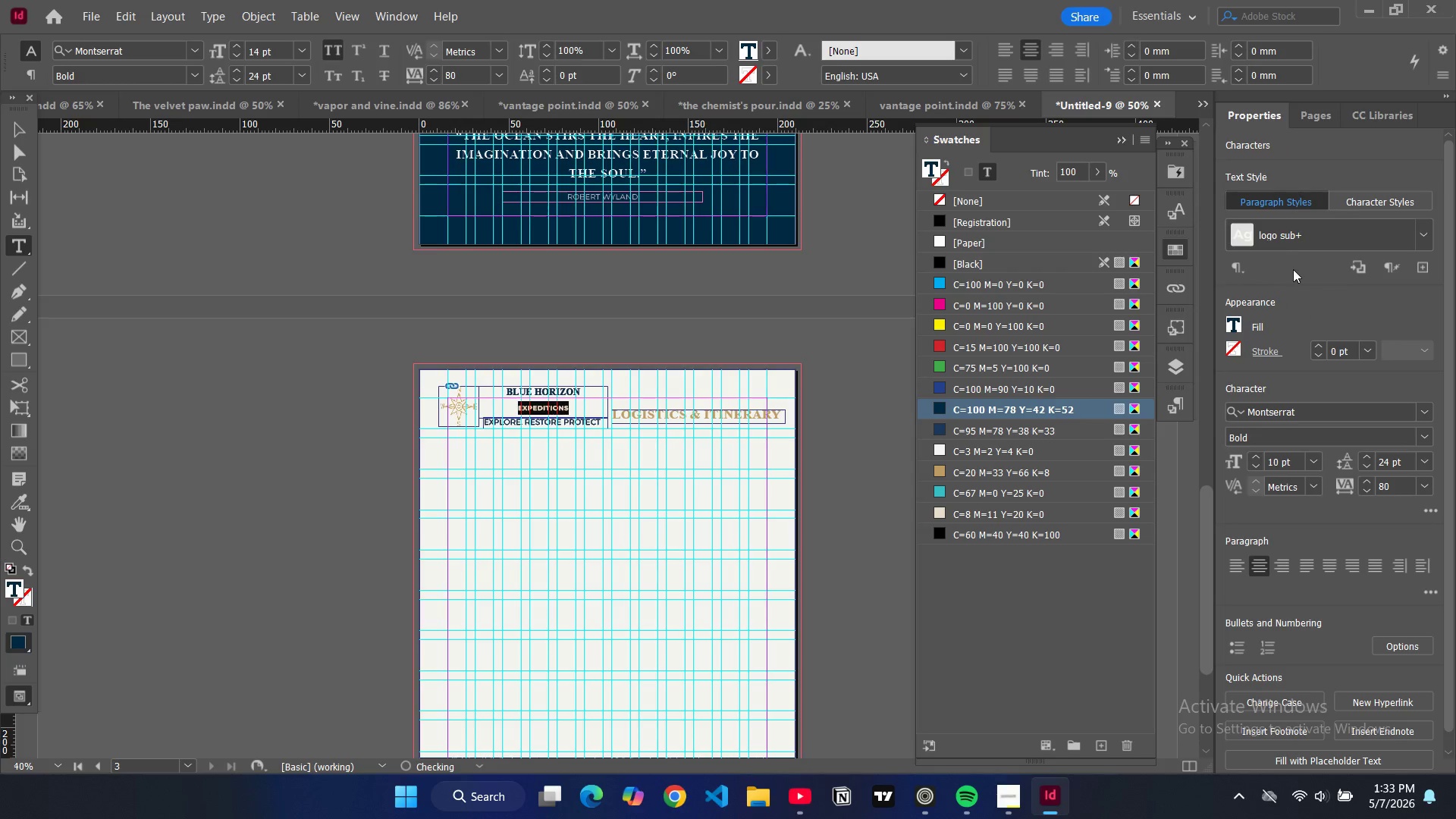 
wait(7.17)
 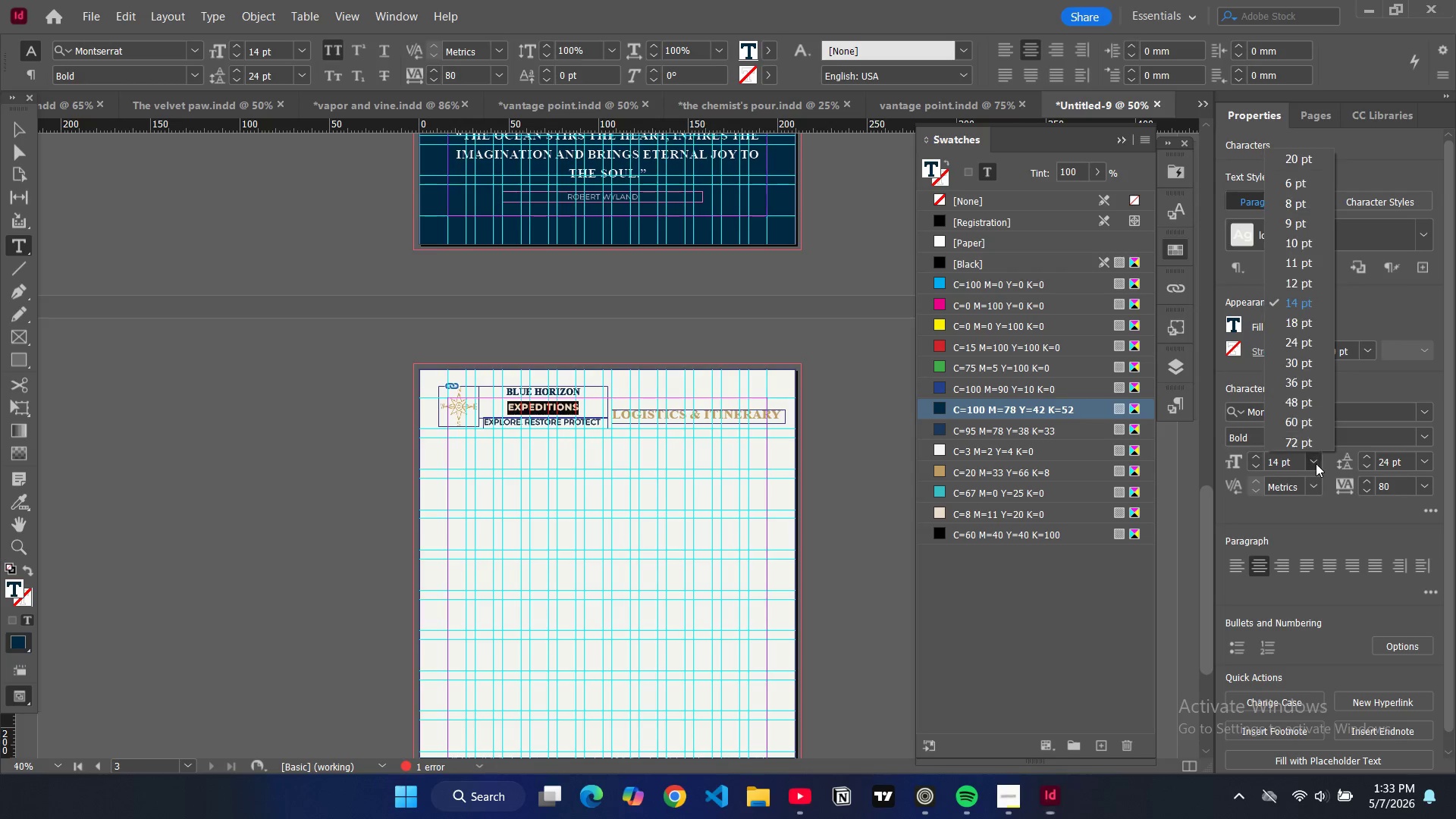 
left_click([598, 418])
 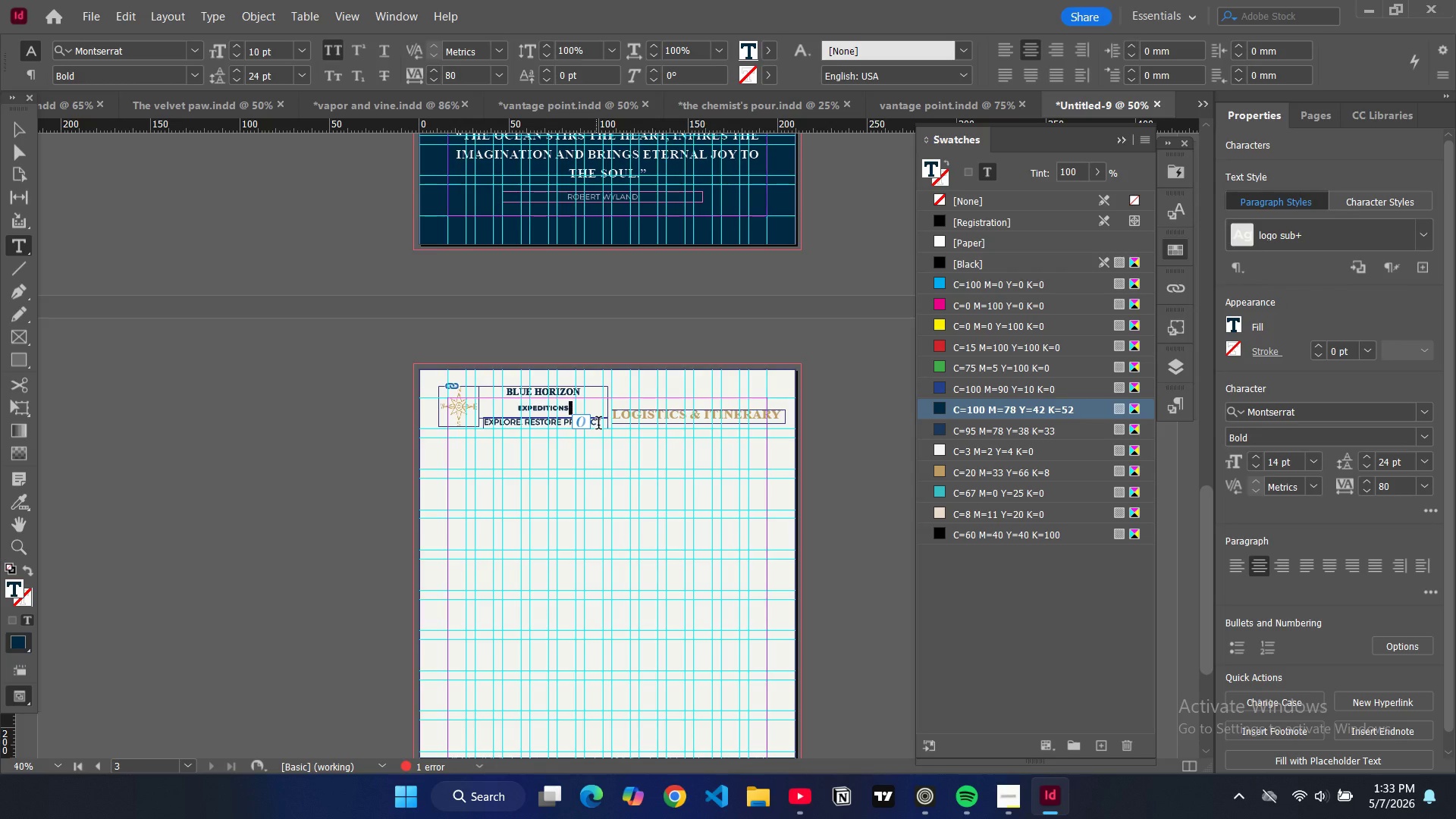 
double_click([598, 425])
 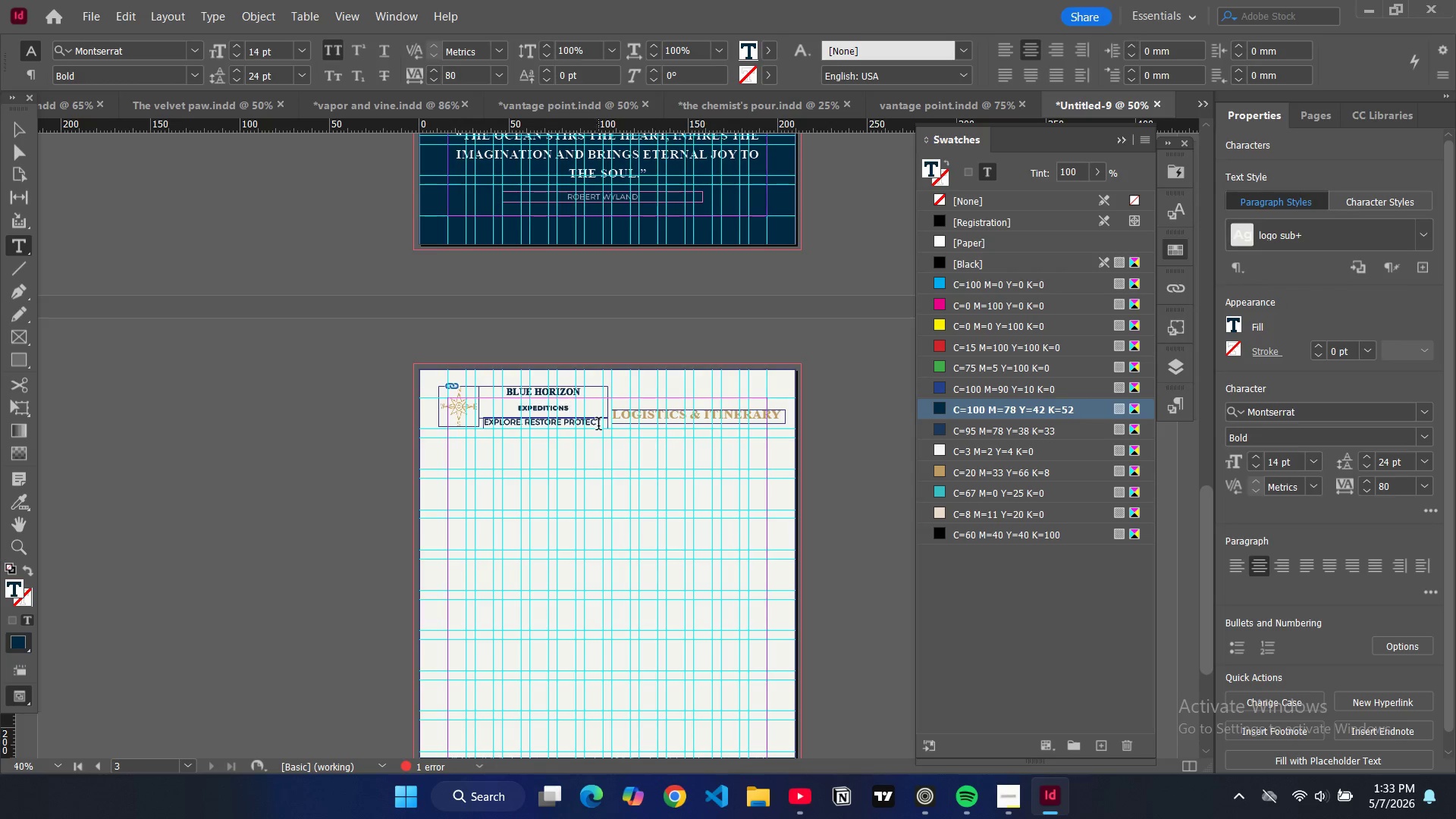 
hold_key(key=ControlLeft, duration=0.36)
 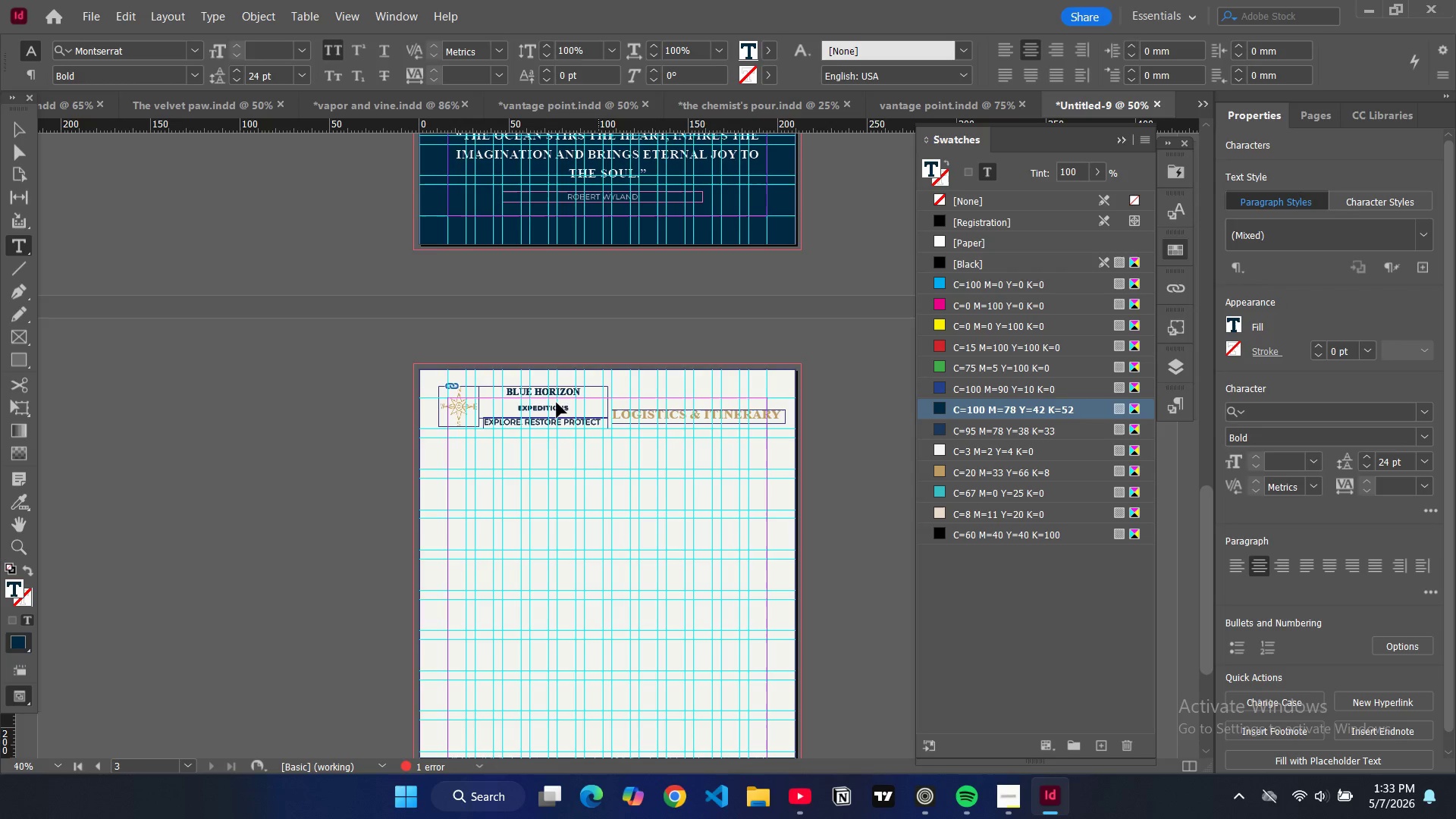 
left_click([557, 403])
 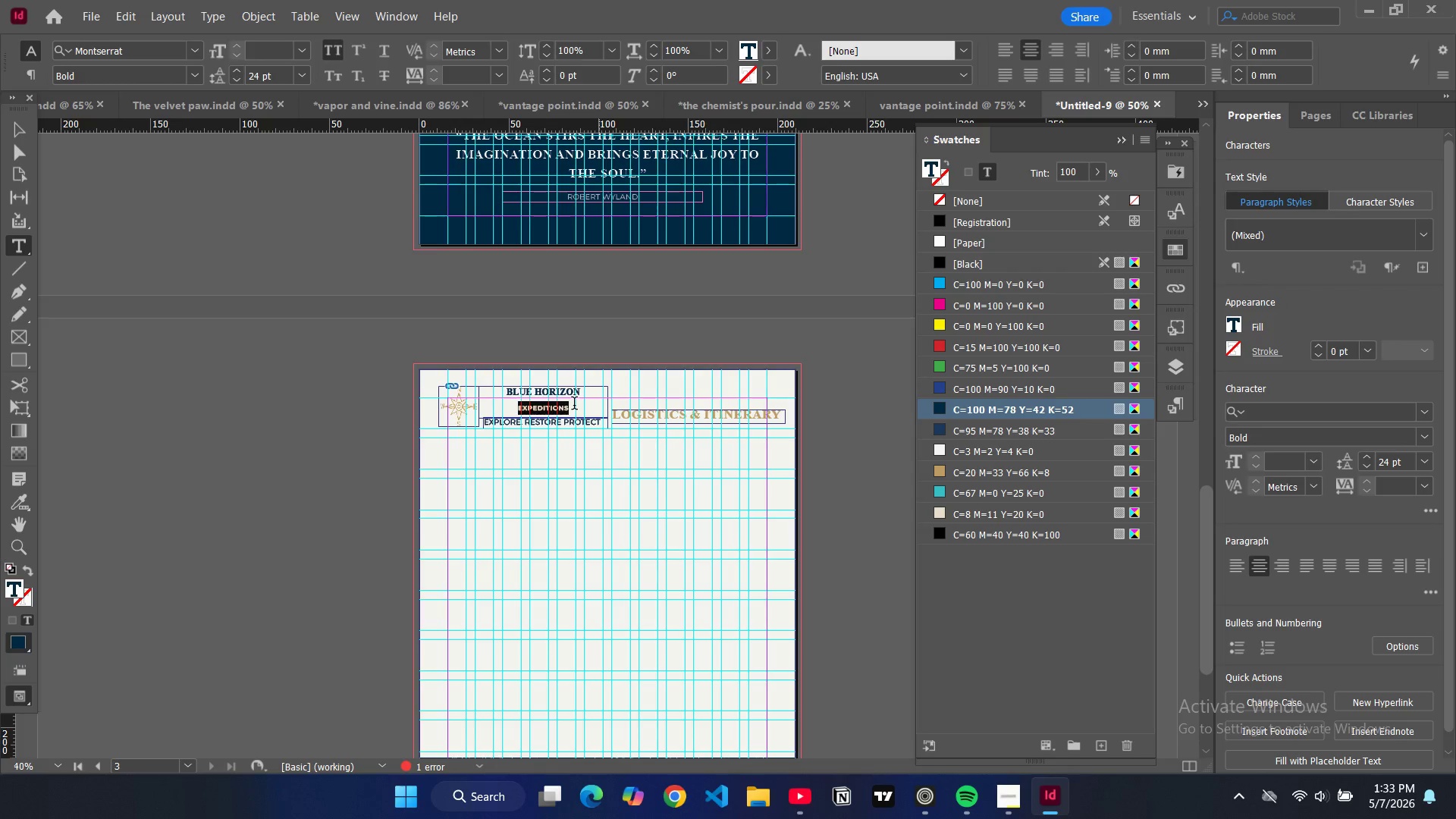 
key(Control+A)
 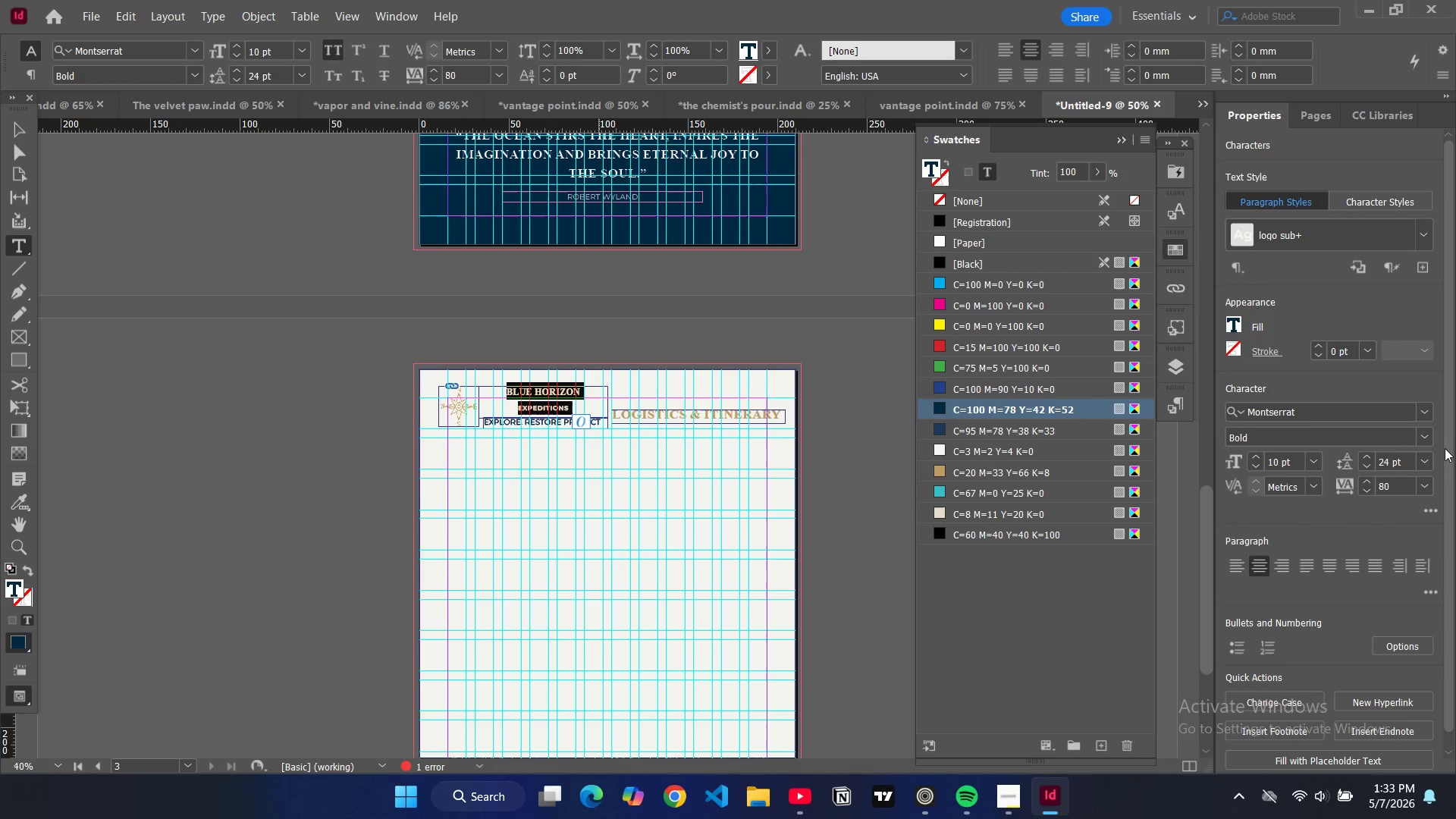 
left_click([1423, 460])
 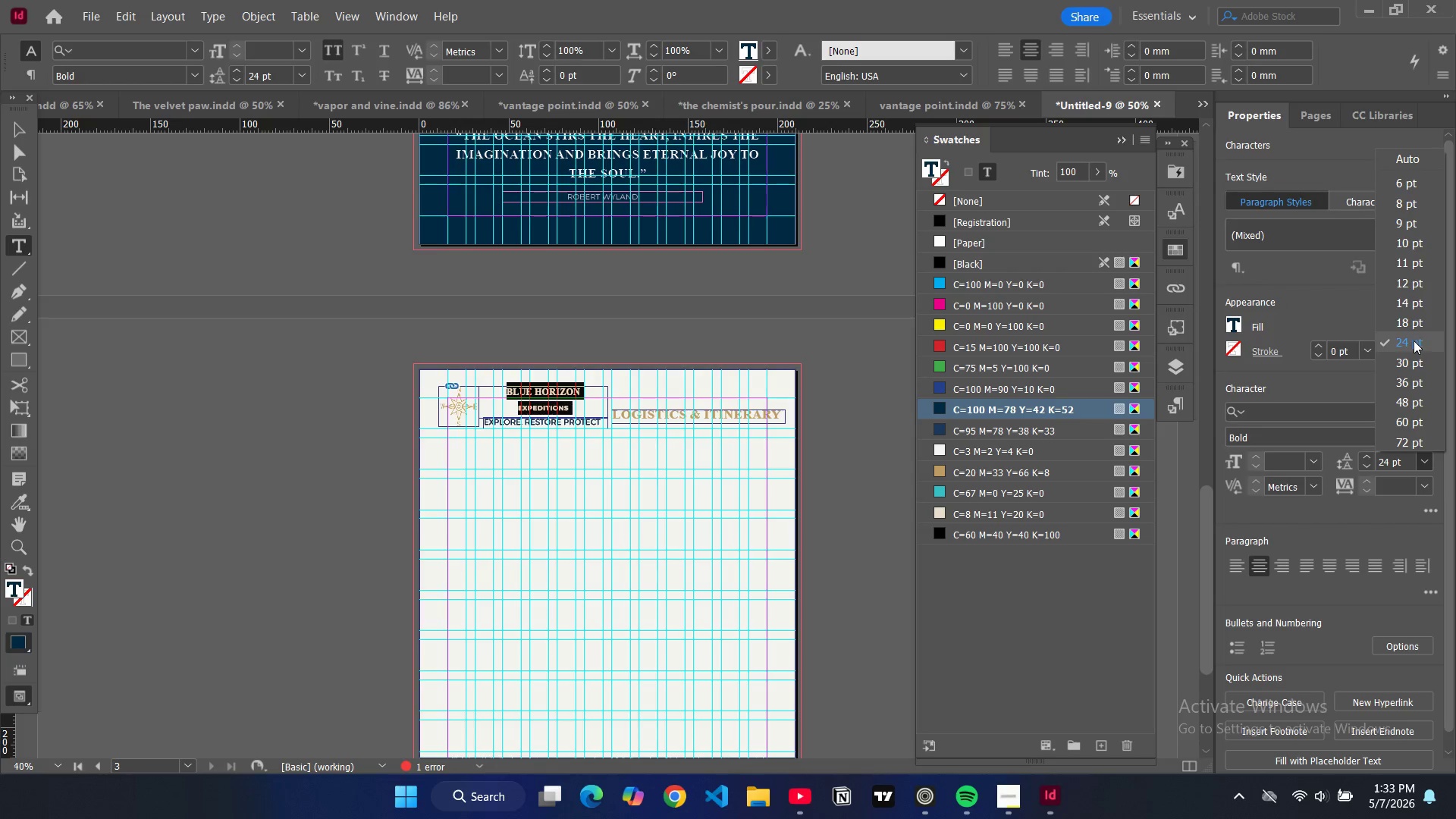 
left_click([1410, 327])
 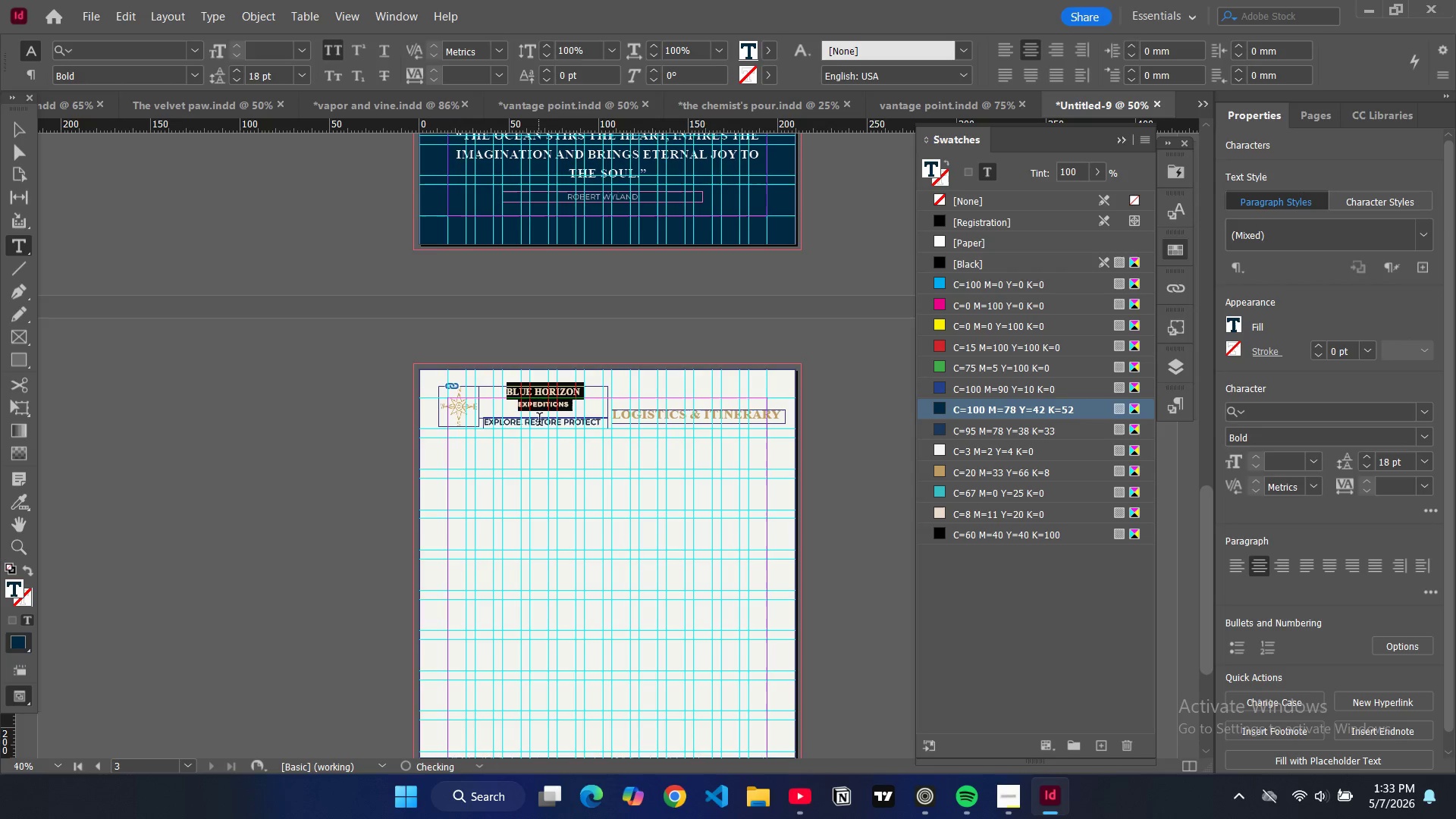 
double_click([541, 419])
 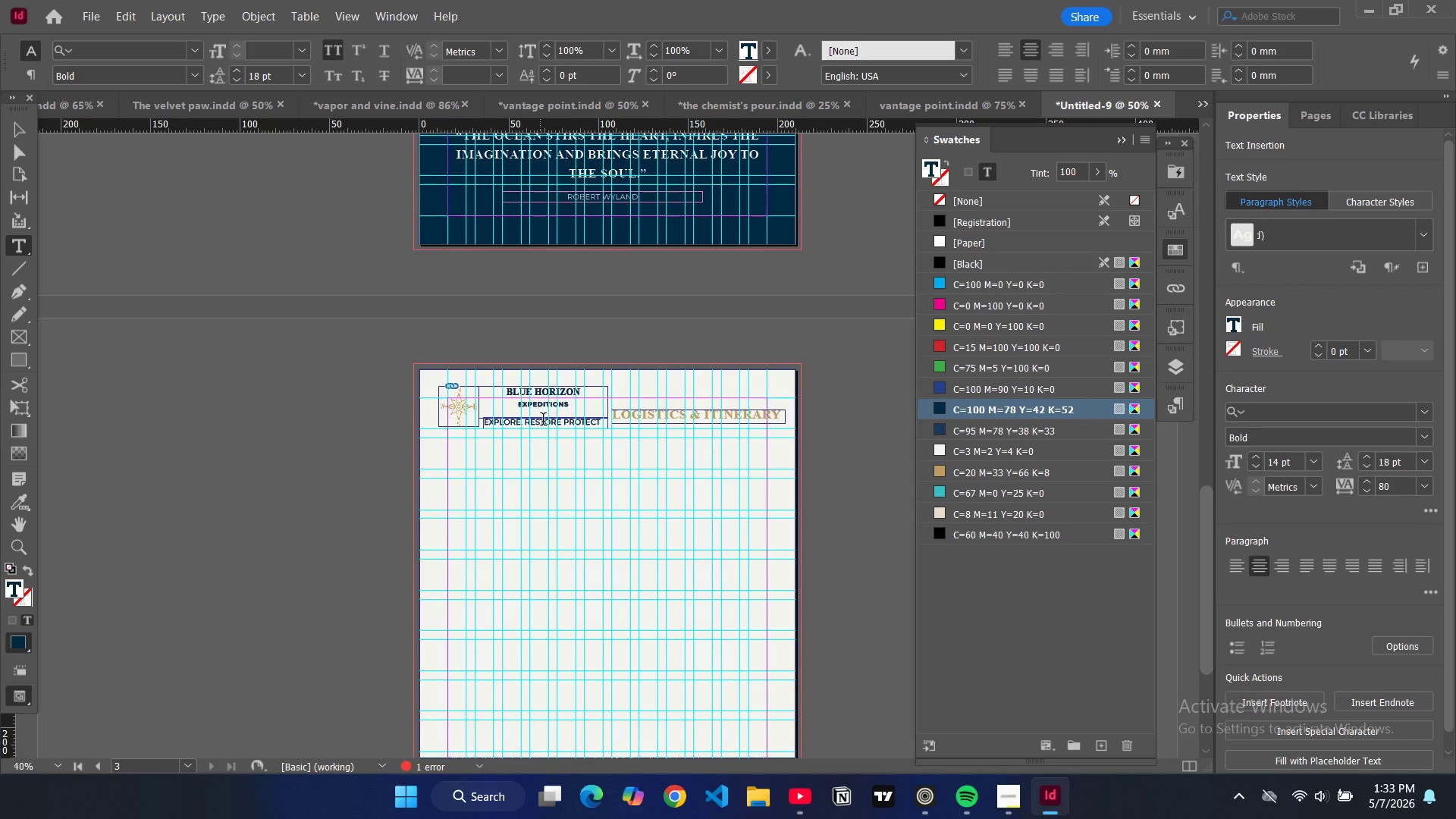 
double_click([543, 421])
 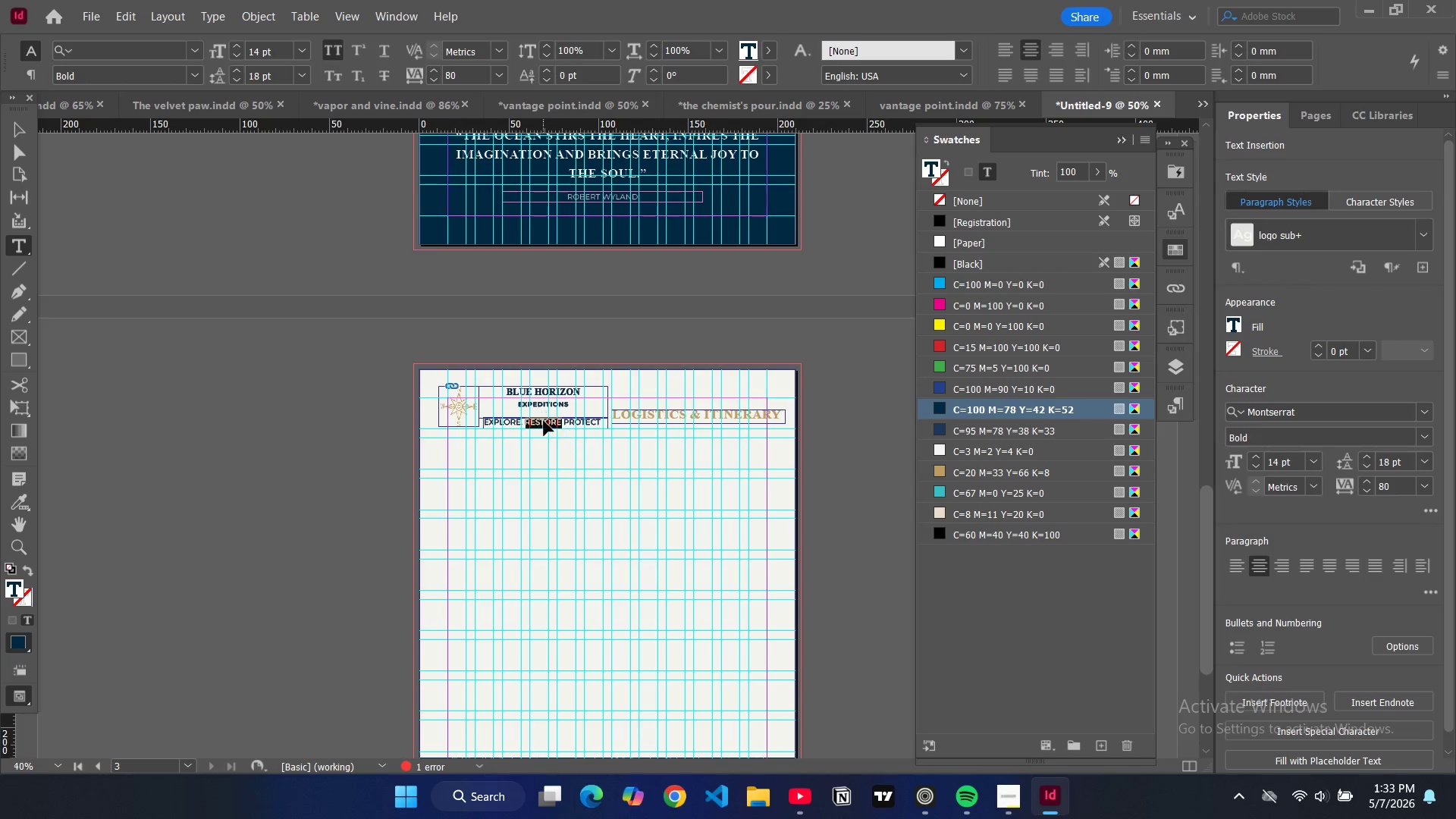 
key(Control+A)
 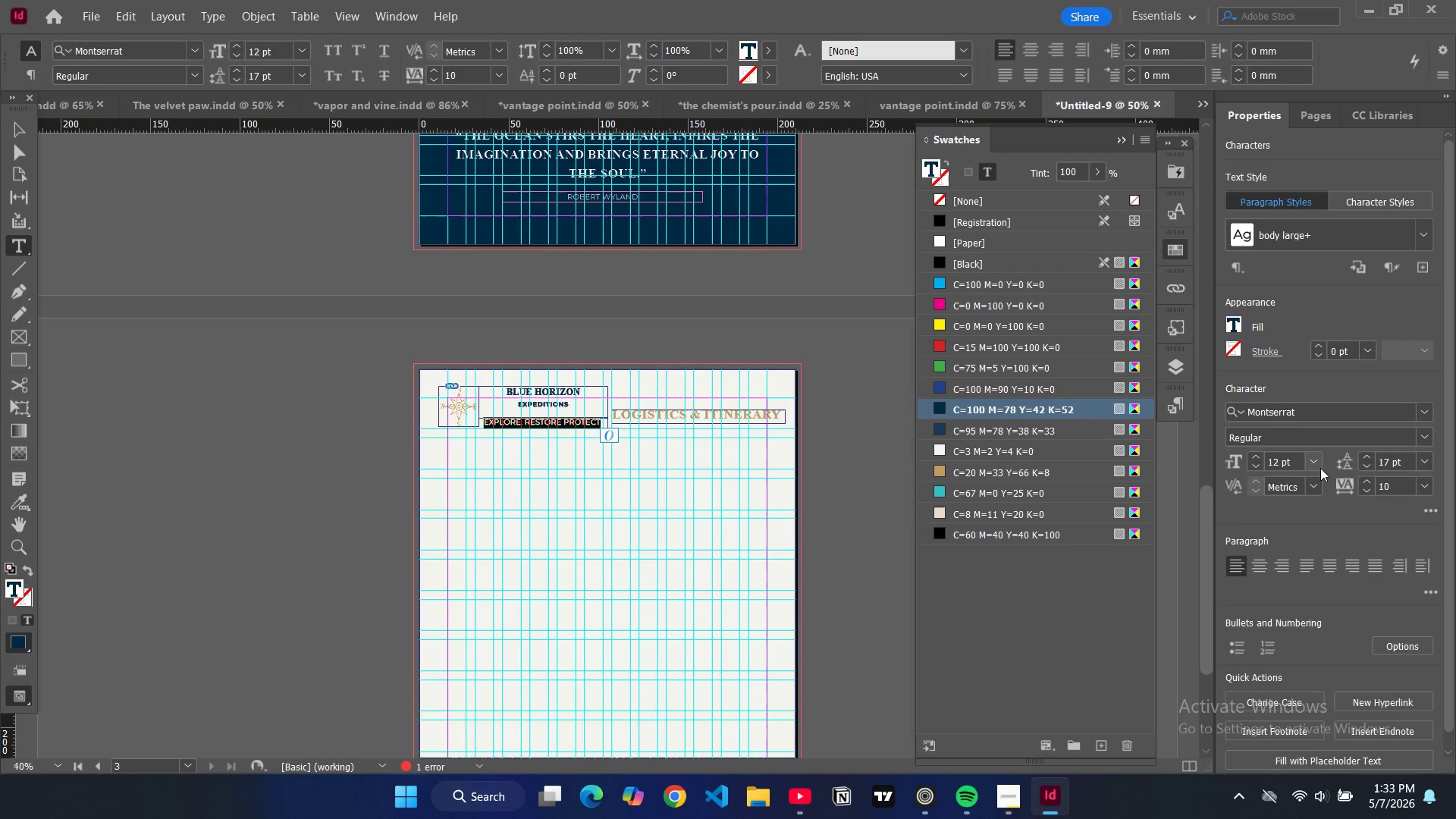 
left_click([1315, 461])
 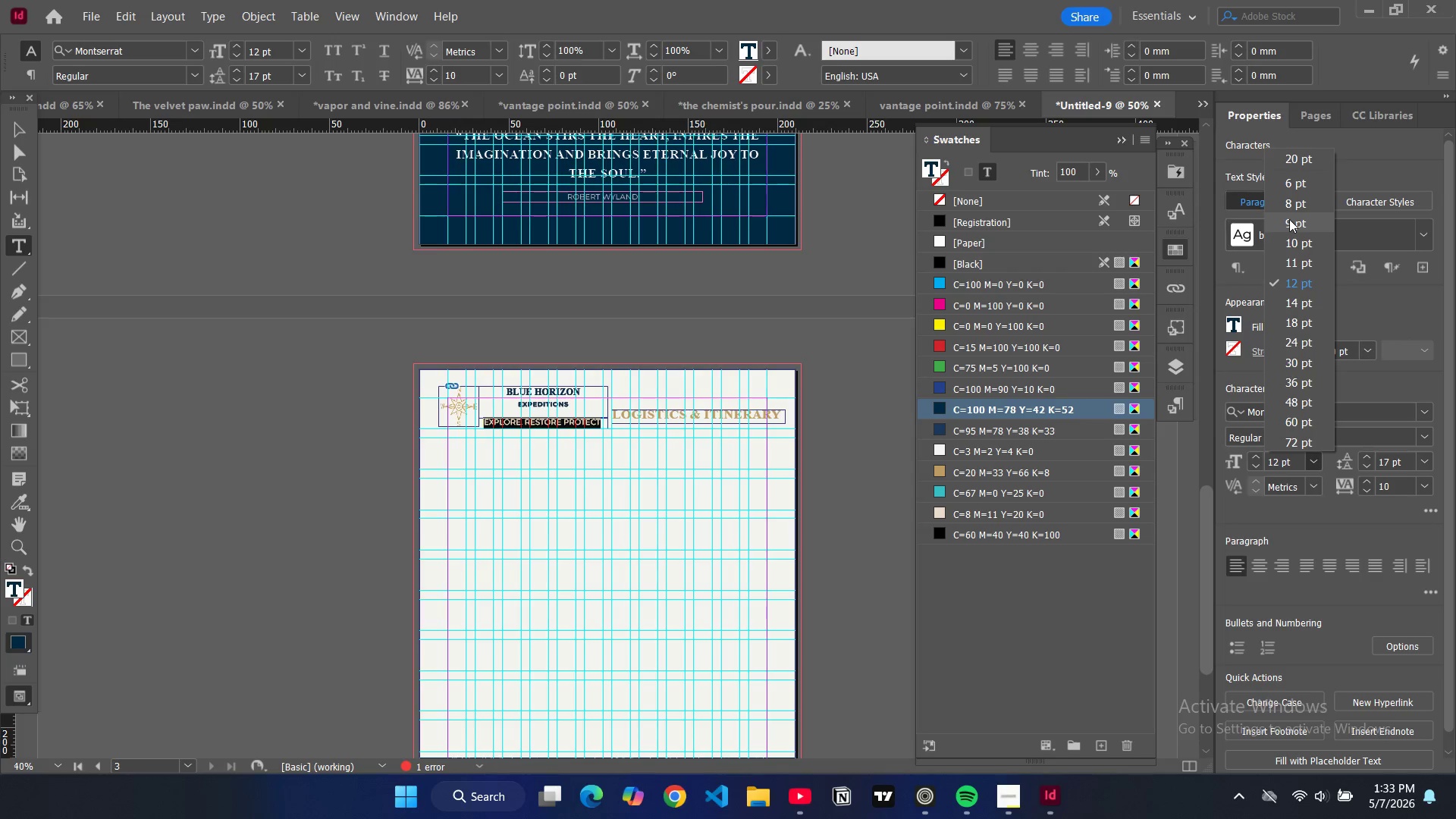 
left_click([1288, 206])
 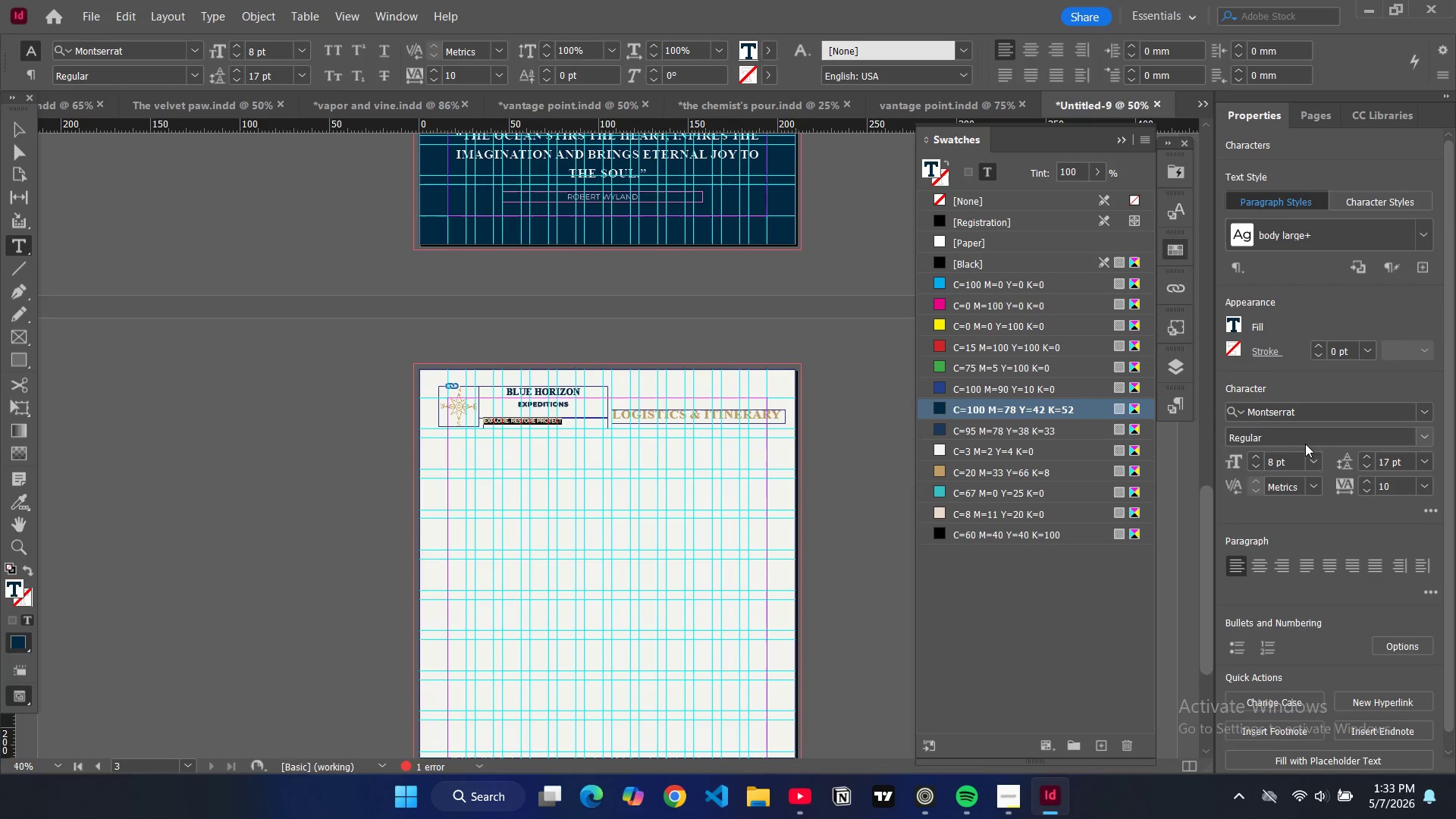 
left_click([1313, 455])
 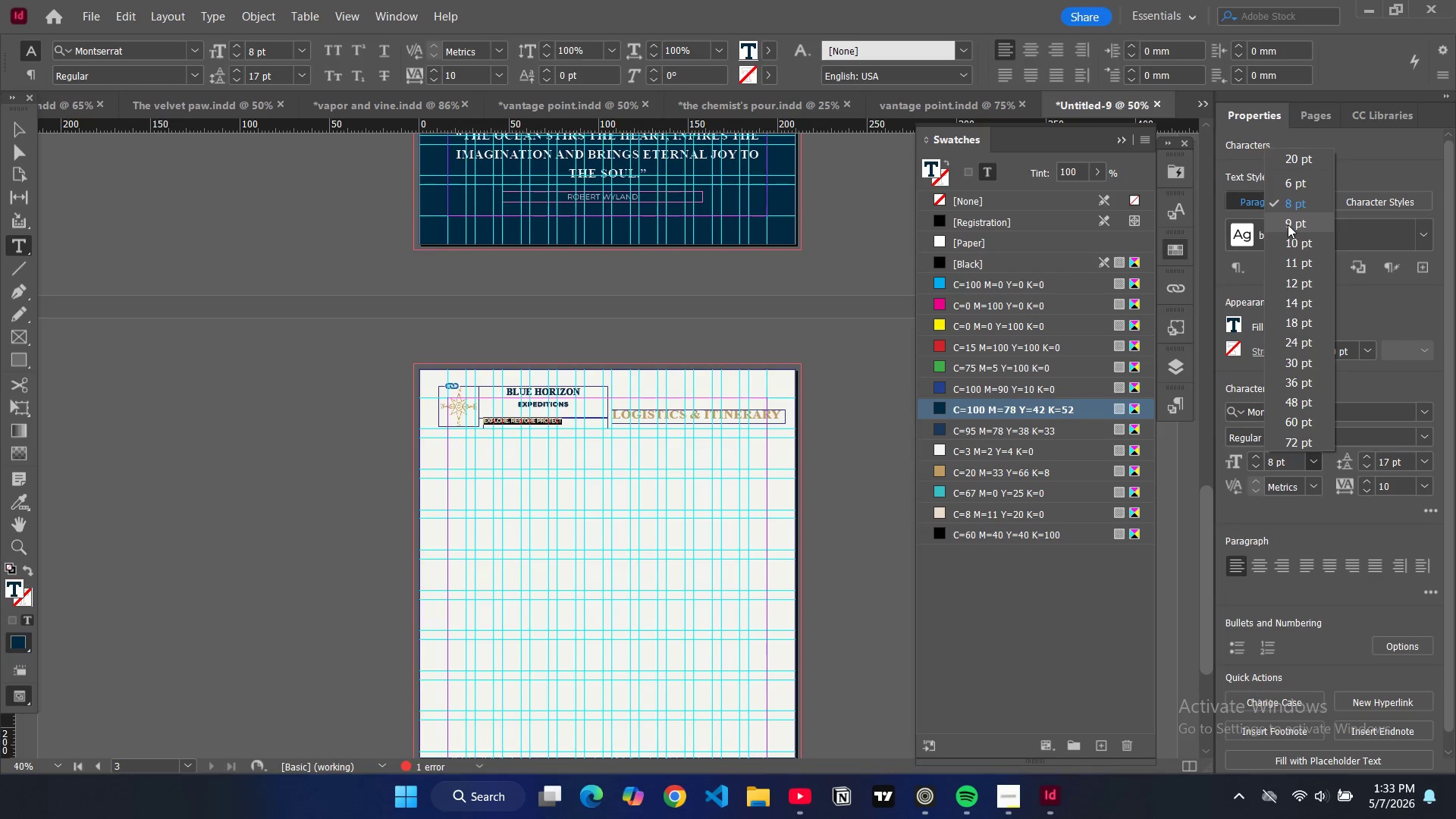 
left_click([1288, 224])
 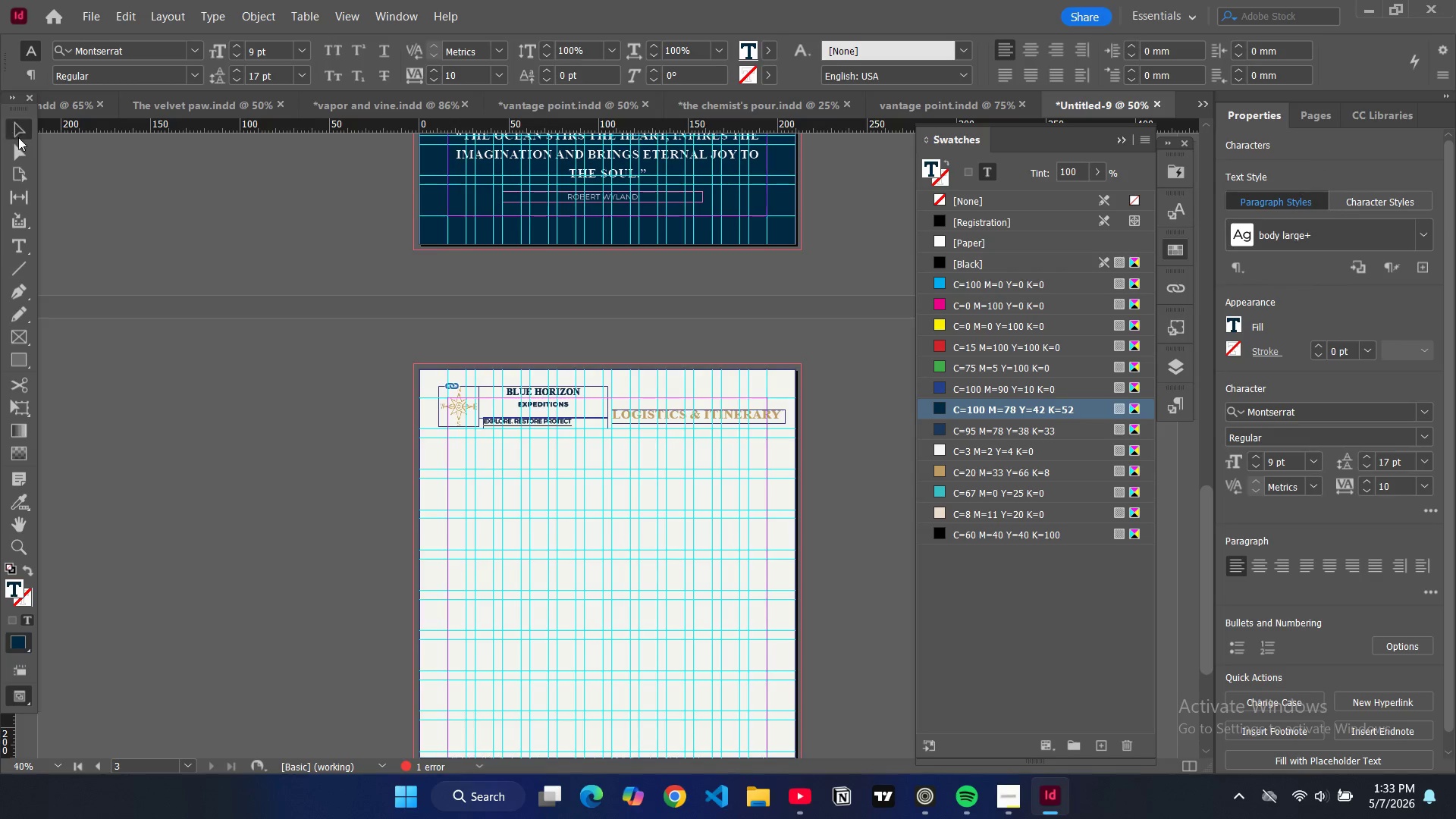 
key(Control+ControlLeft)
 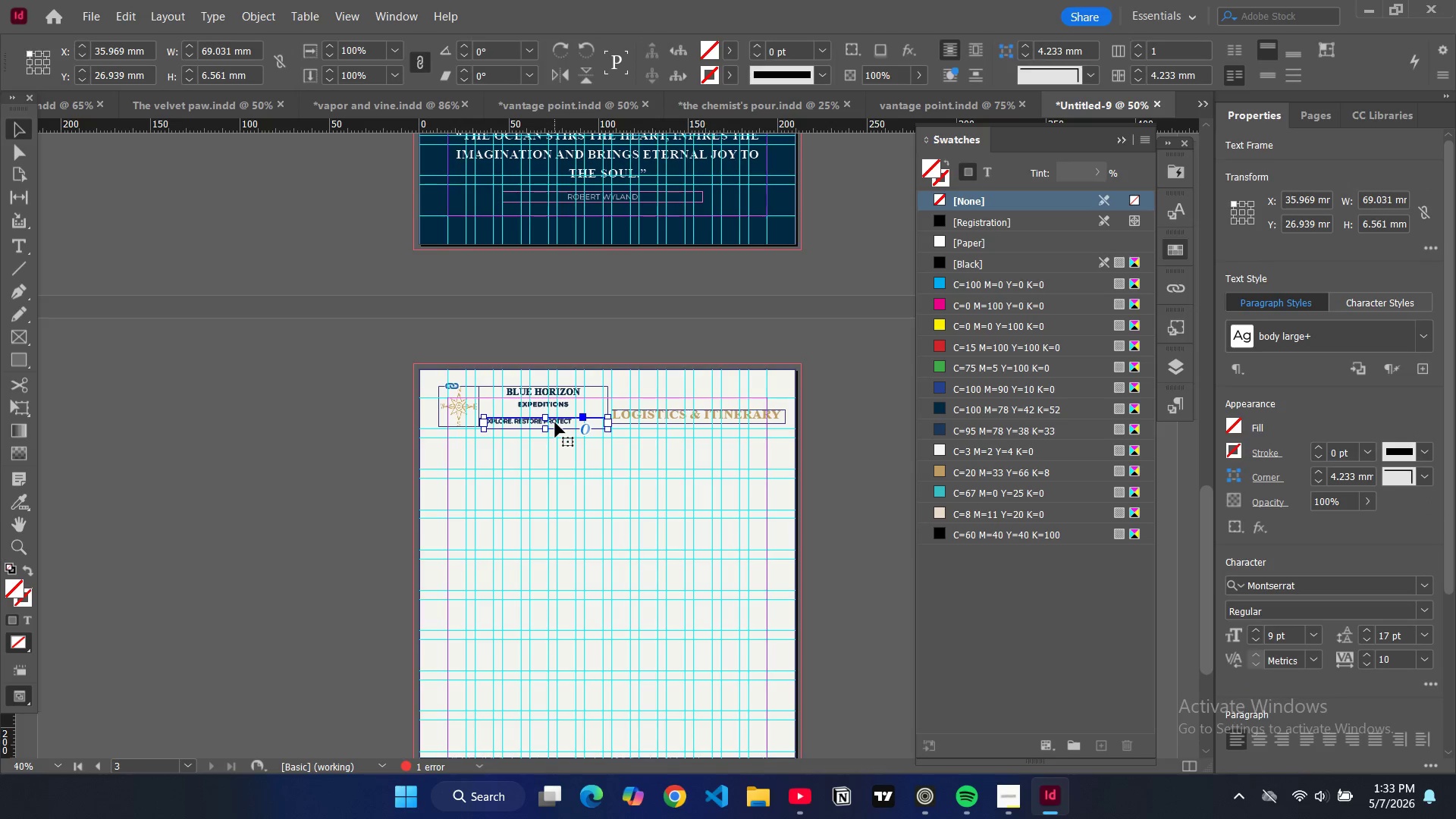 
hold_key(key=ControlLeft, duration=0.72)
 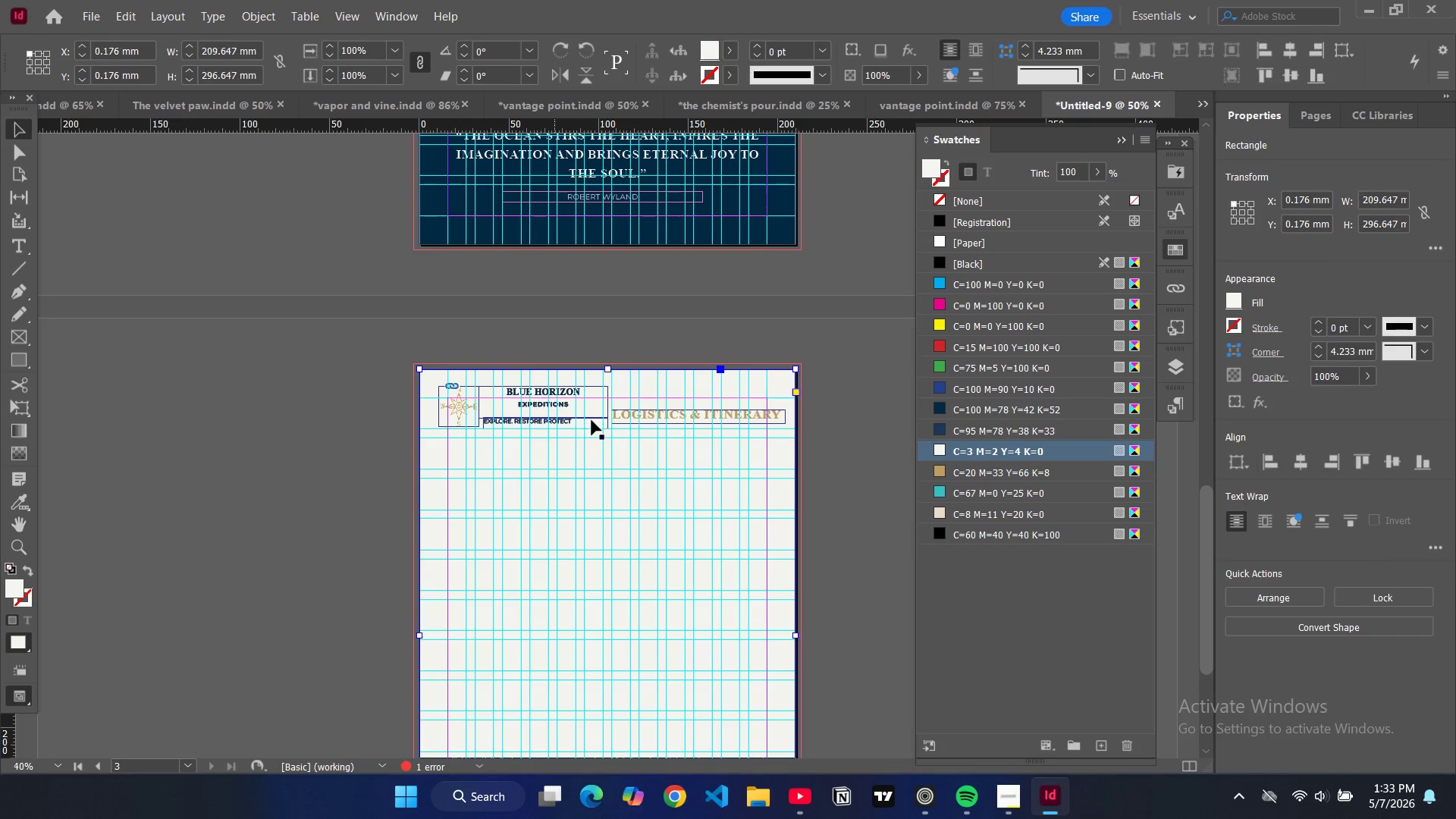 
key(Control+Shift+ShiftLeft)
 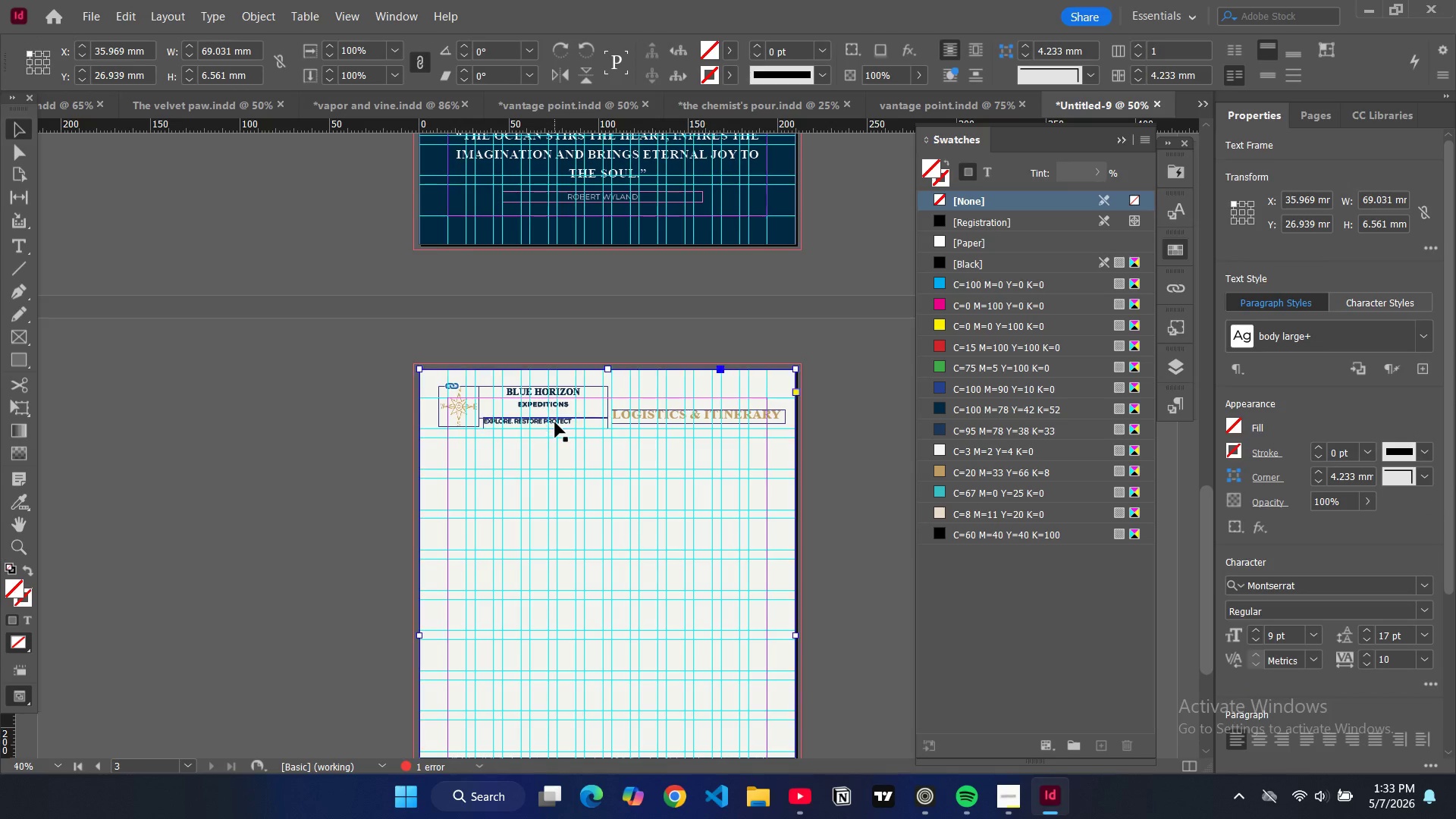 
left_click([555, 422])
 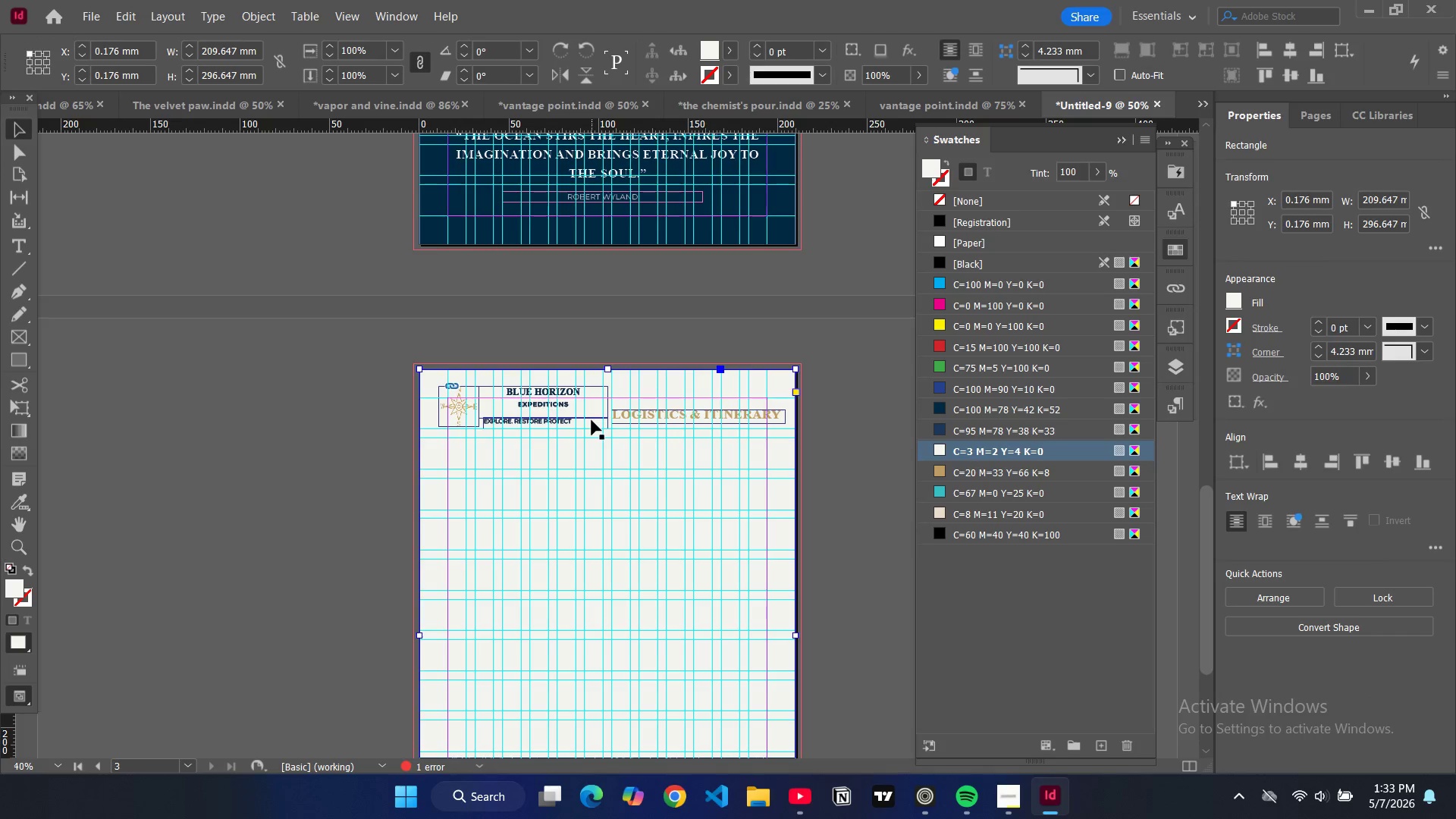 
left_click([592, 420])
 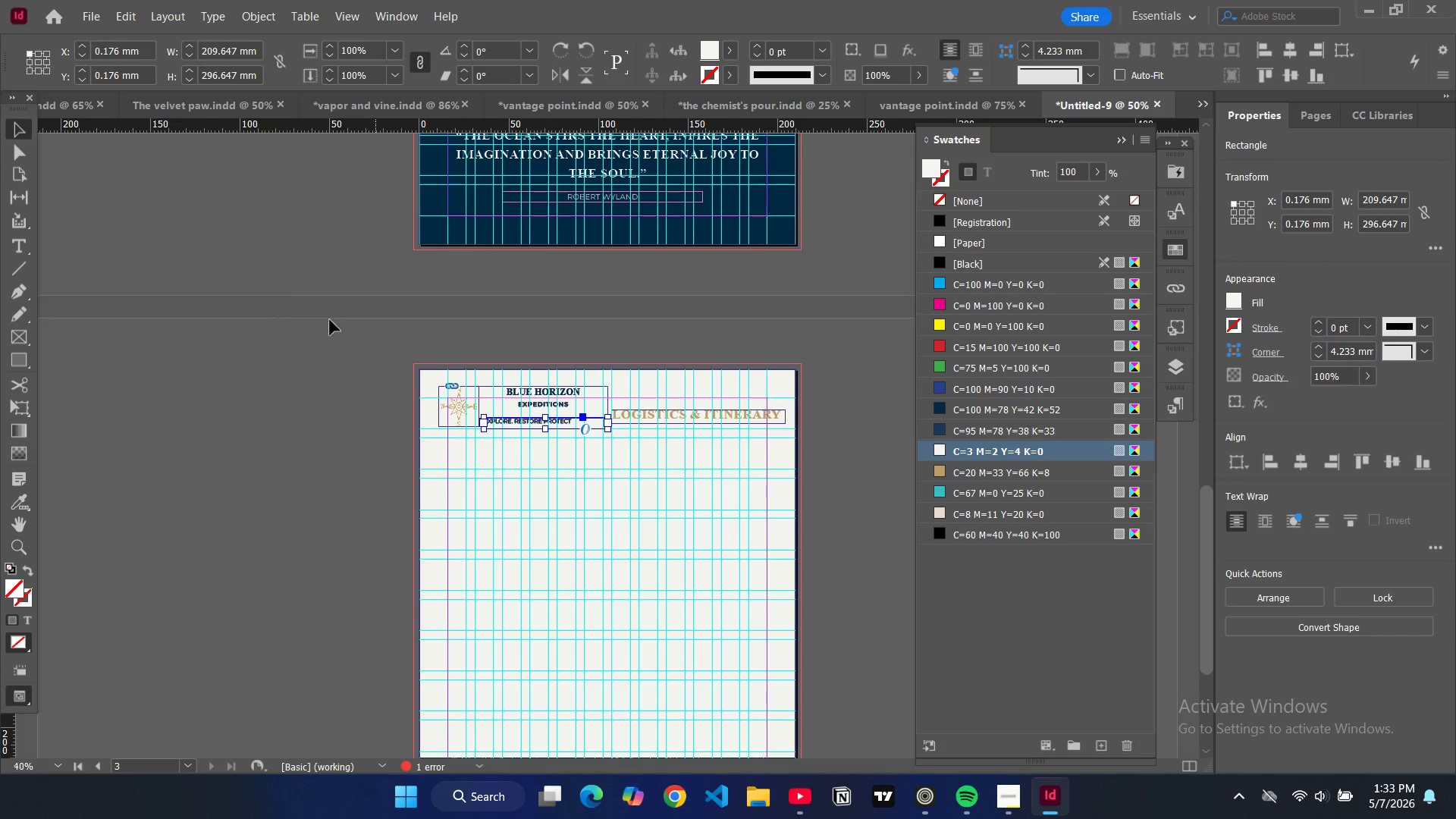 
key(Control+Shift+C)
 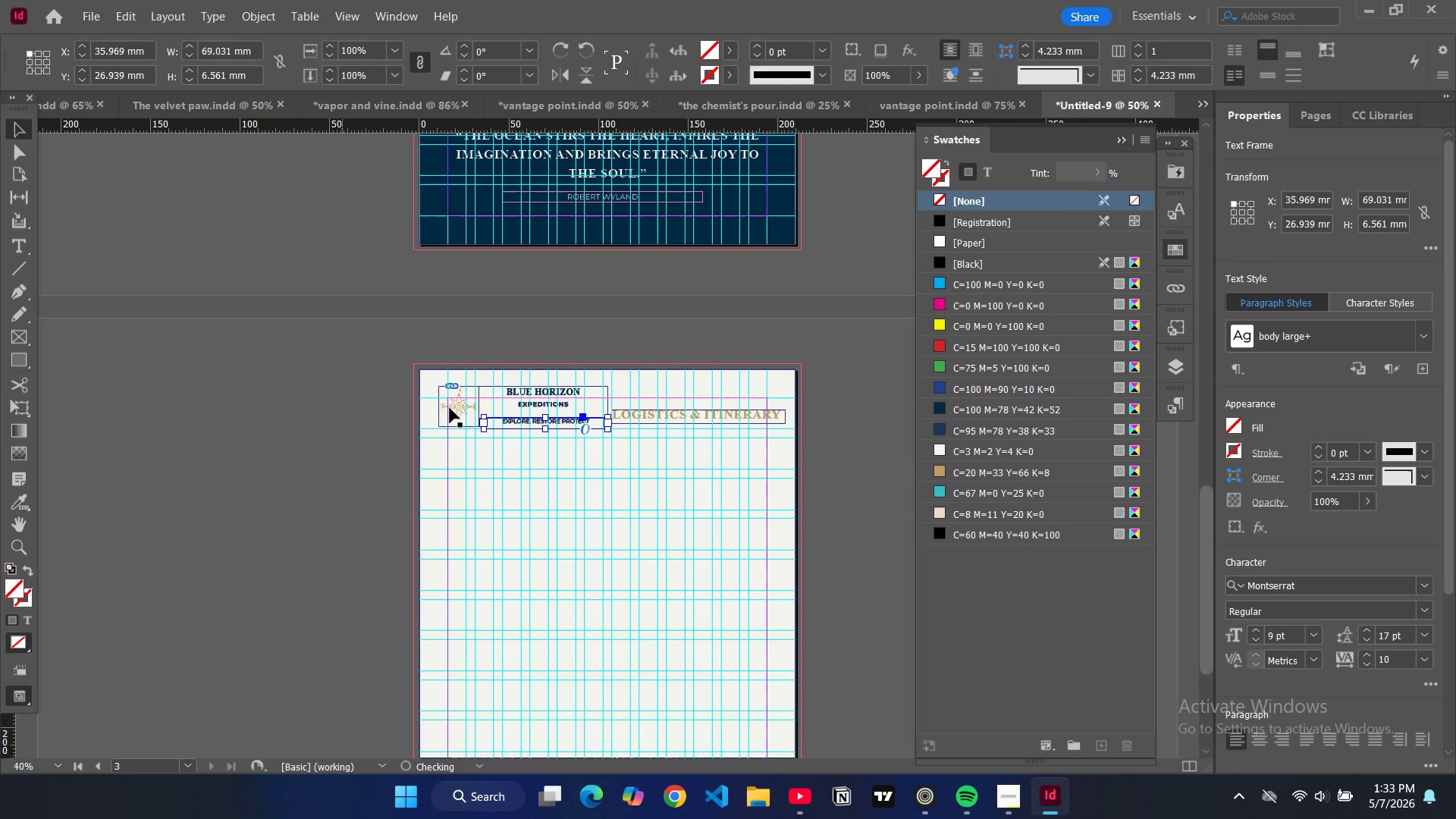 
left_click([450, 408])
 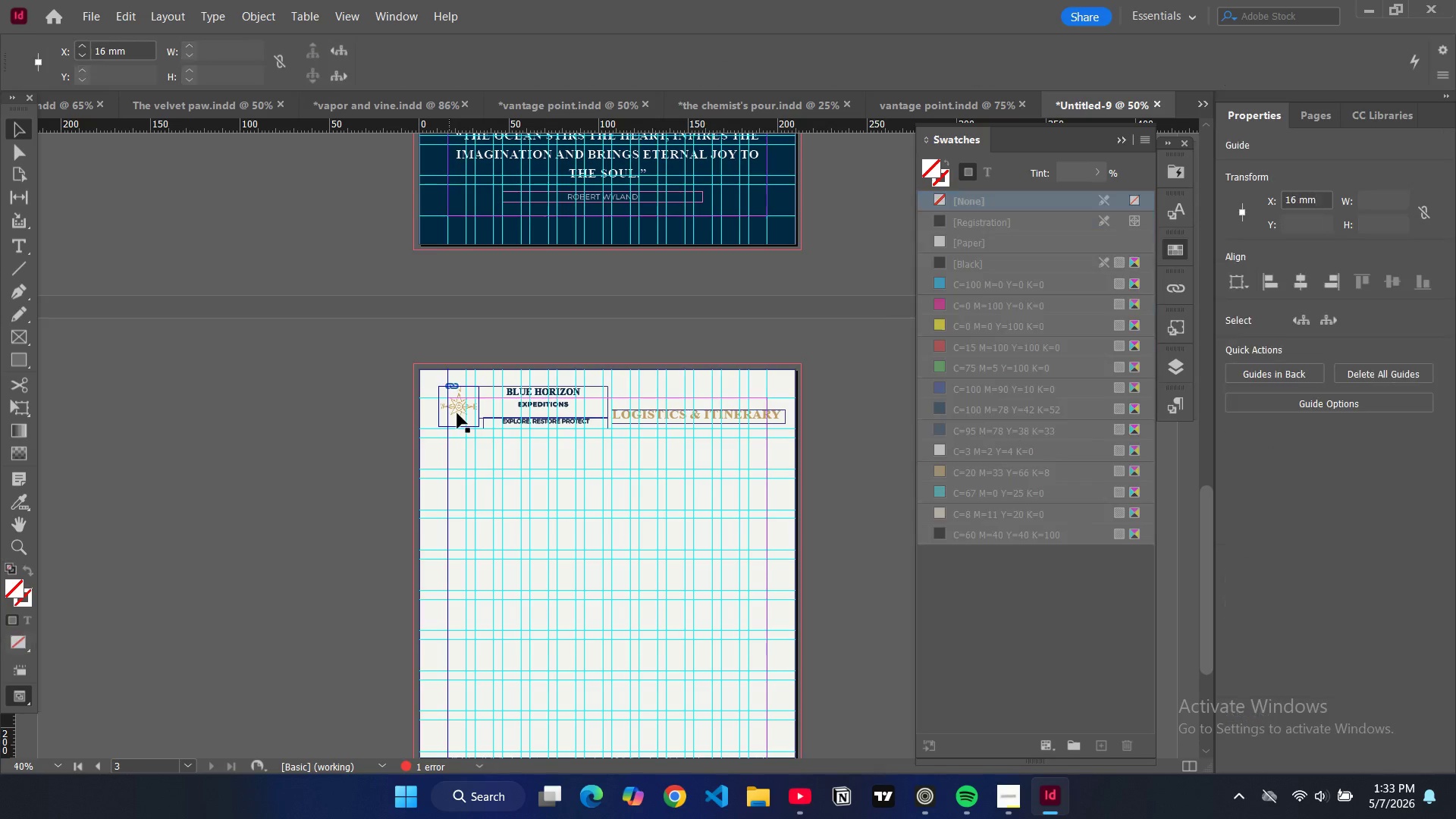 
left_click([457, 413])
 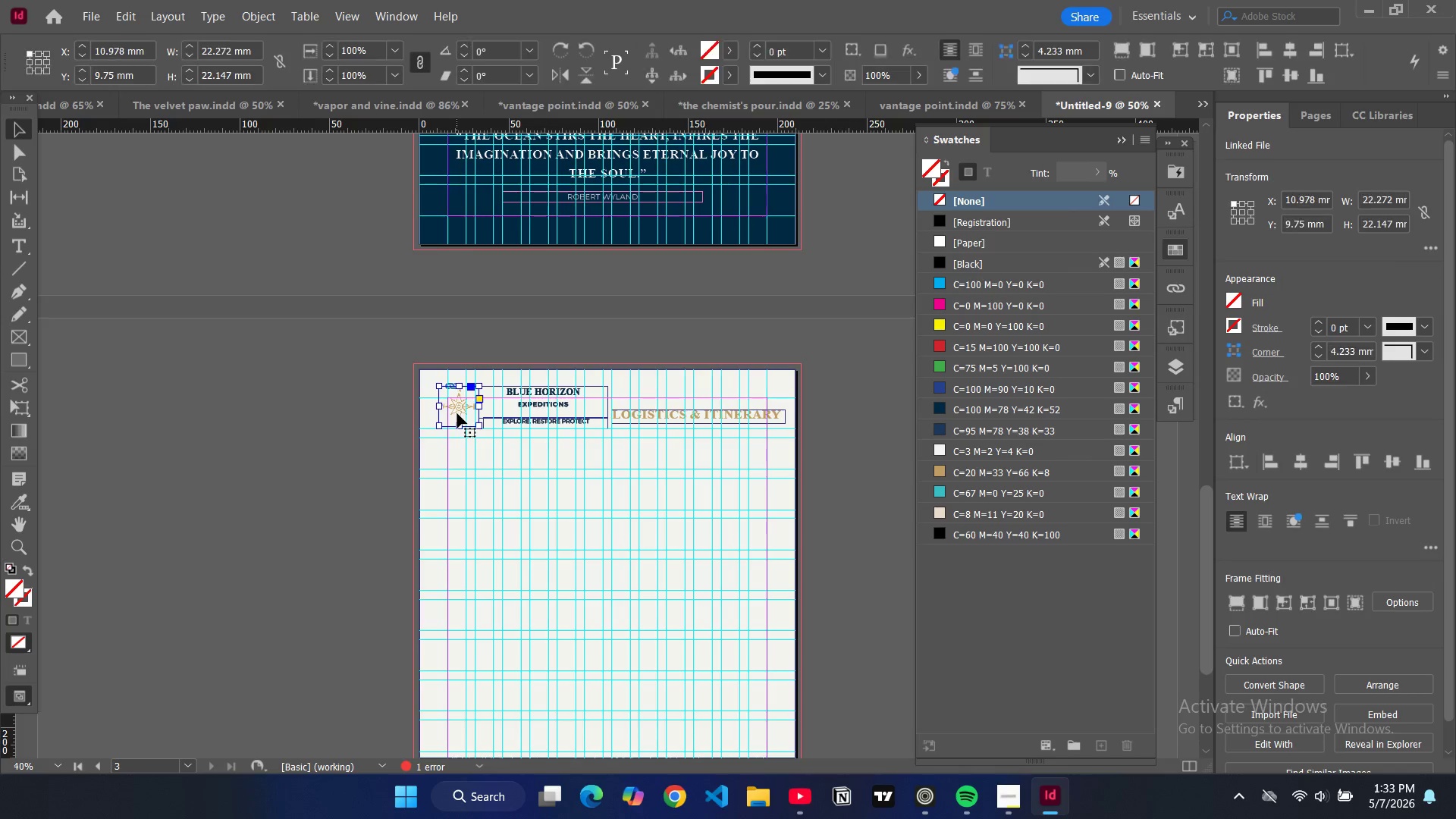 
key(Control+D)
 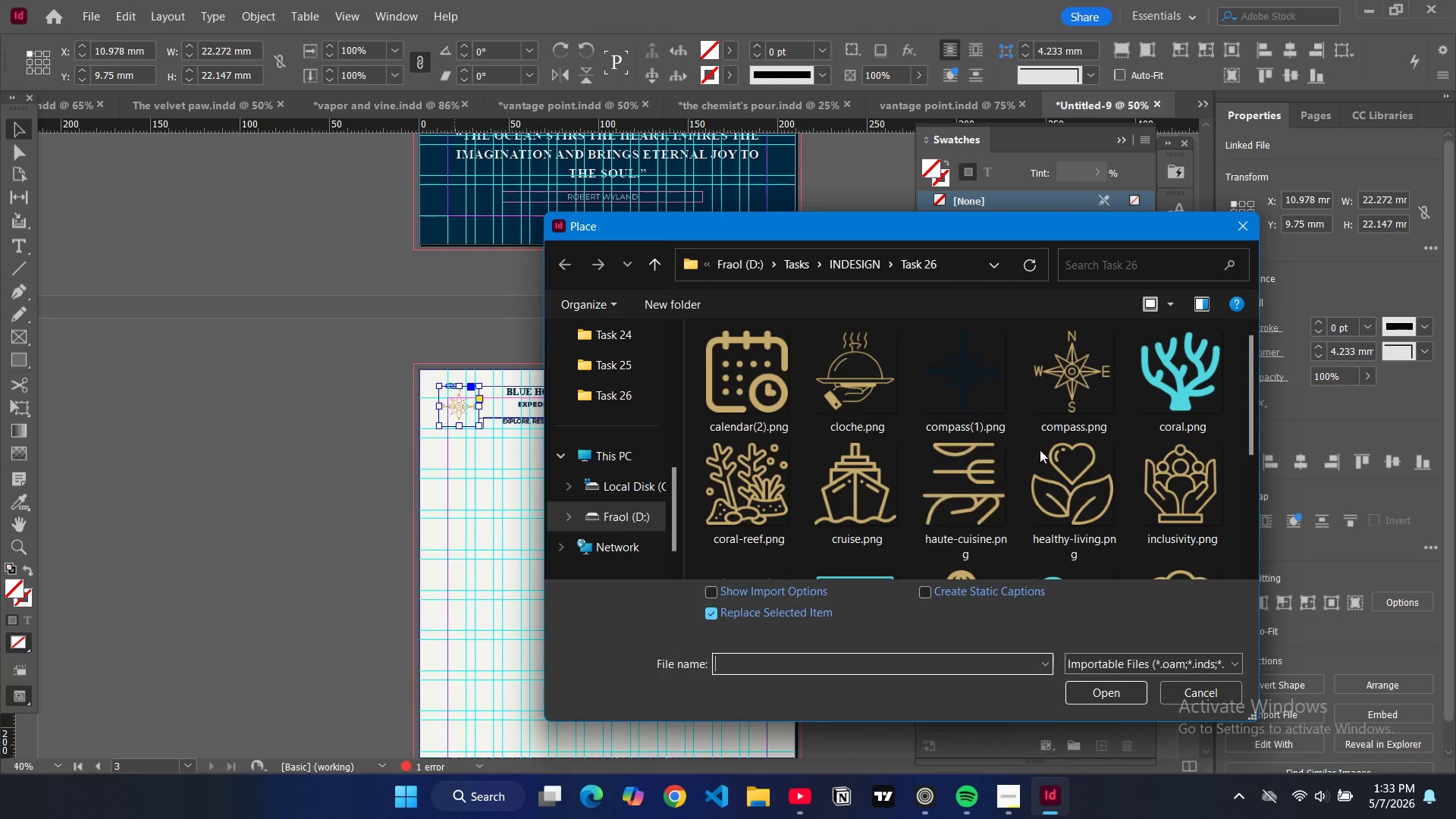 
left_click([983, 397])
 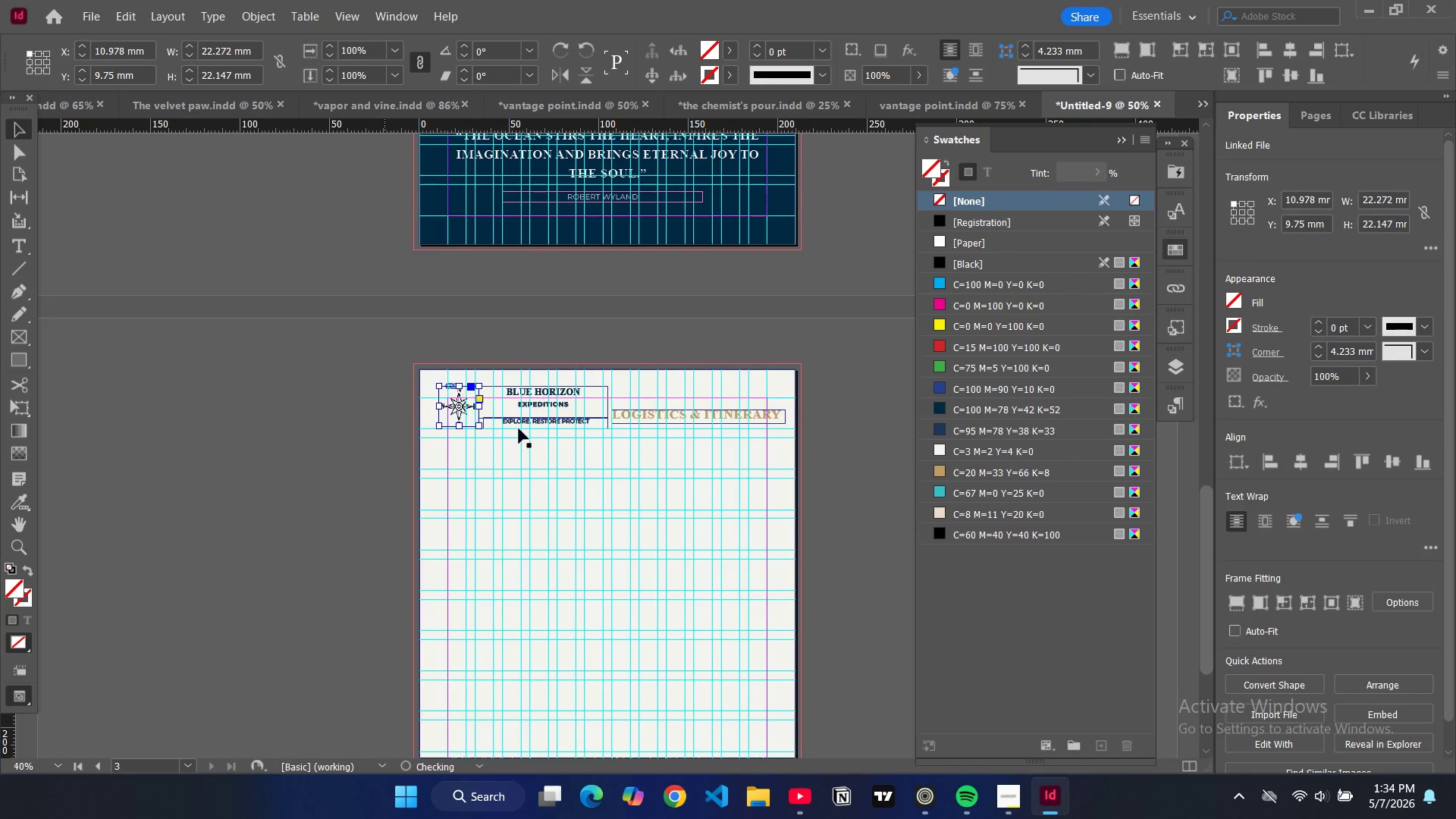 
left_click([528, 421])
 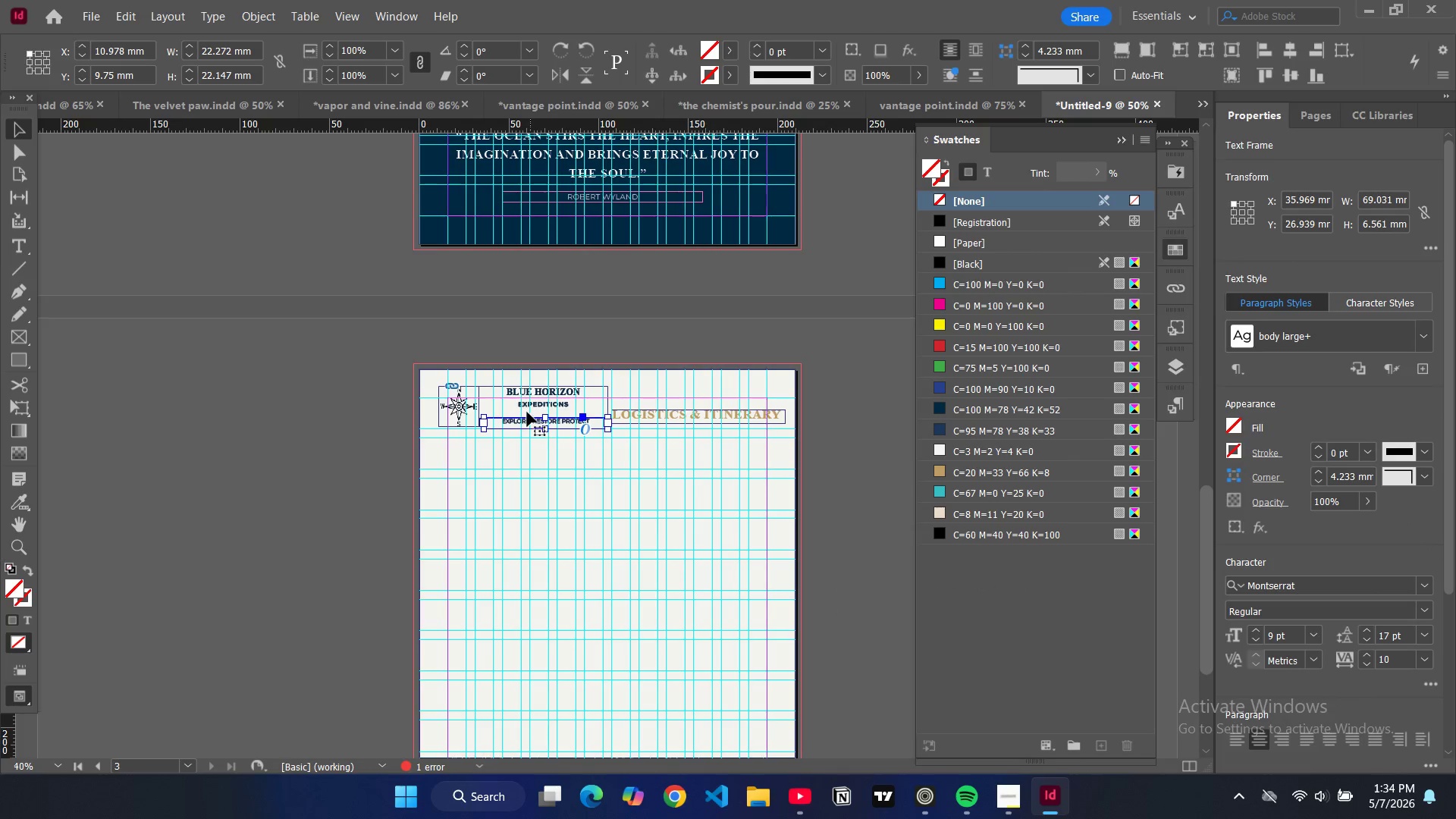 
left_click([527, 412])
 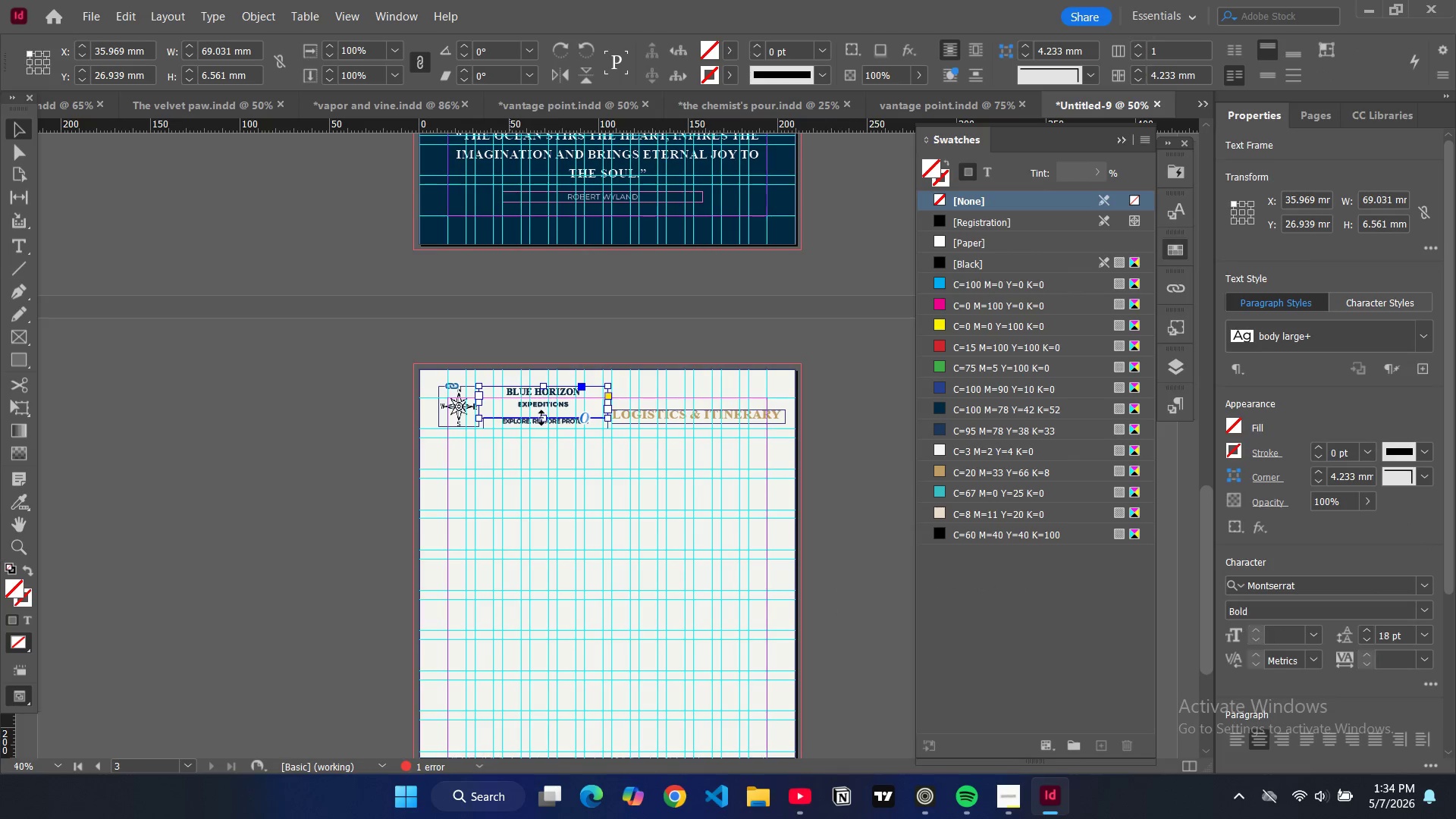 
left_click_drag(start_coordinate=[543, 419], to_coordinate=[543, 412])
 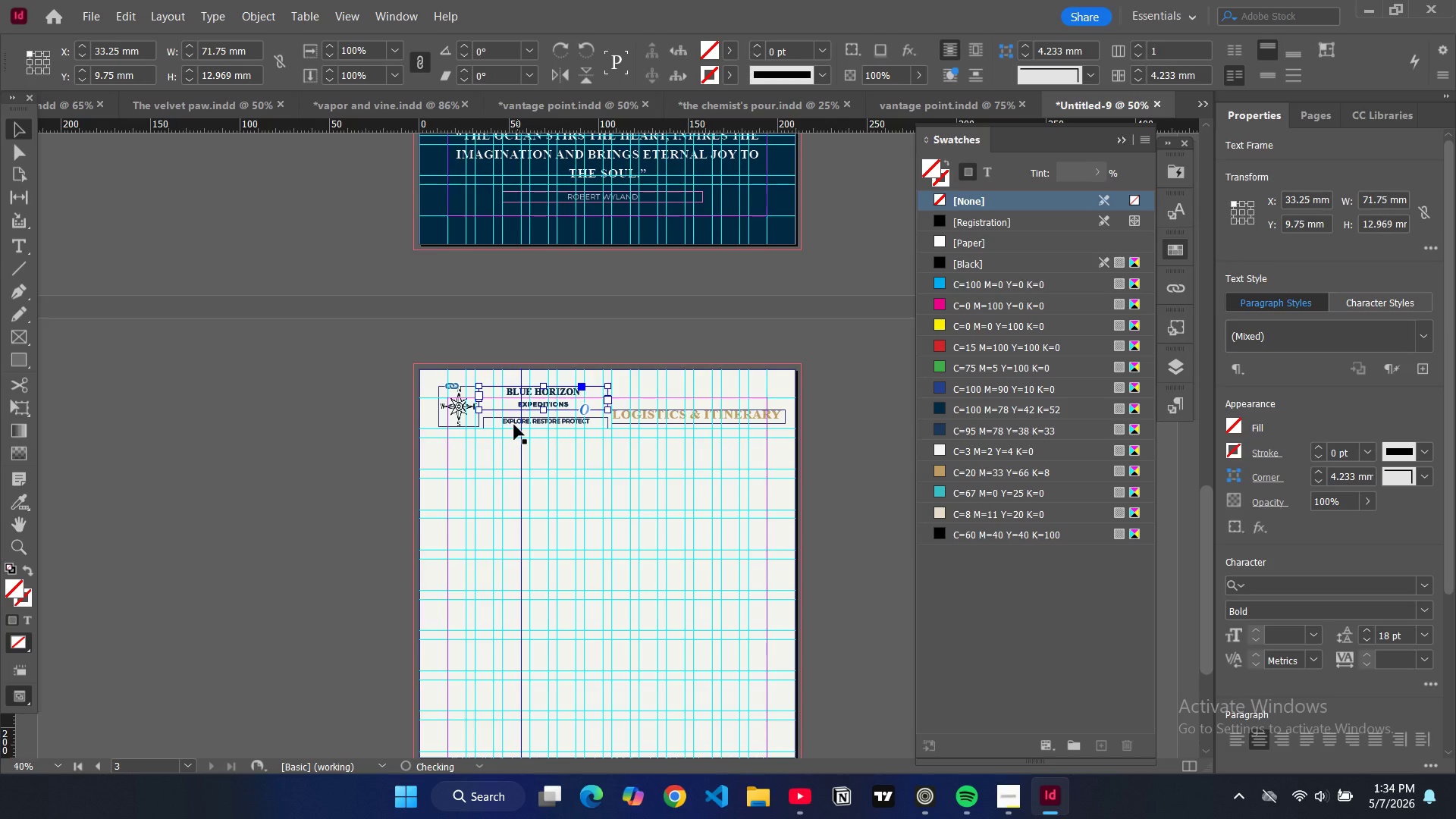 
left_click([514, 425])
 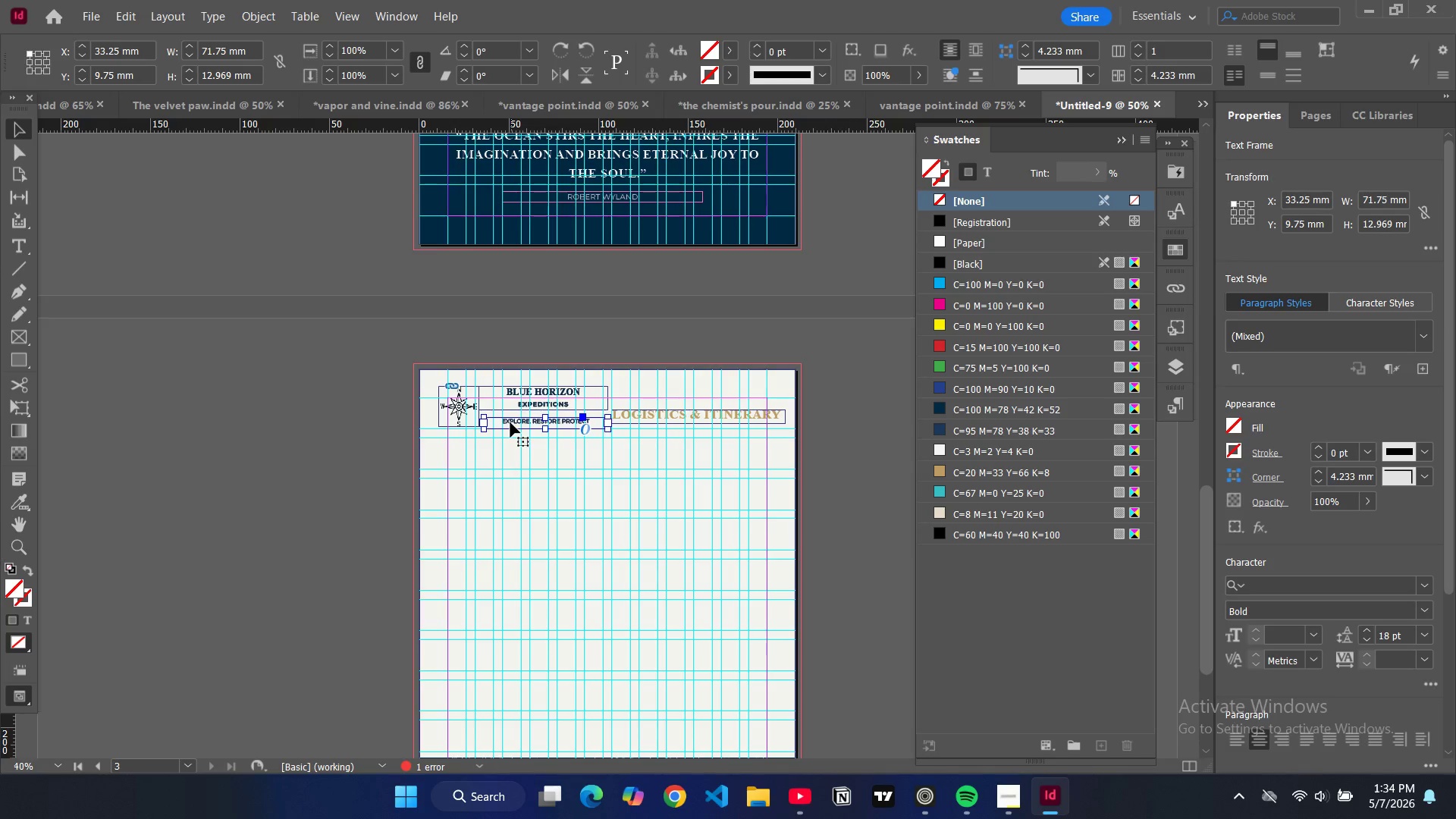 
left_click_drag(start_coordinate=[510, 422], to_coordinate=[507, 416])
 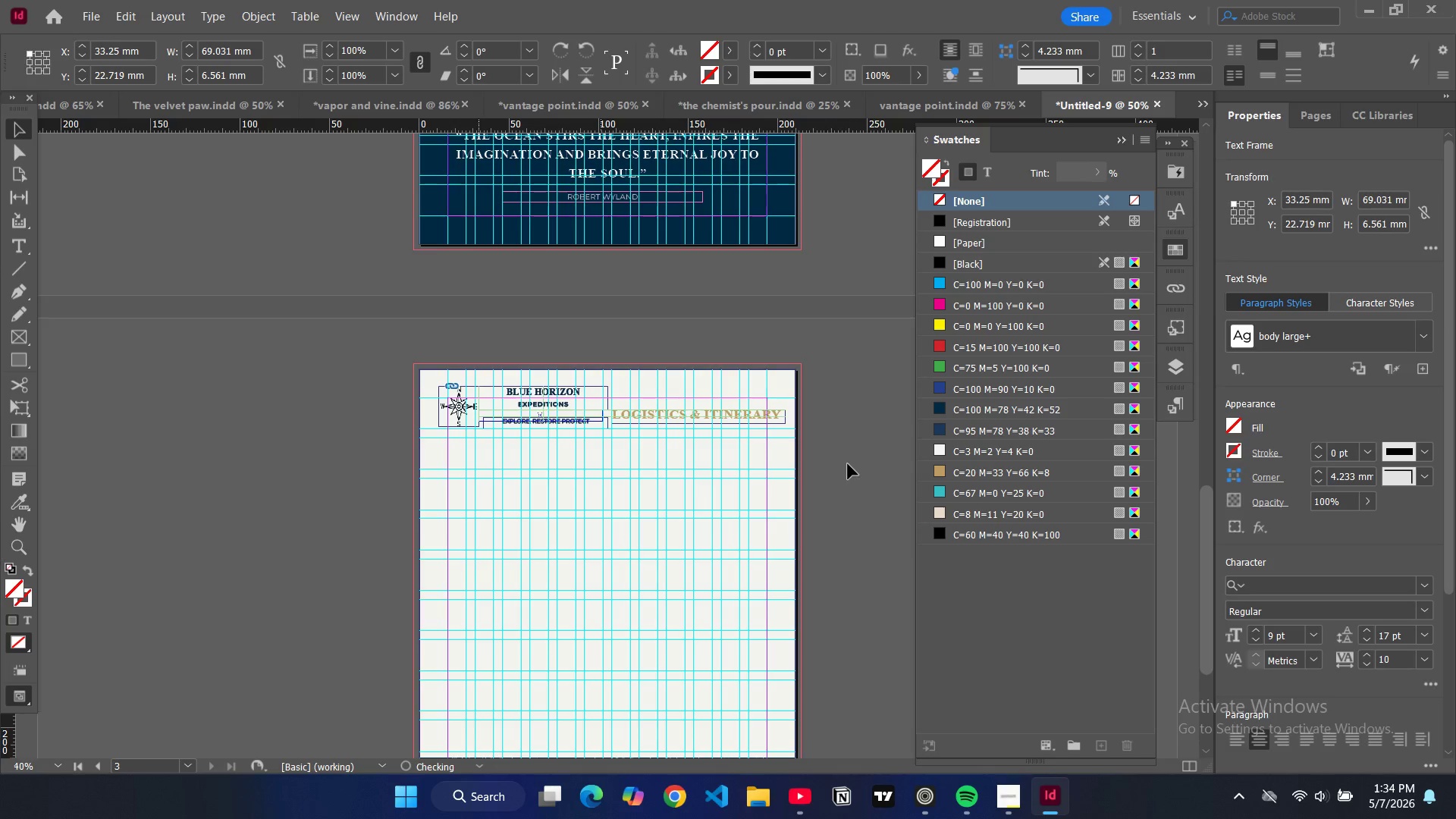 
left_click([848, 464])
 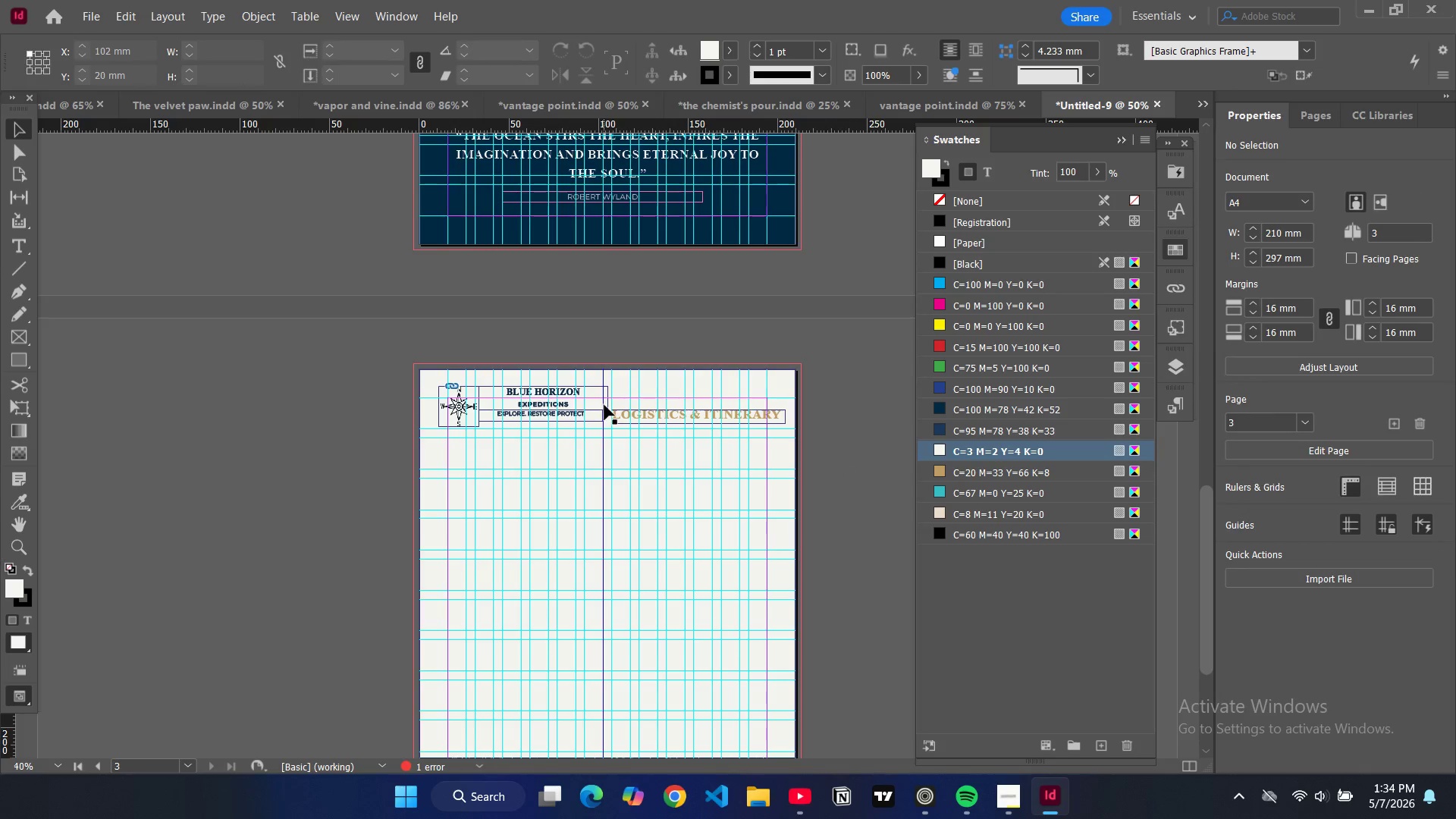 
left_click([608, 405])
 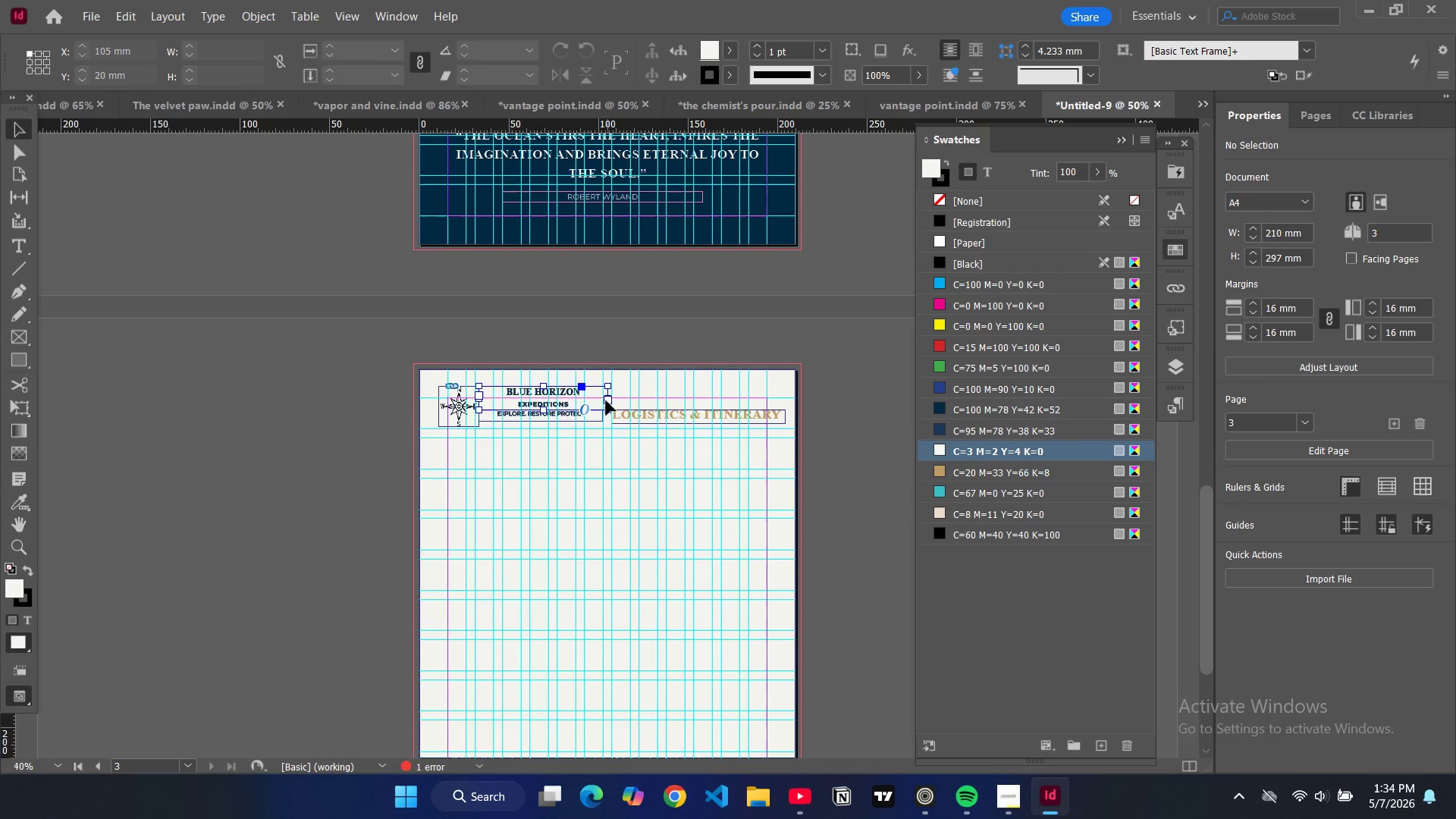 
left_click_drag(start_coordinate=[607, 400], to_coordinate=[585, 402])
 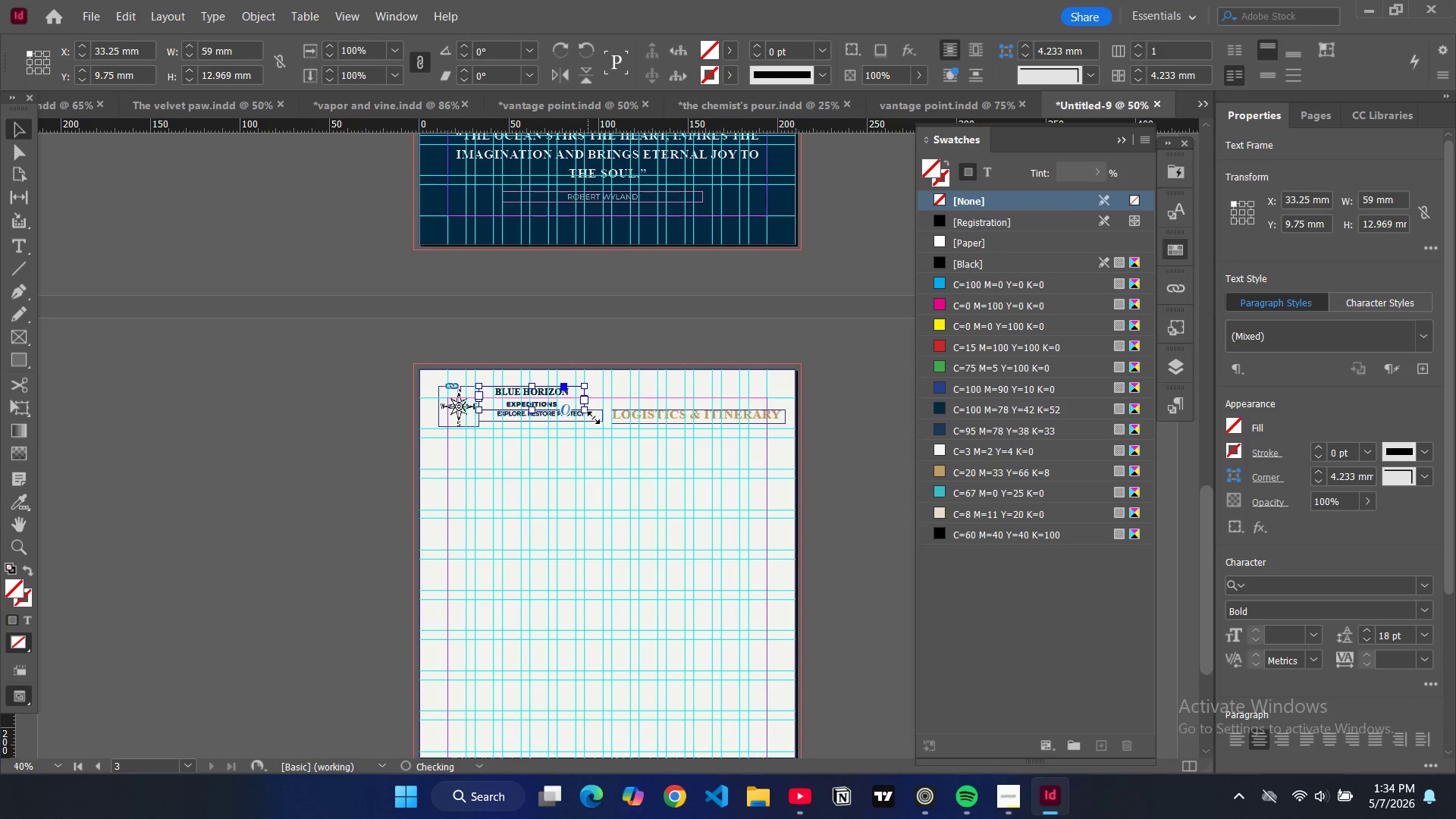 
left_click([595, 418])
 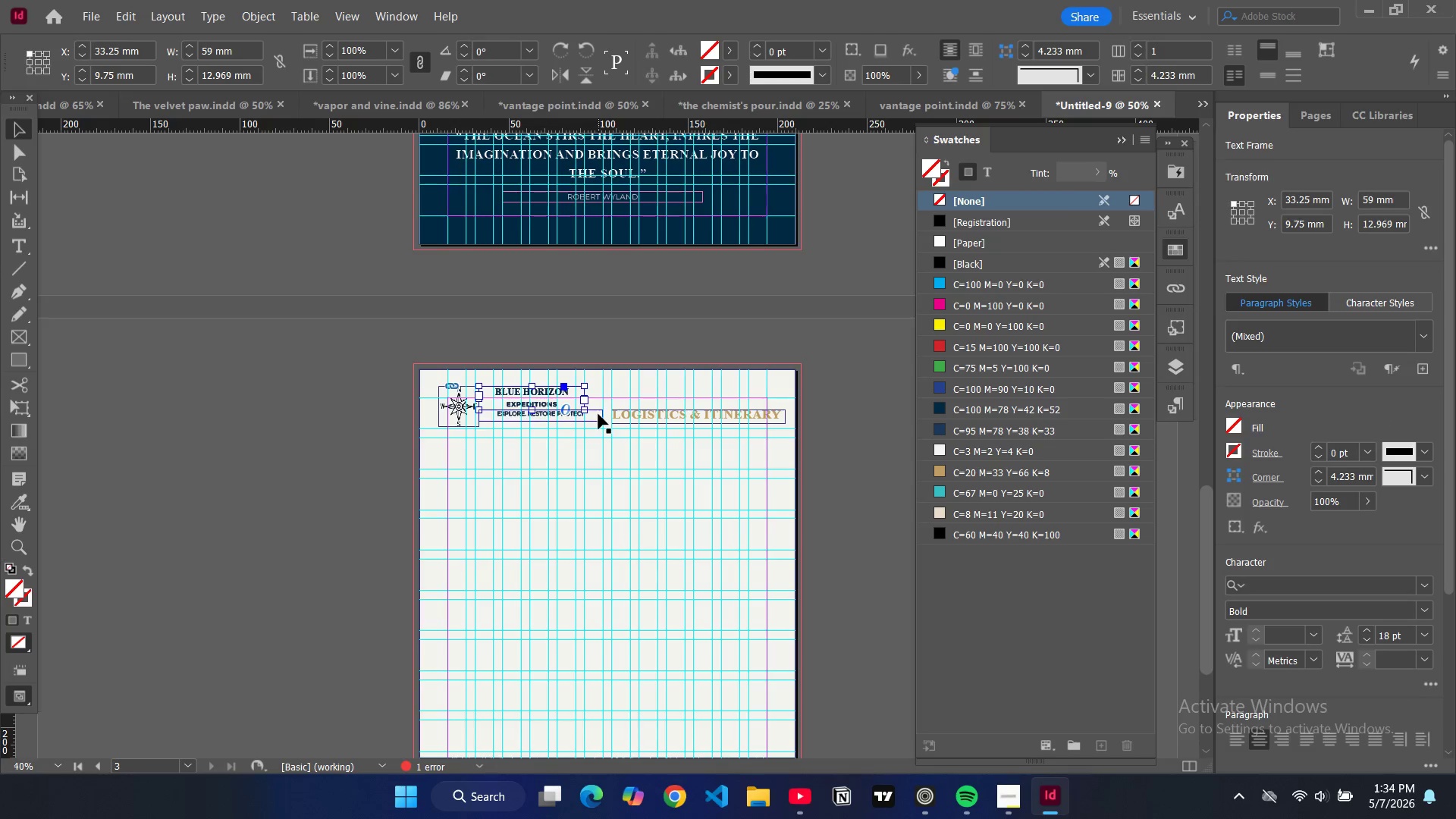 
left_click([598, 414])
 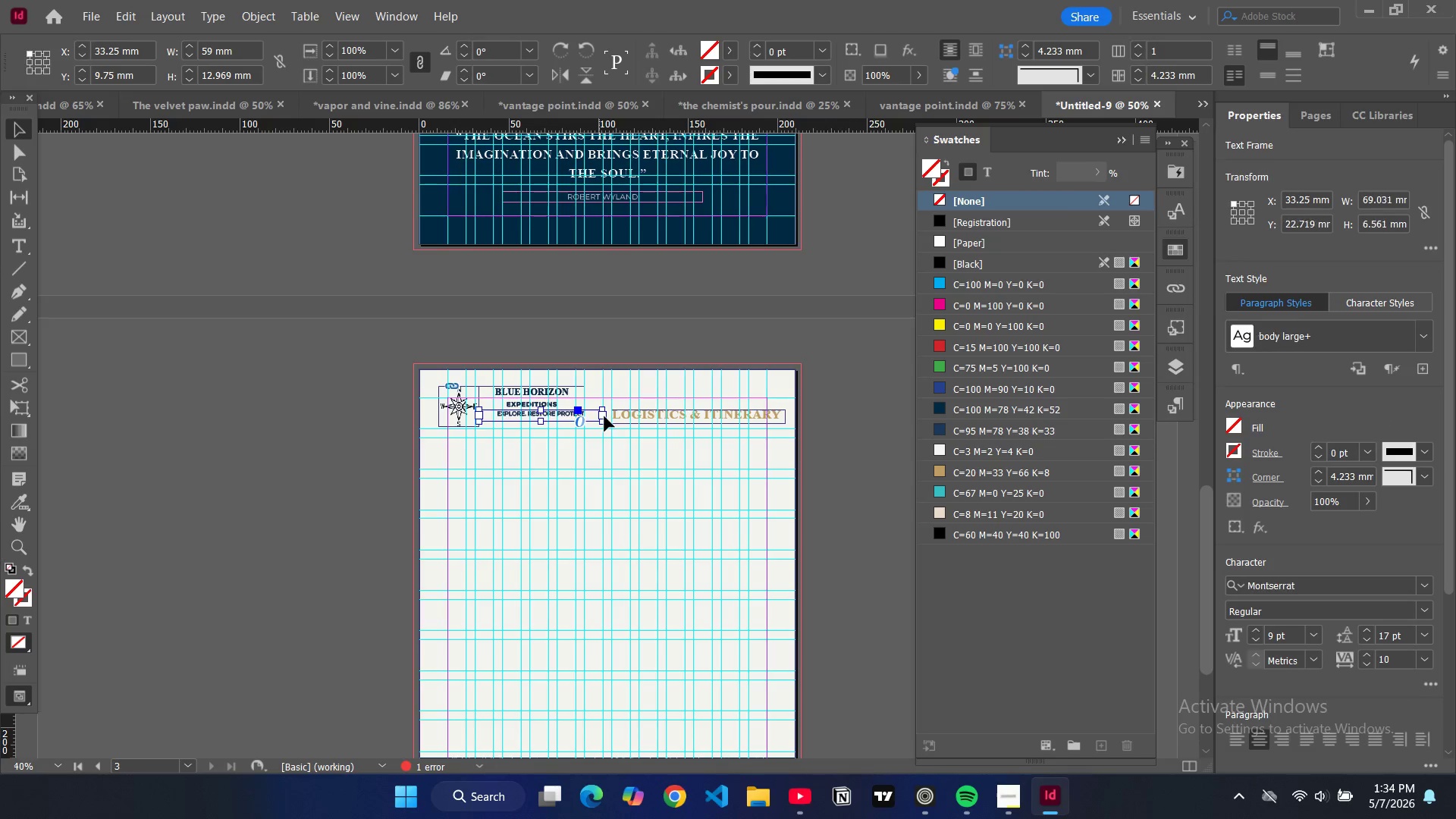 
left_click_drag(start_coordinate=[604, 416], to_coordinate=[586, 417])
 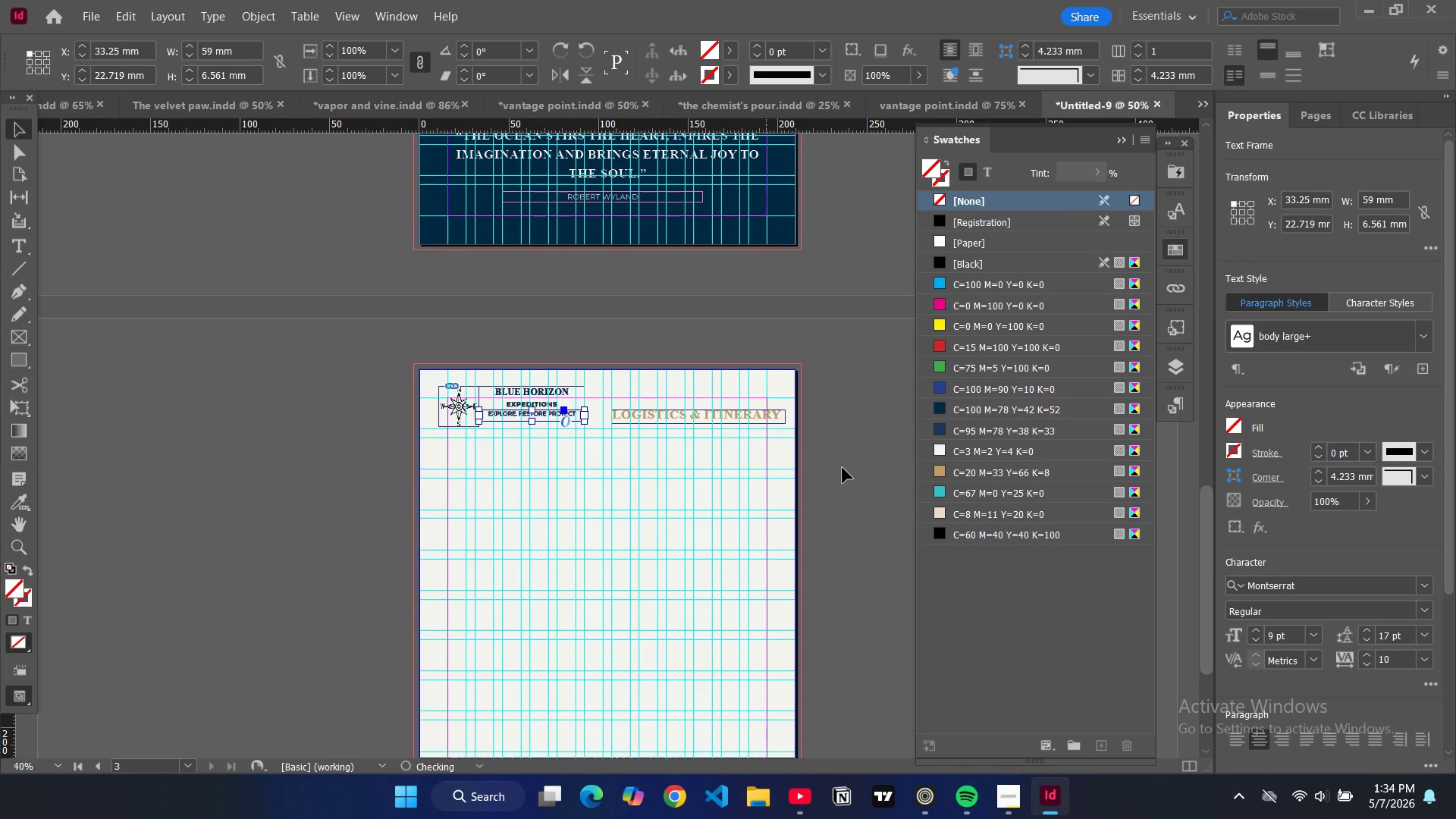 
left_click([843, 468])
 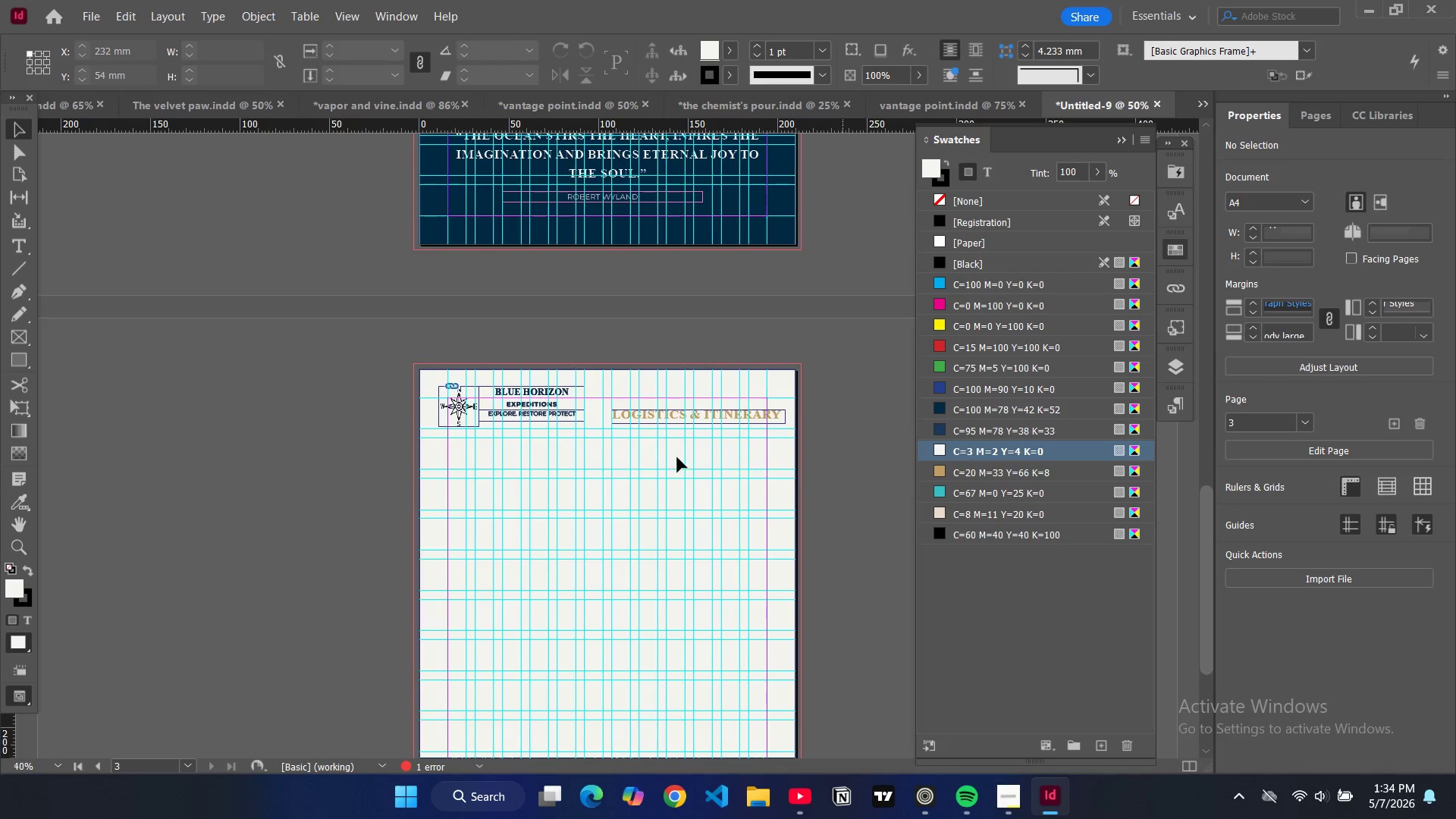 
type(ww)
 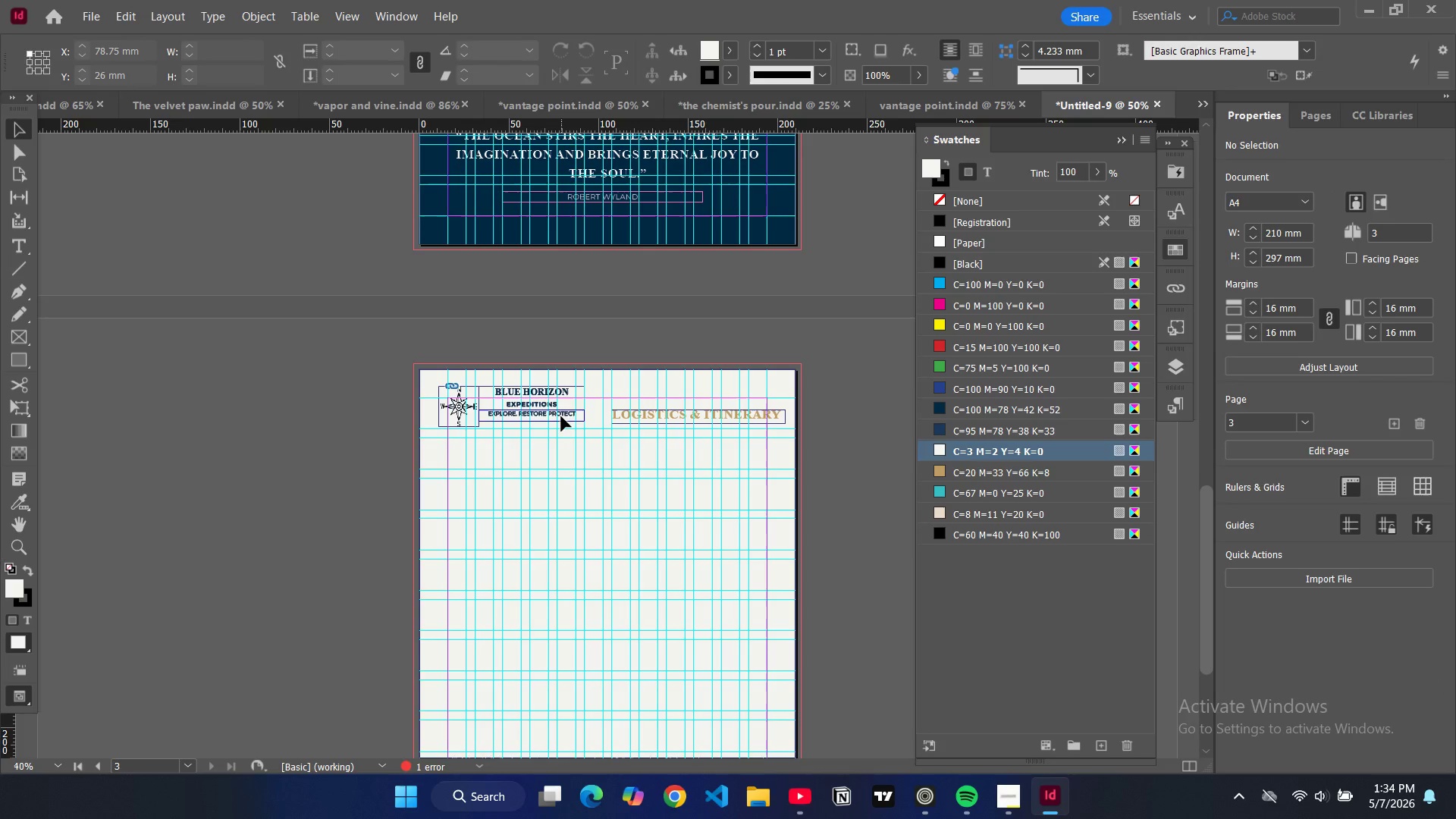 
left_click([561, 416])
 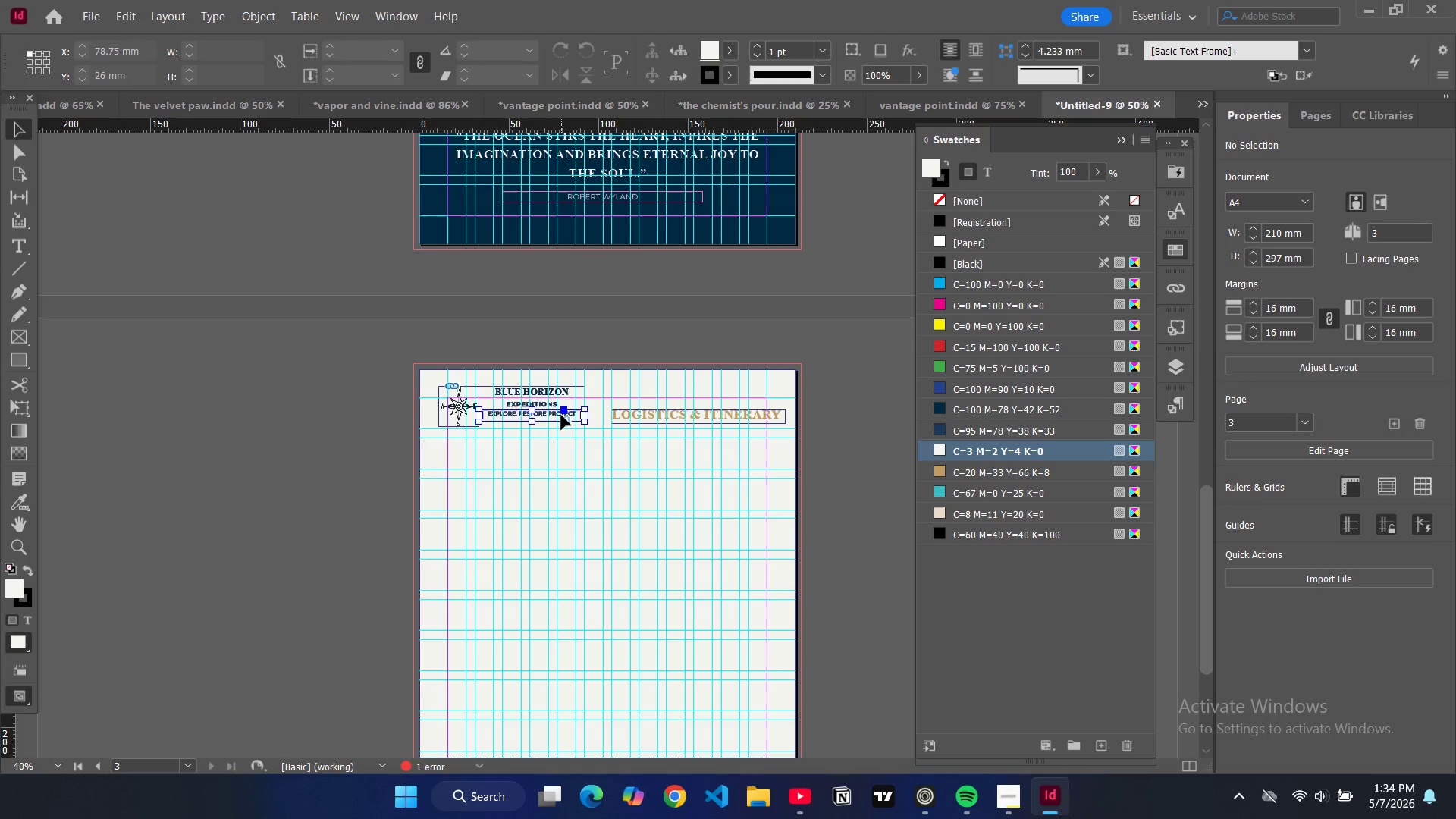 
left_click_drag(start_coordinate=[561, 414], to_coordinate=[542, 418])
 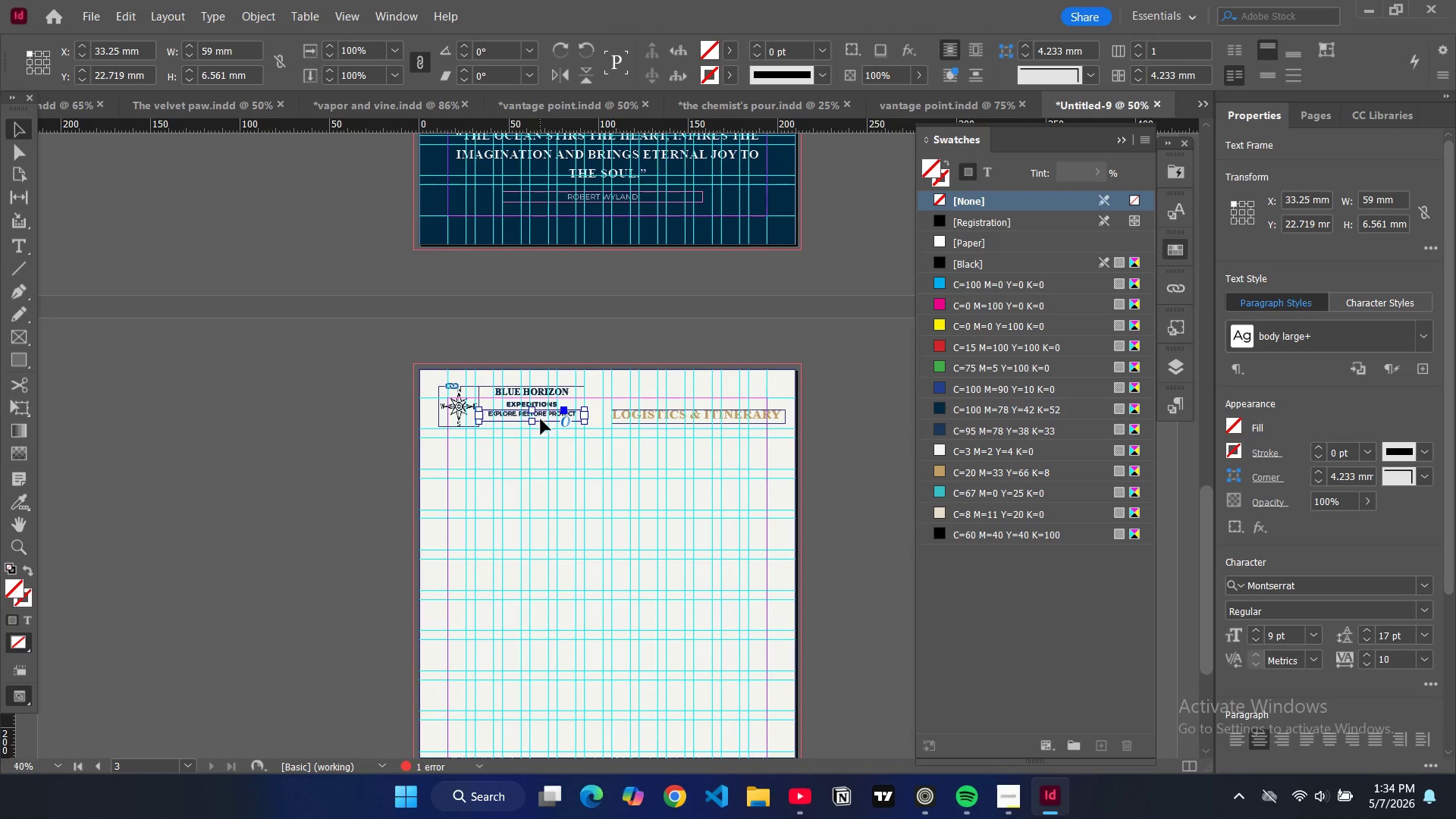 
left_click_drag(start_coordinate=[541, 416], to_coordinate=[541, 420])
 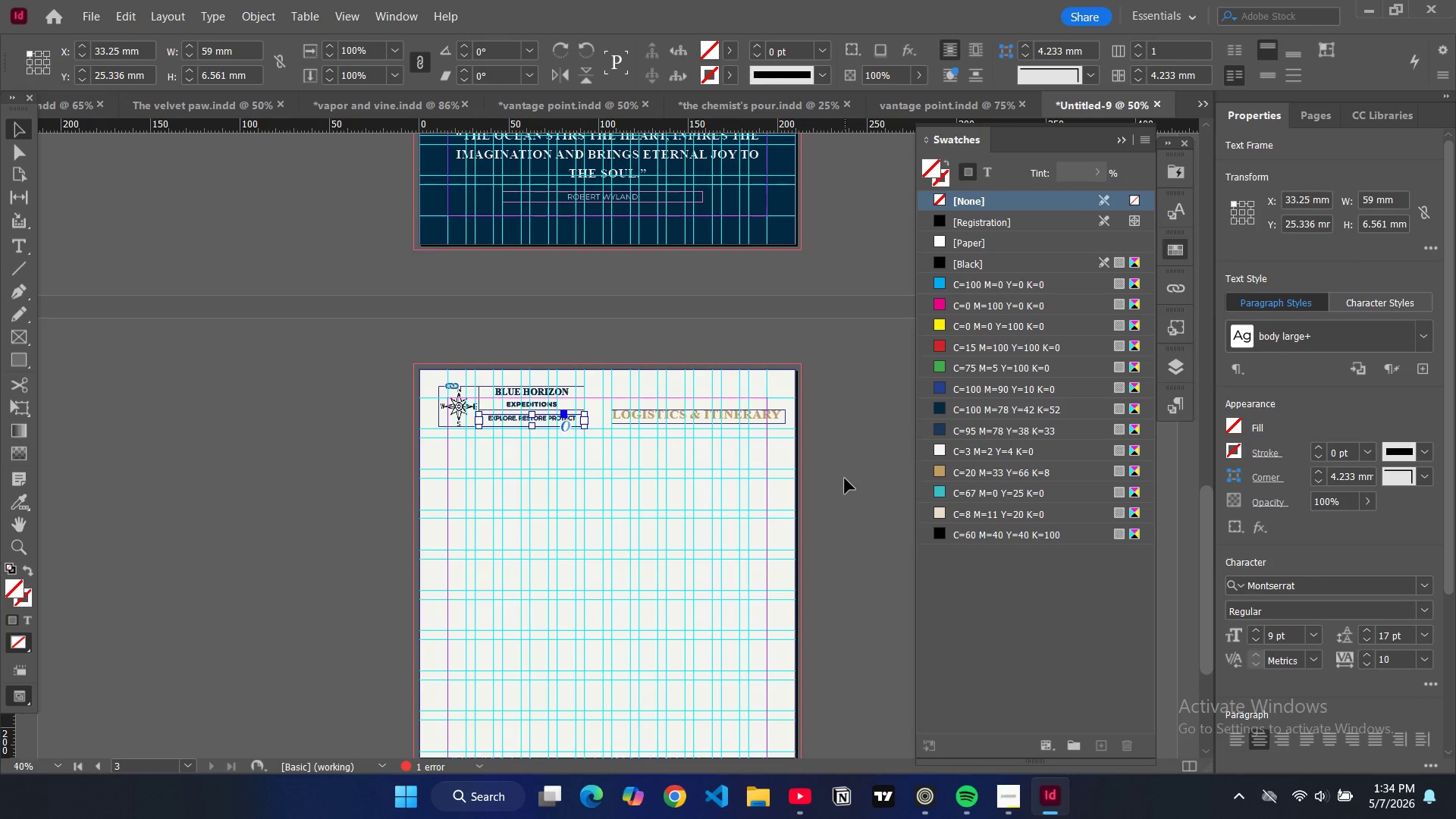 
left_click([845, 479])
 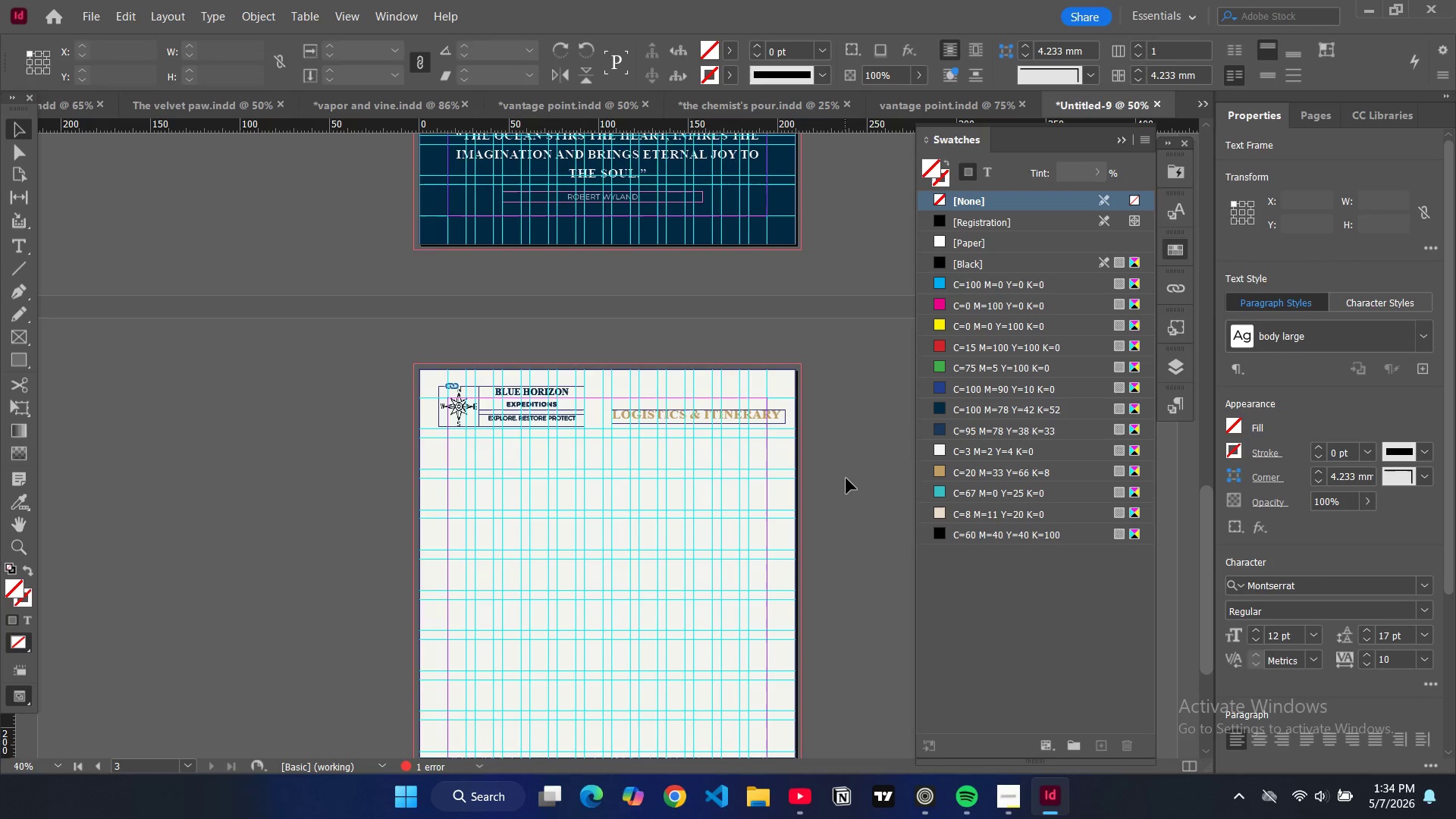 
key(W)
 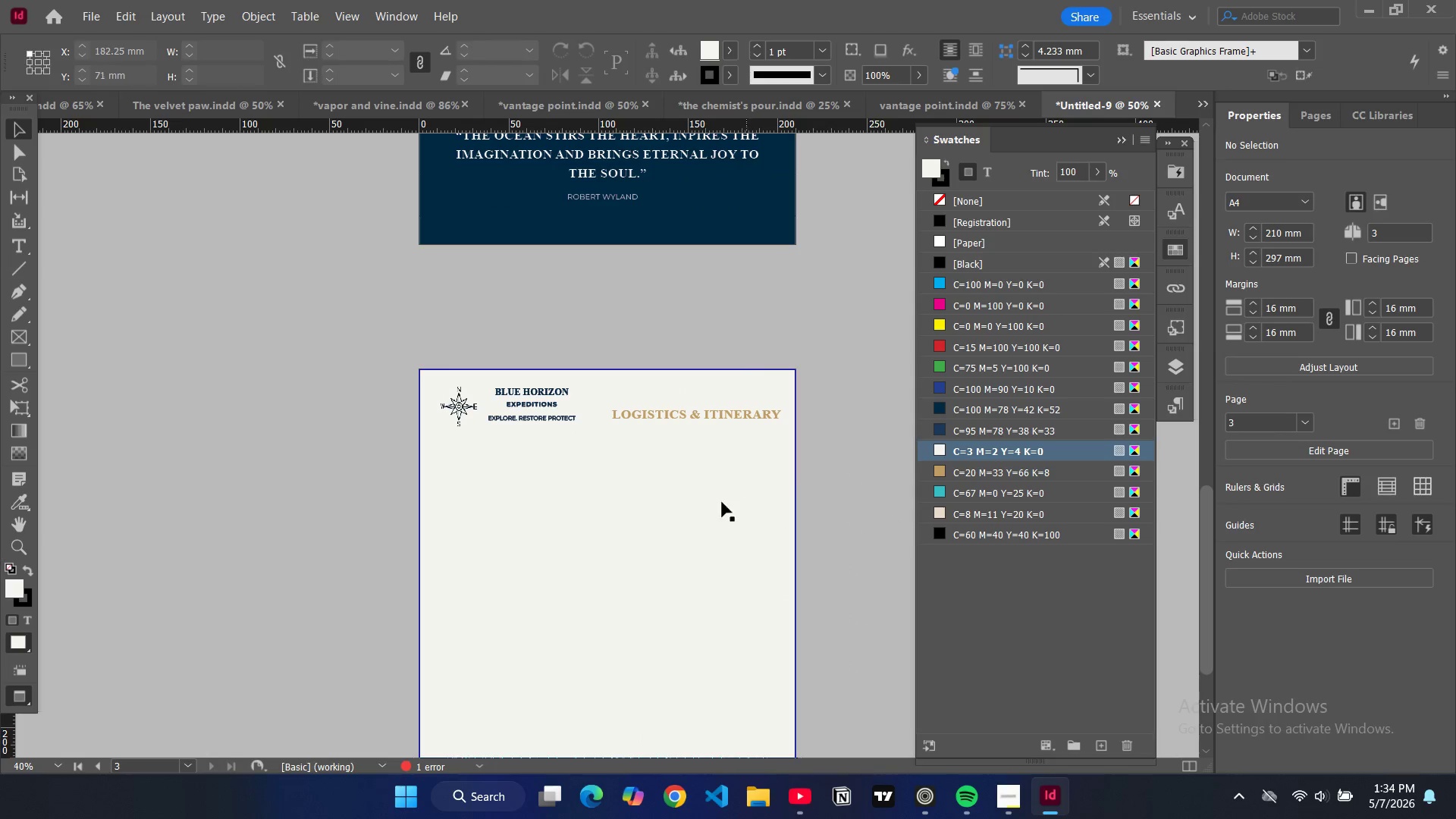 
key(W)
 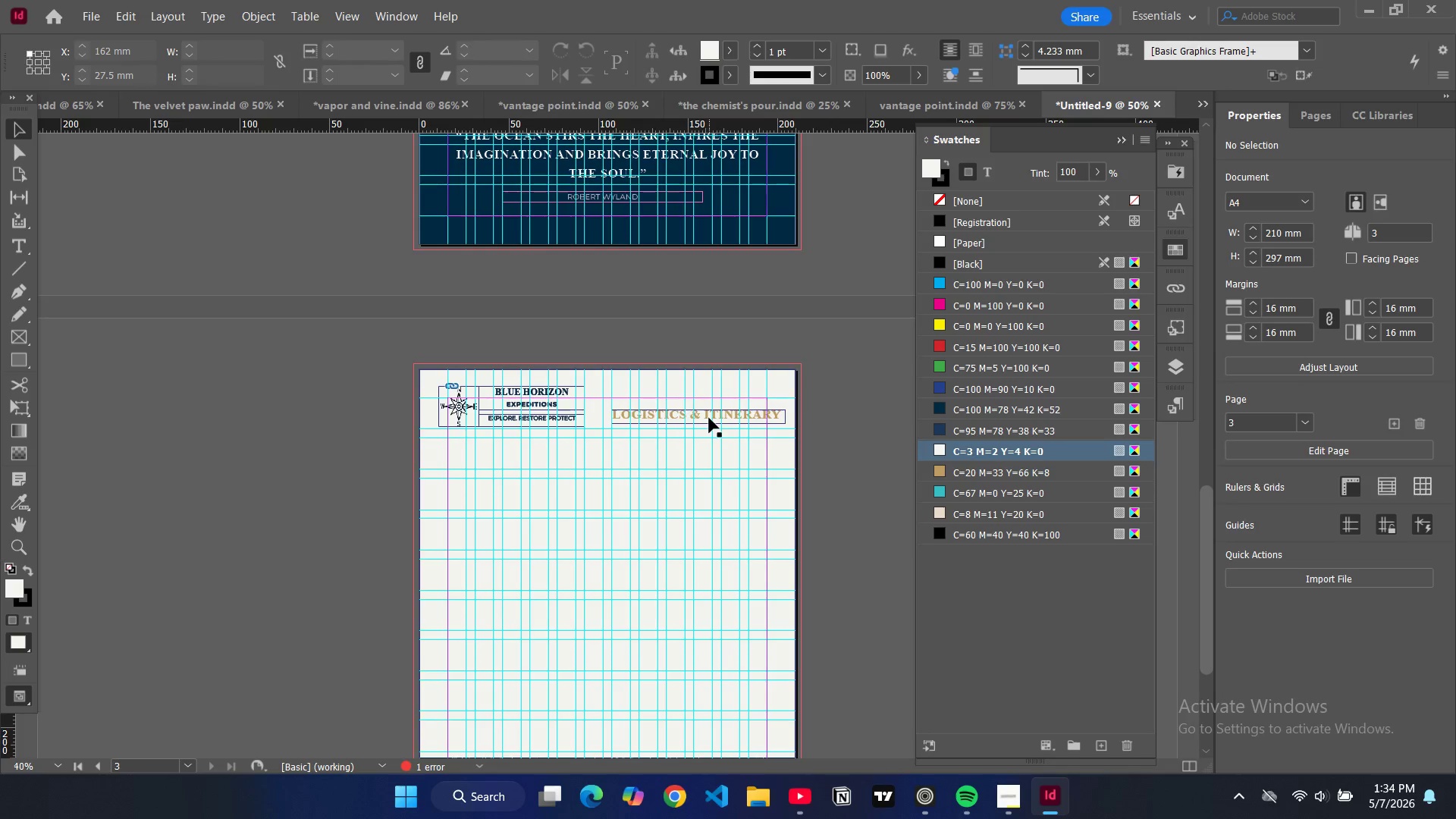 
left_click([709, 418])
 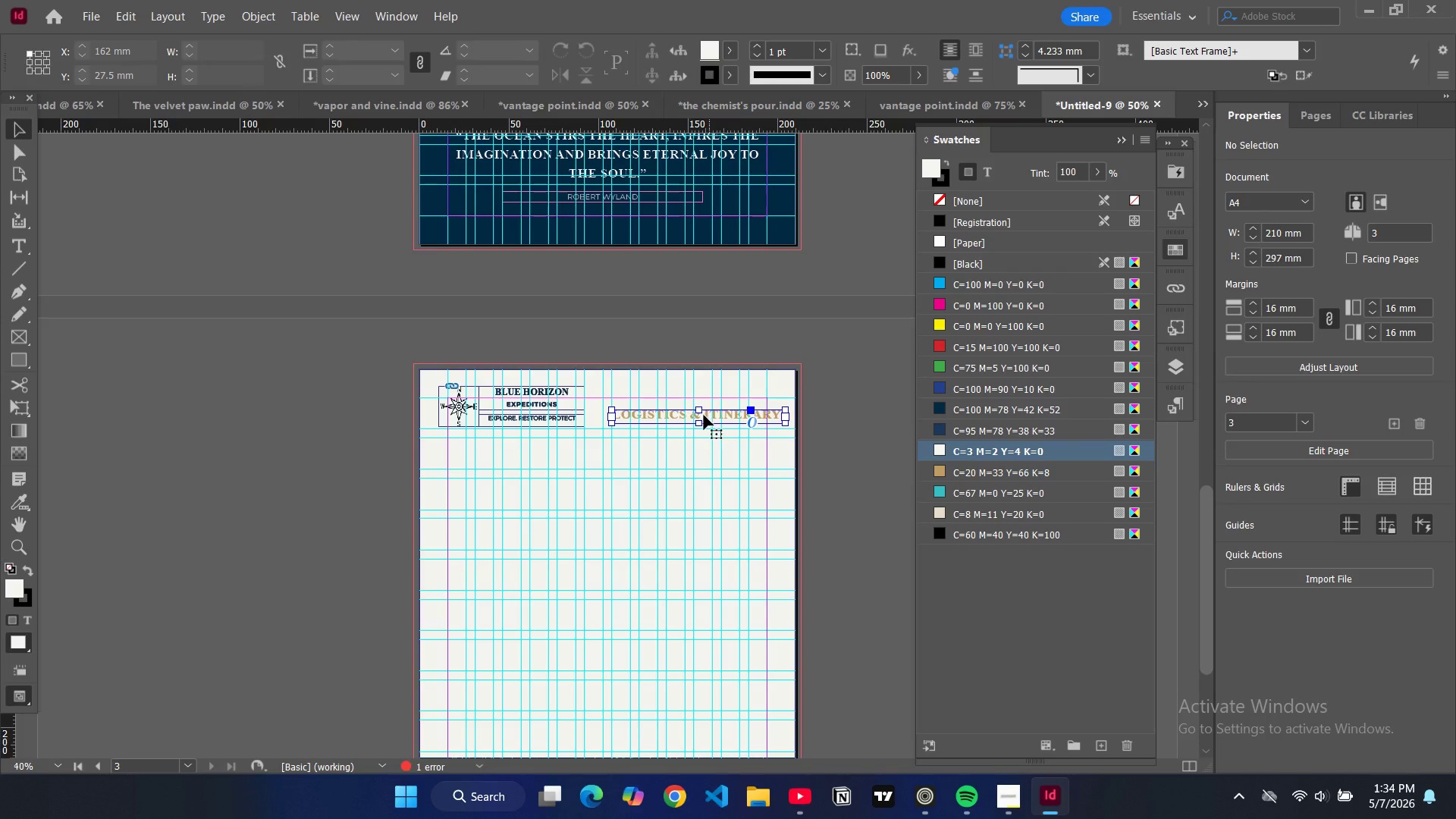 
left_click_drag(start_coordinate=[705, 415], to_coordinate=[686, 416])
 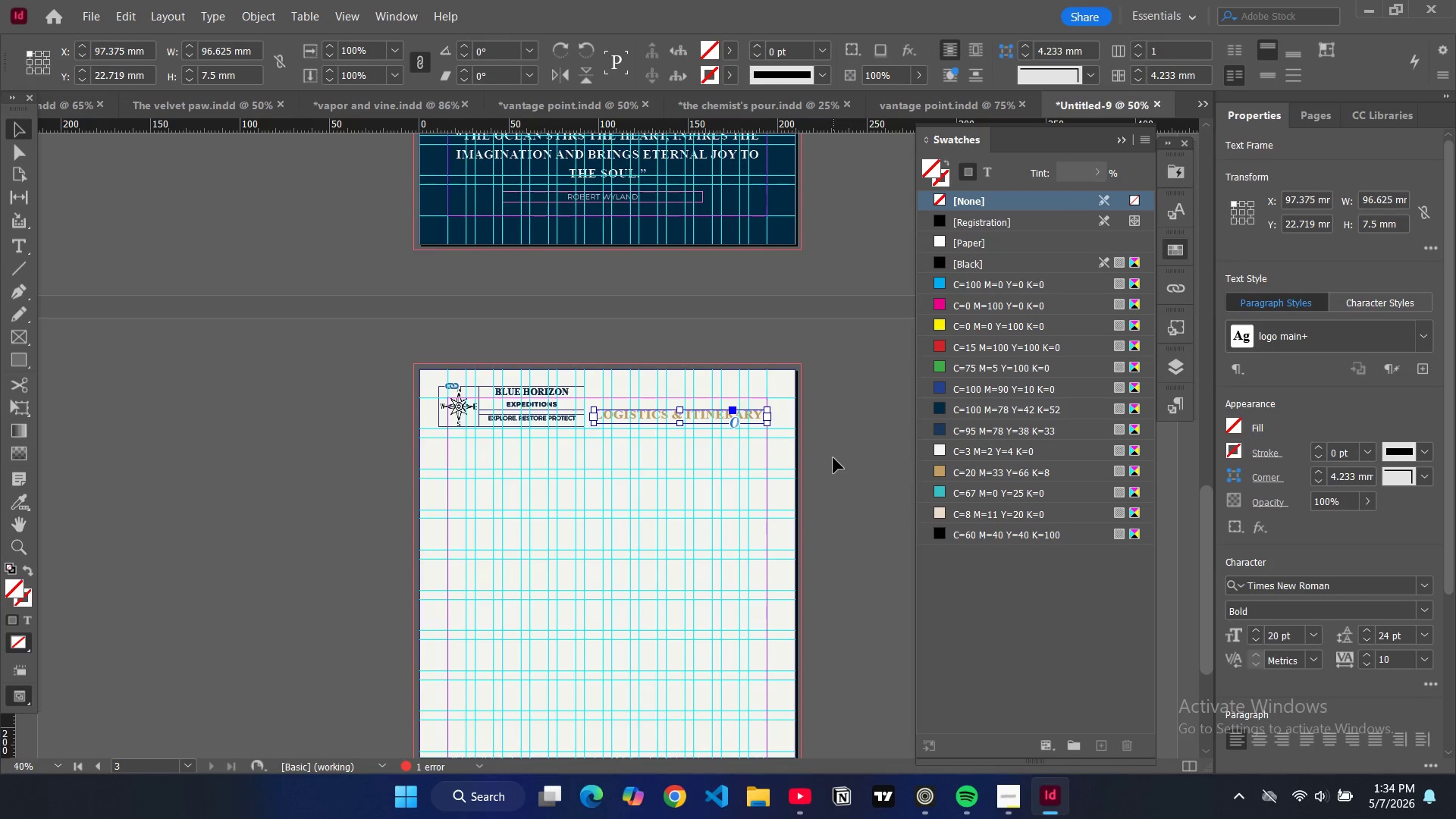 
left_click([834, 460])
 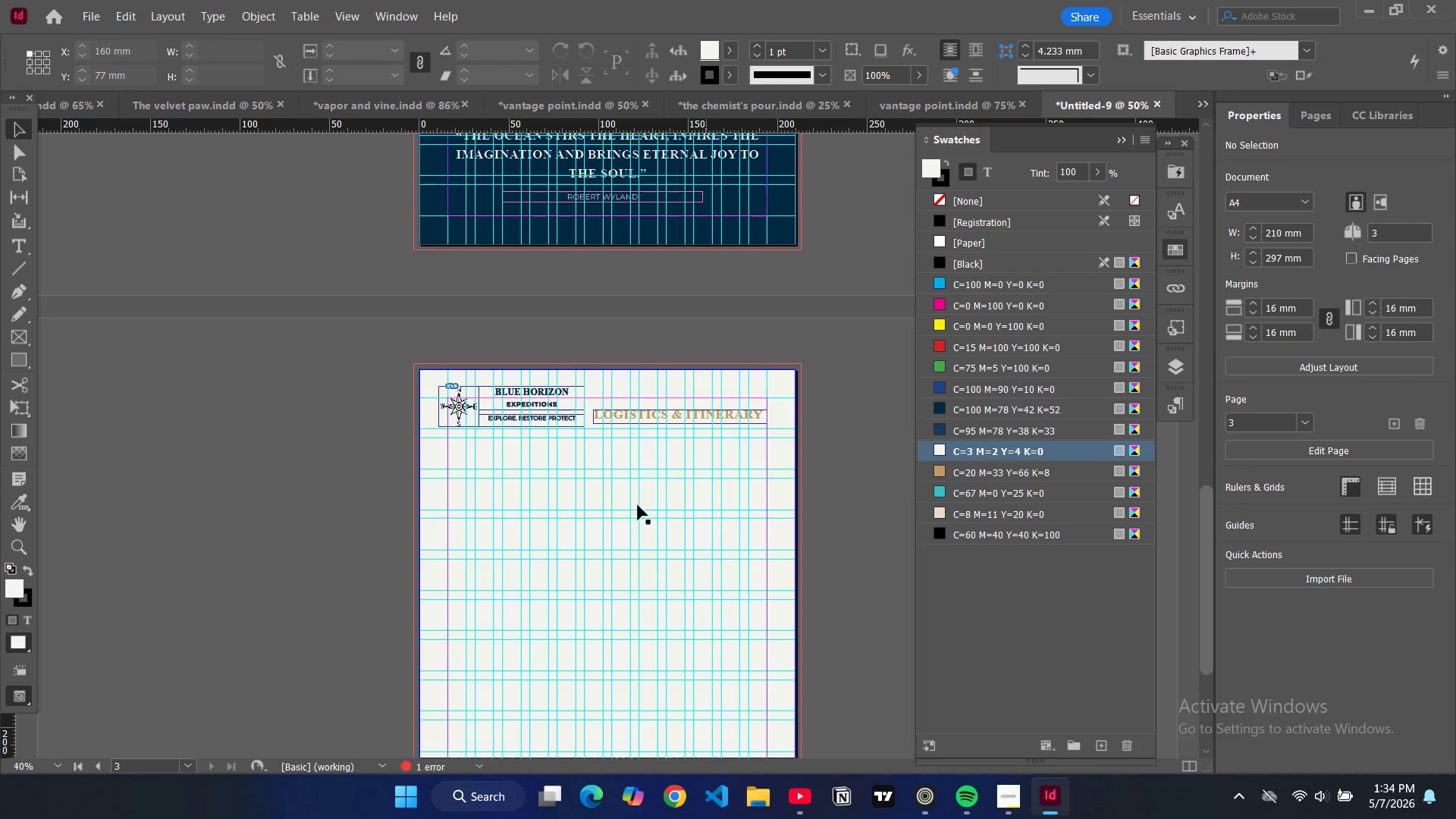 
scroll: coordinate [782, 406], scroll_direction: up, amount: 12.0
 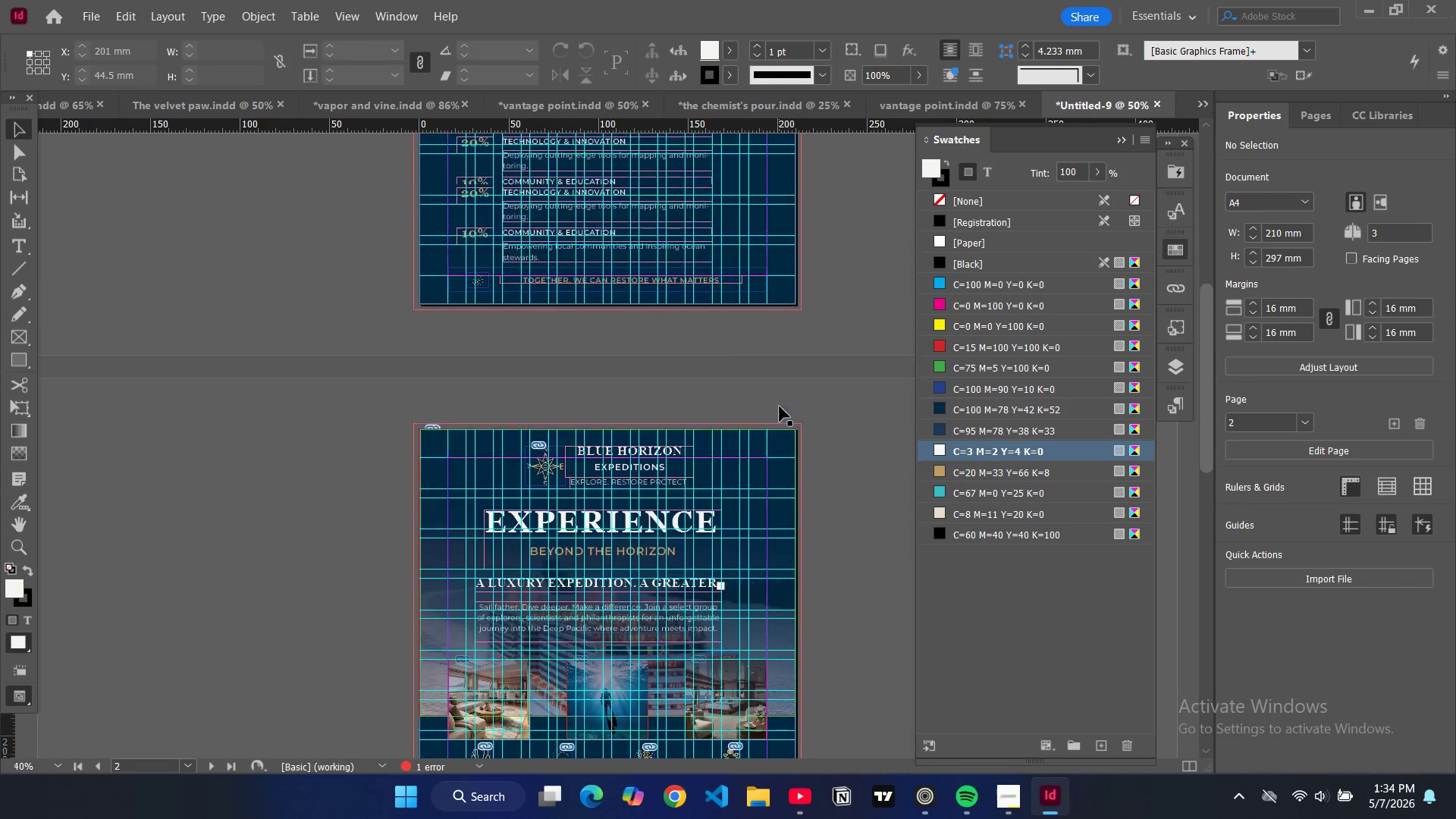 
scroll: coordinate [779, 406], scroll_direction: down, amount: 7.0
 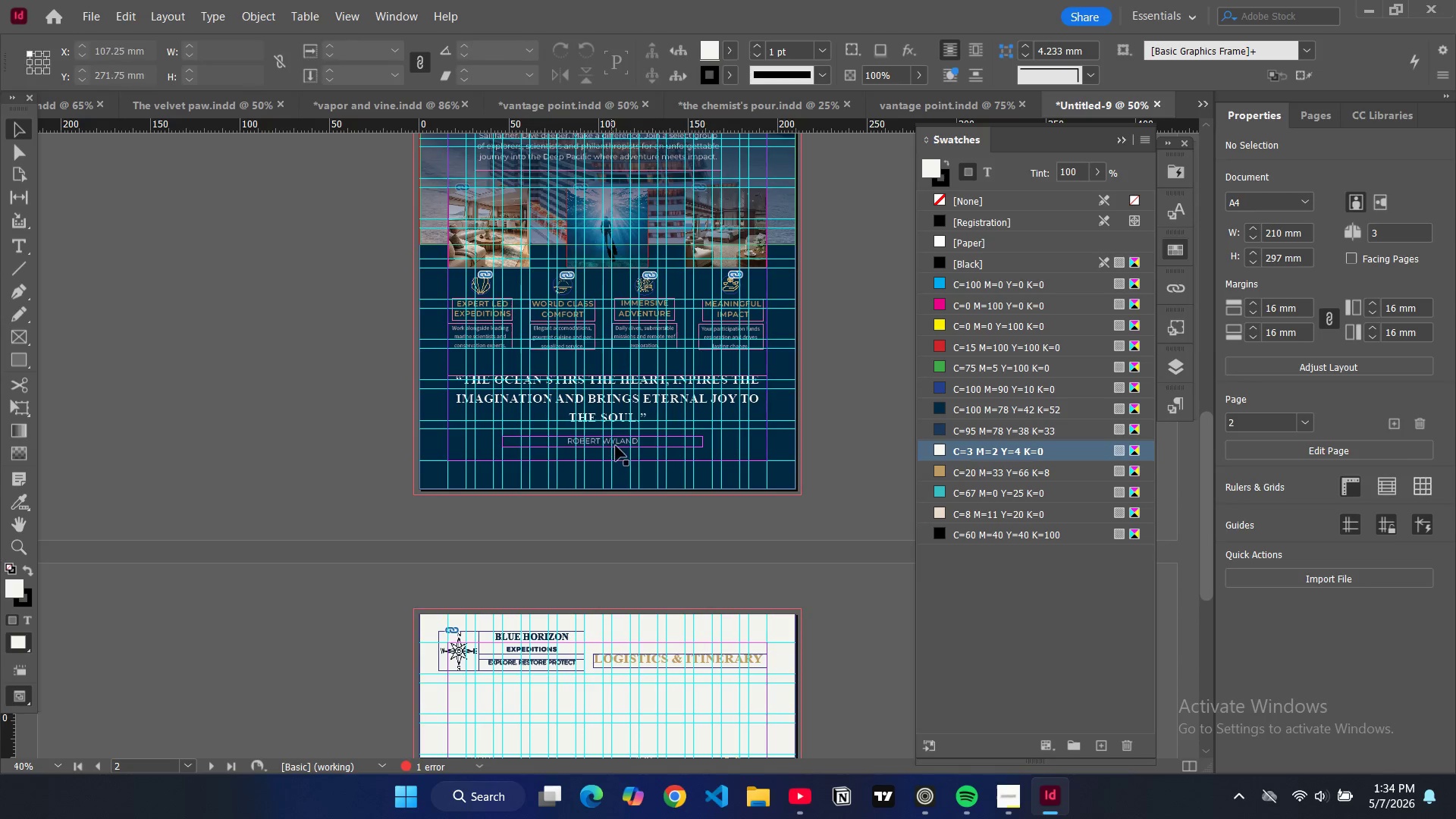 
left_click([616, 446])
 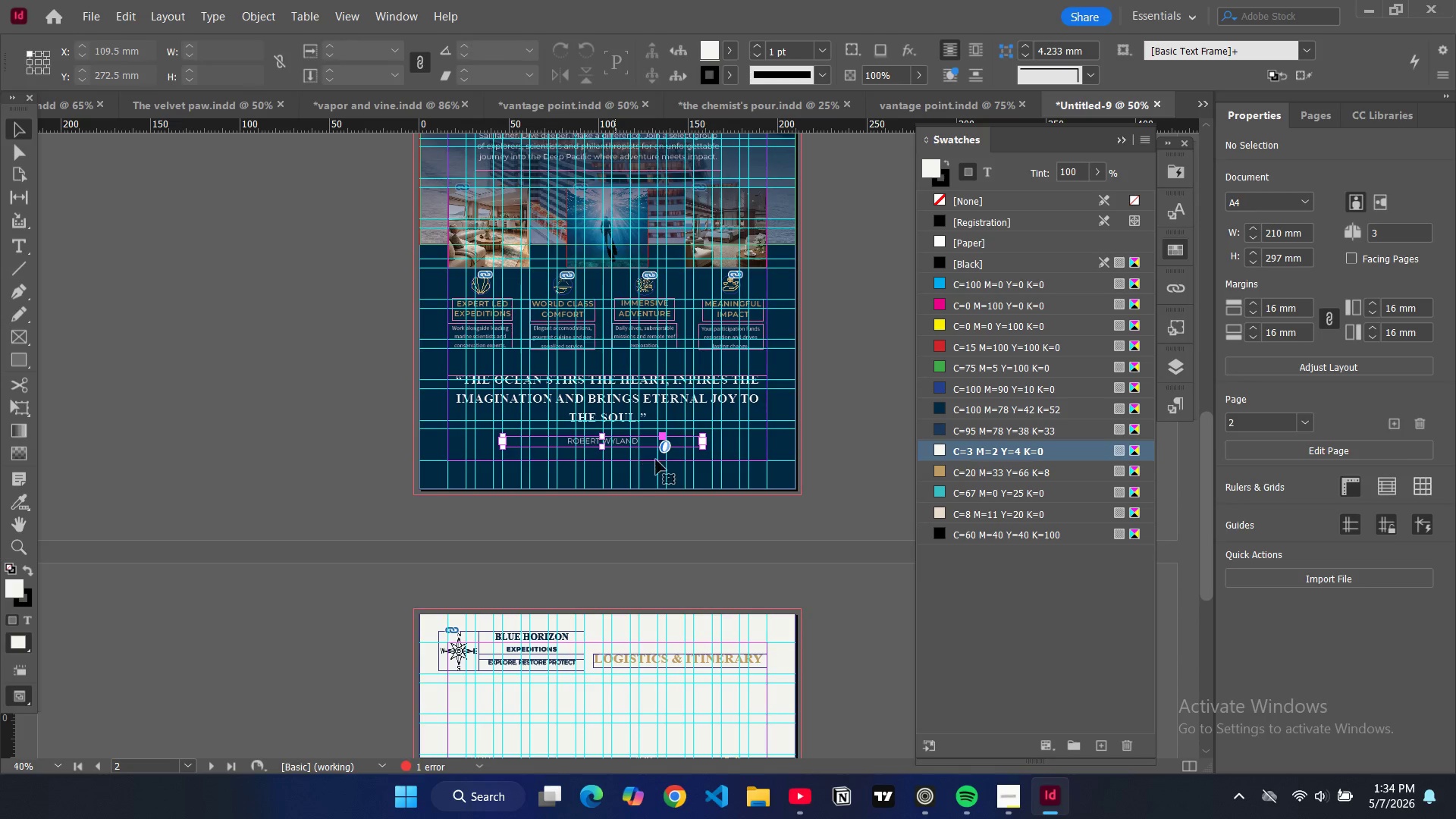 
key(Control+C)
 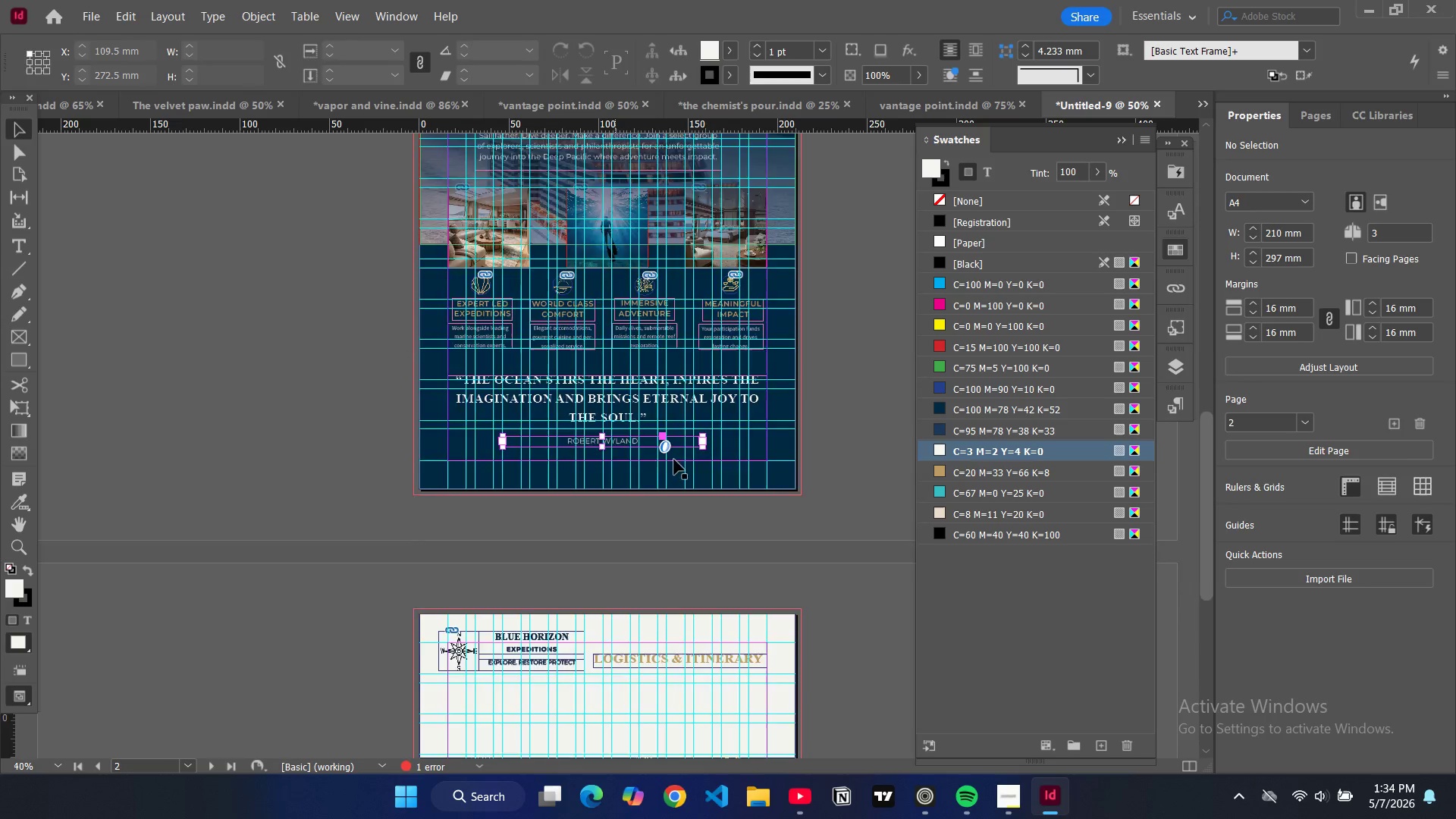 
scroll: coordinate [673, 460], scroll_direction: down, amount: 5.0
 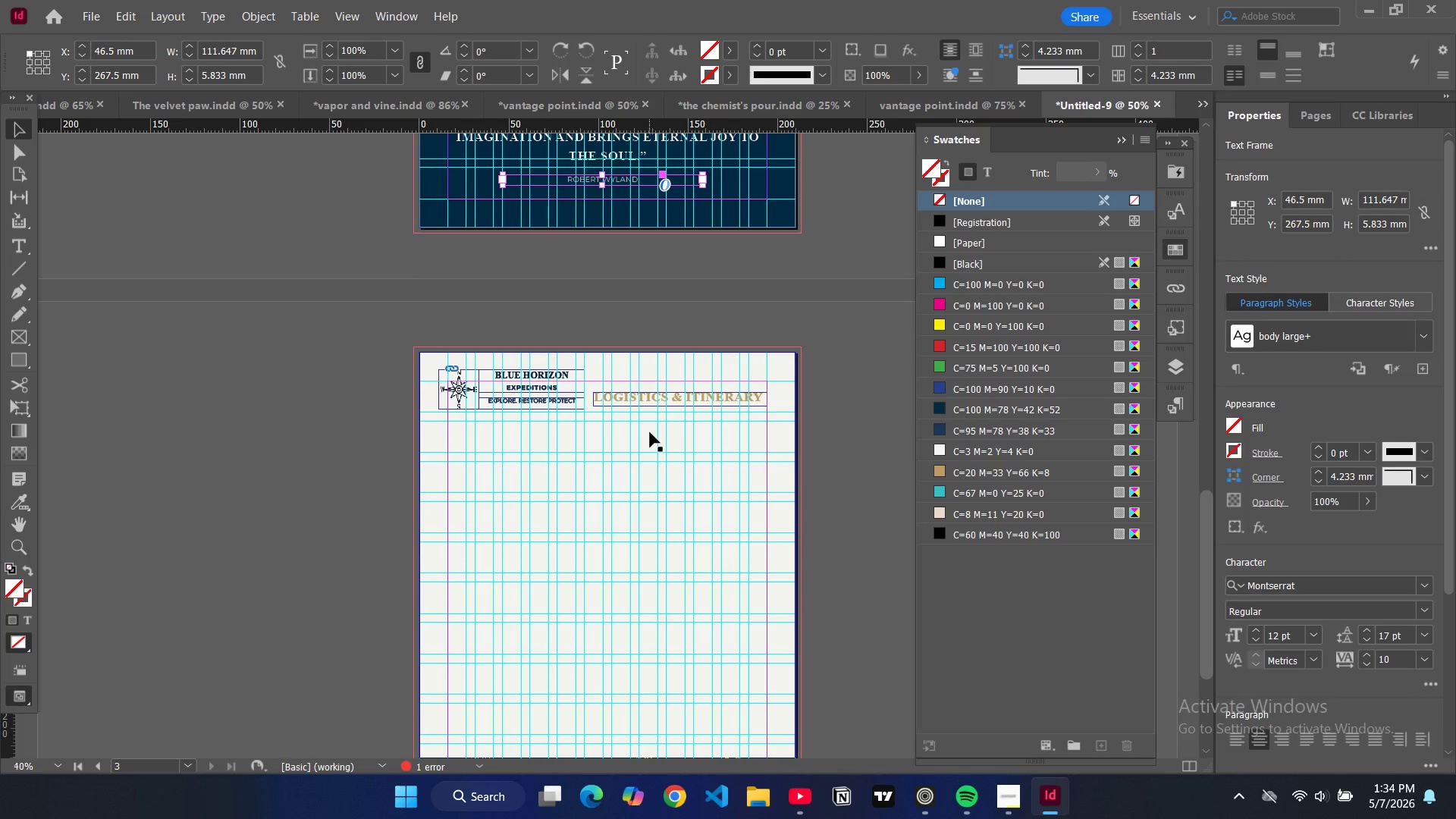 
left_click([650, 432])
 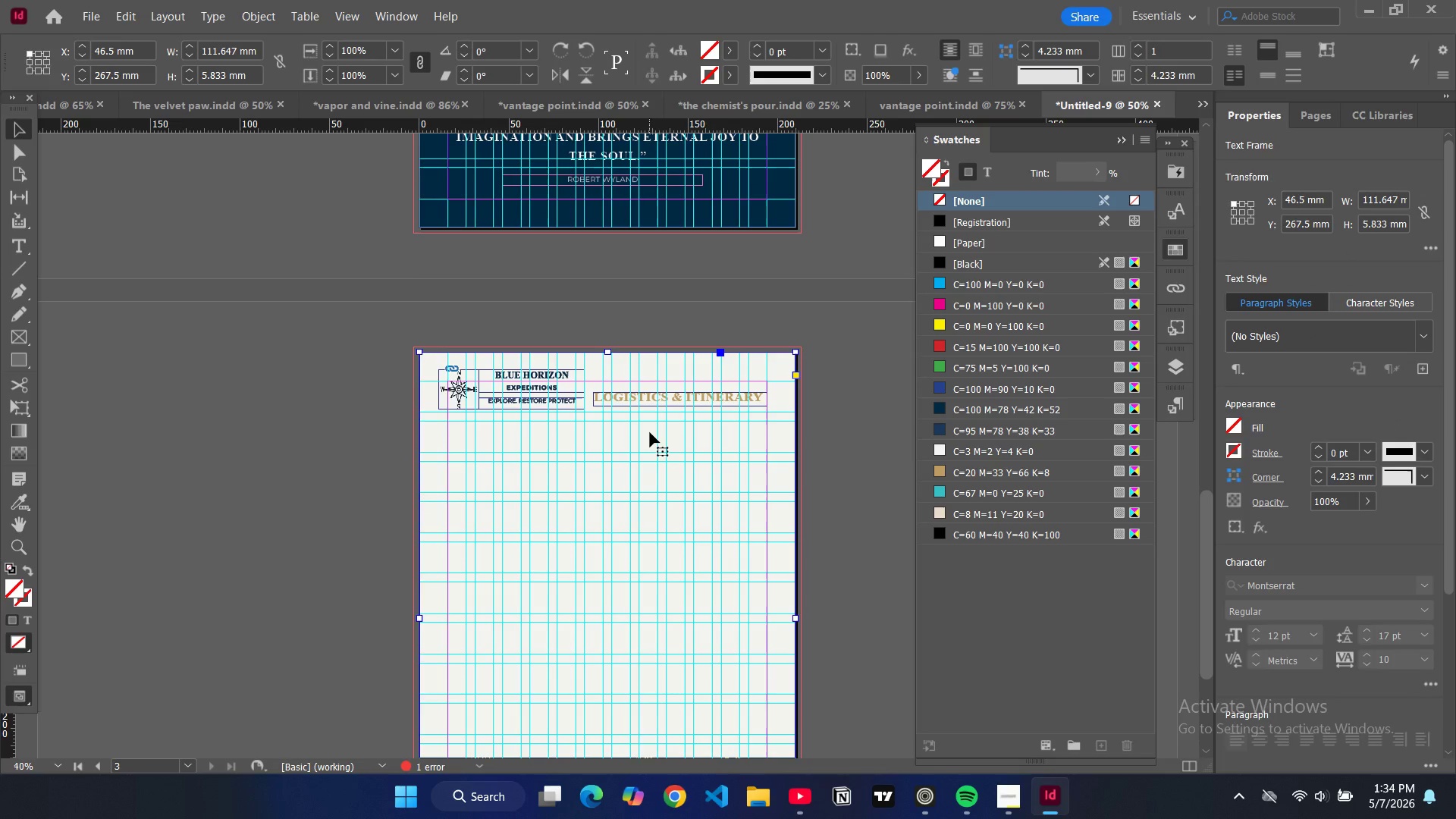 
key(Control+V)
 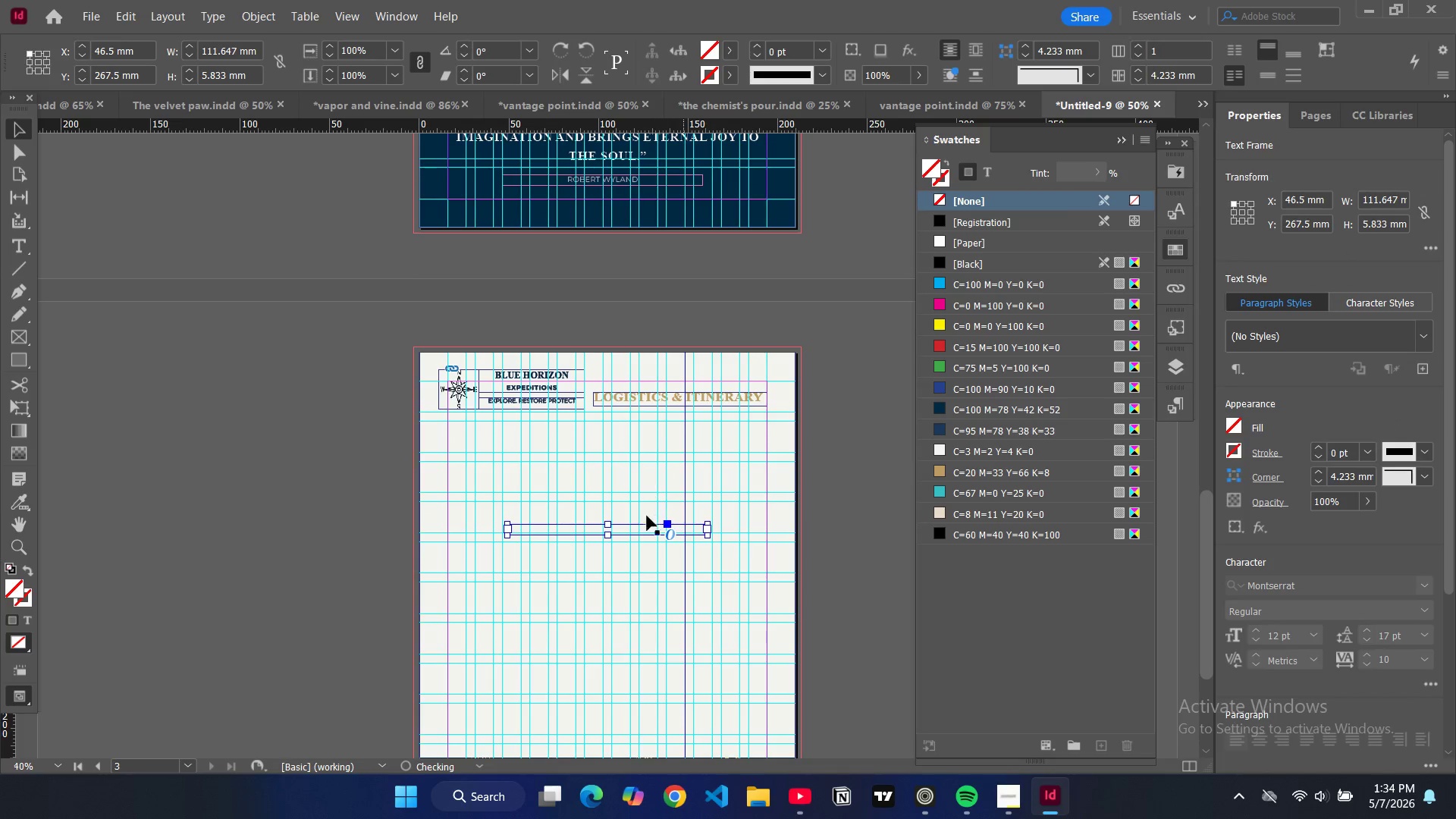 
left_click_drag(start_coordinate=[641, 526], to_coordinate=[730, 379])
 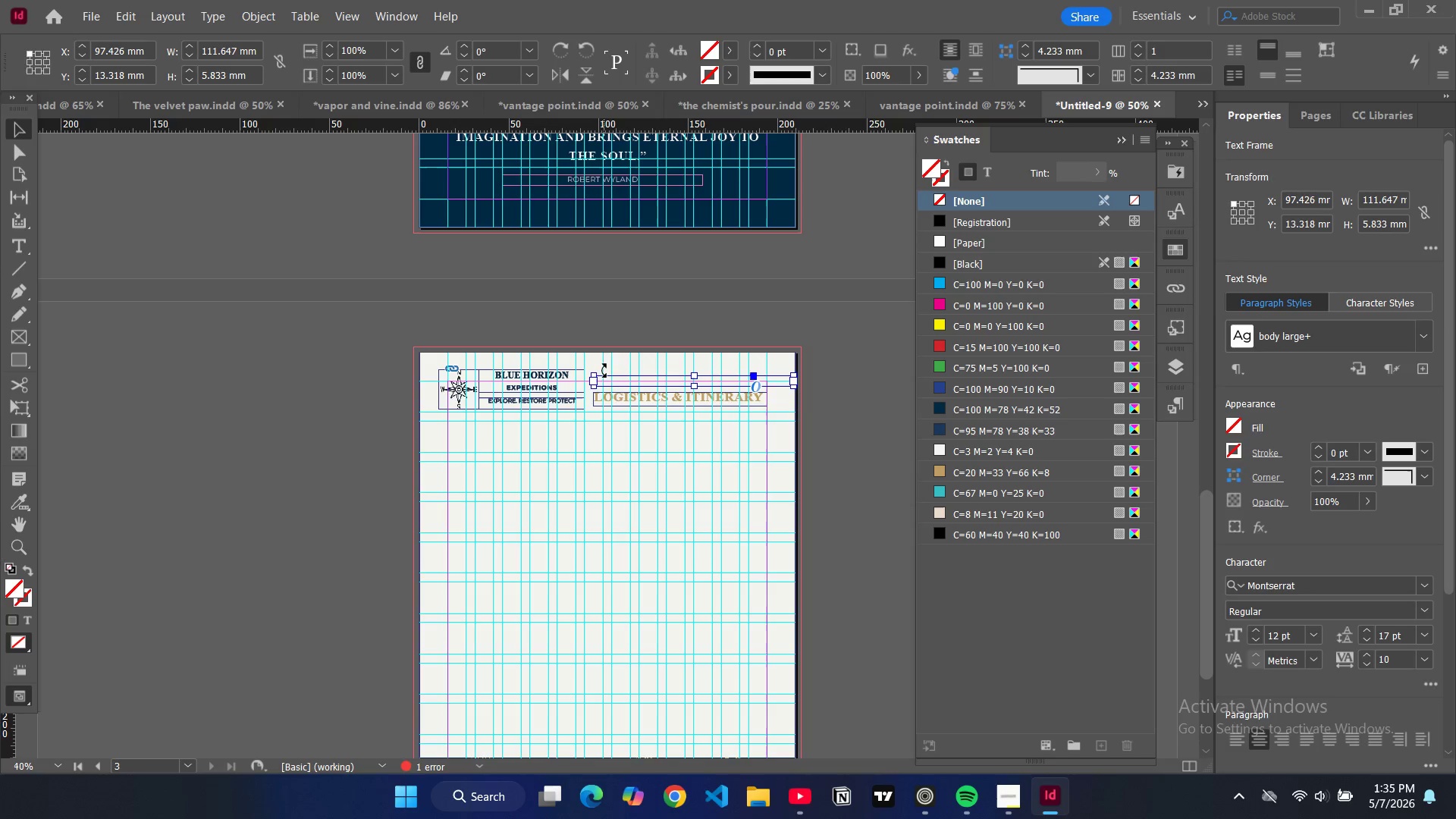 
double_click([619, 377])
 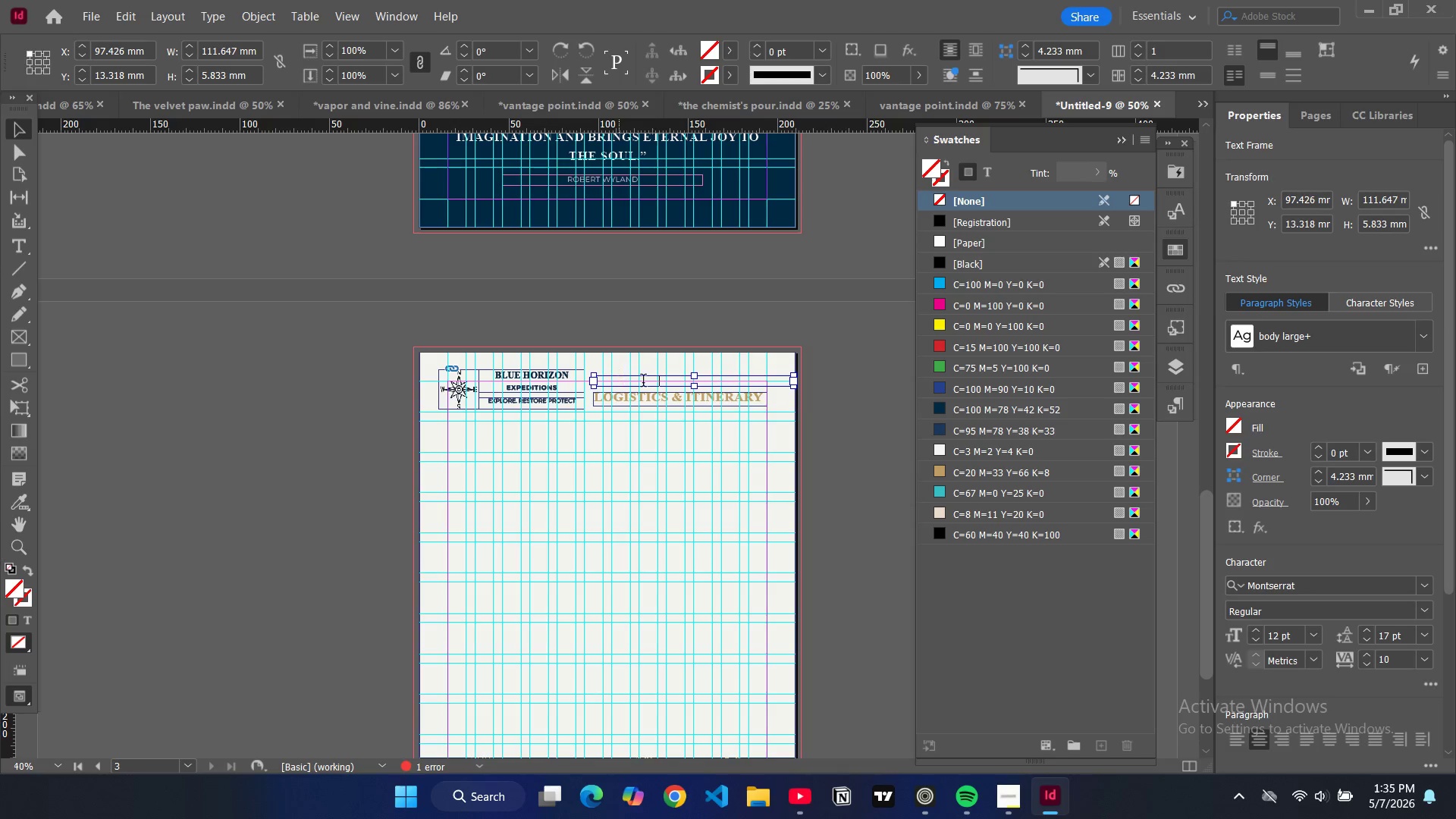 
key(Control+ControlLeft)
 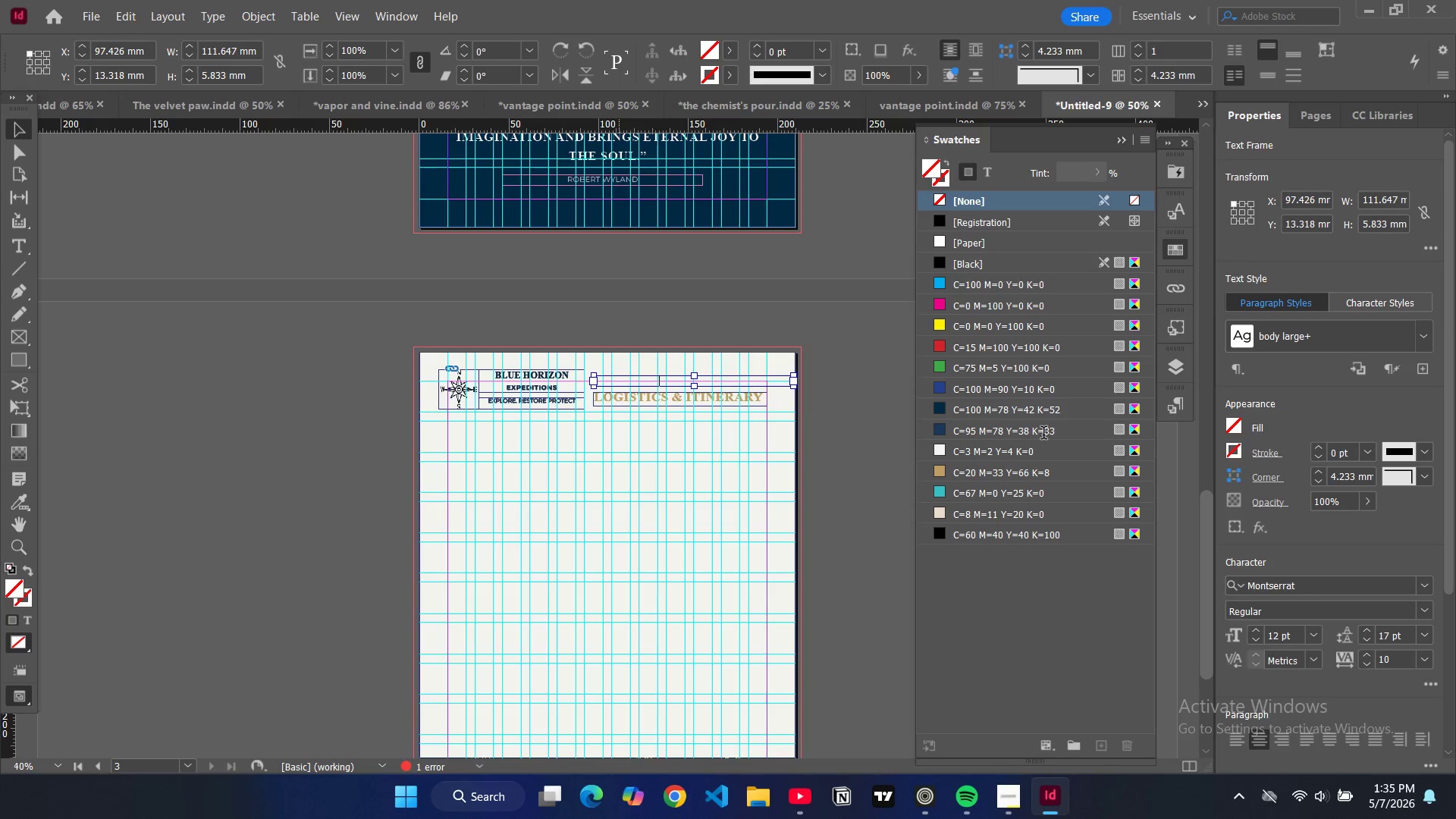 
key(Control+A)
 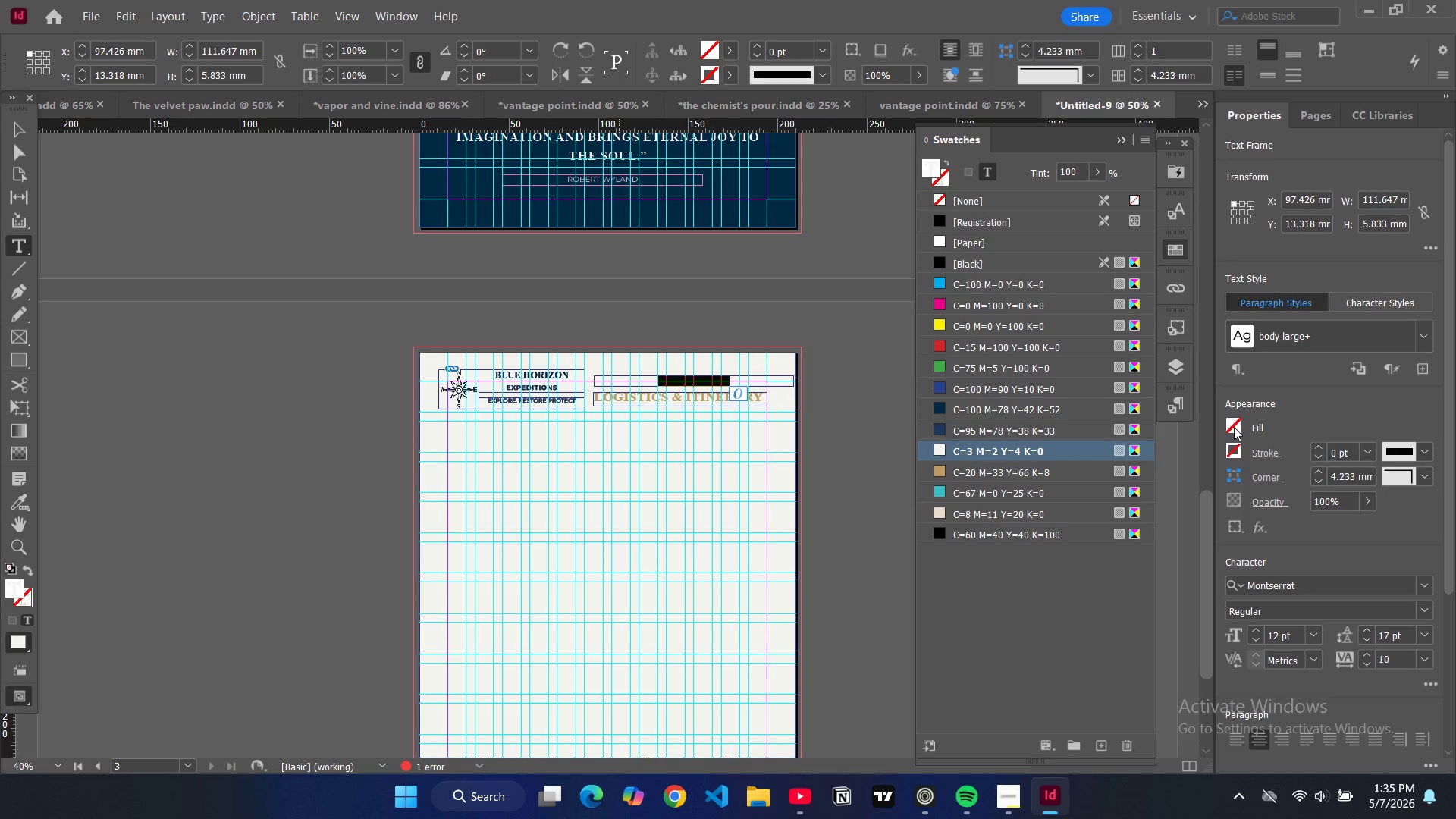 
left_click_drag(start_coordinate=[1234, 428], to_coordinate=[1232, 320])
 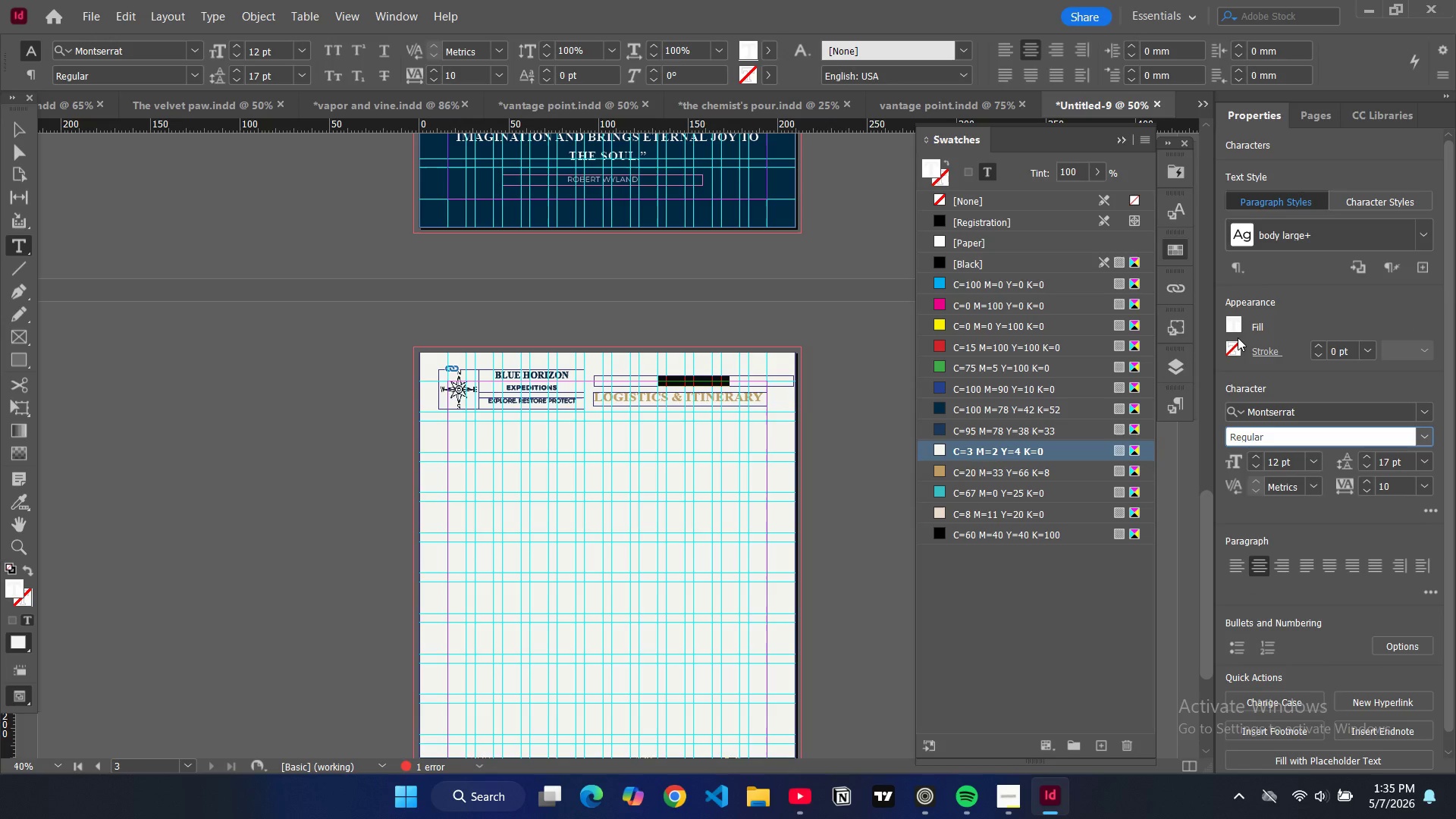 
left_click([1232, 320])
 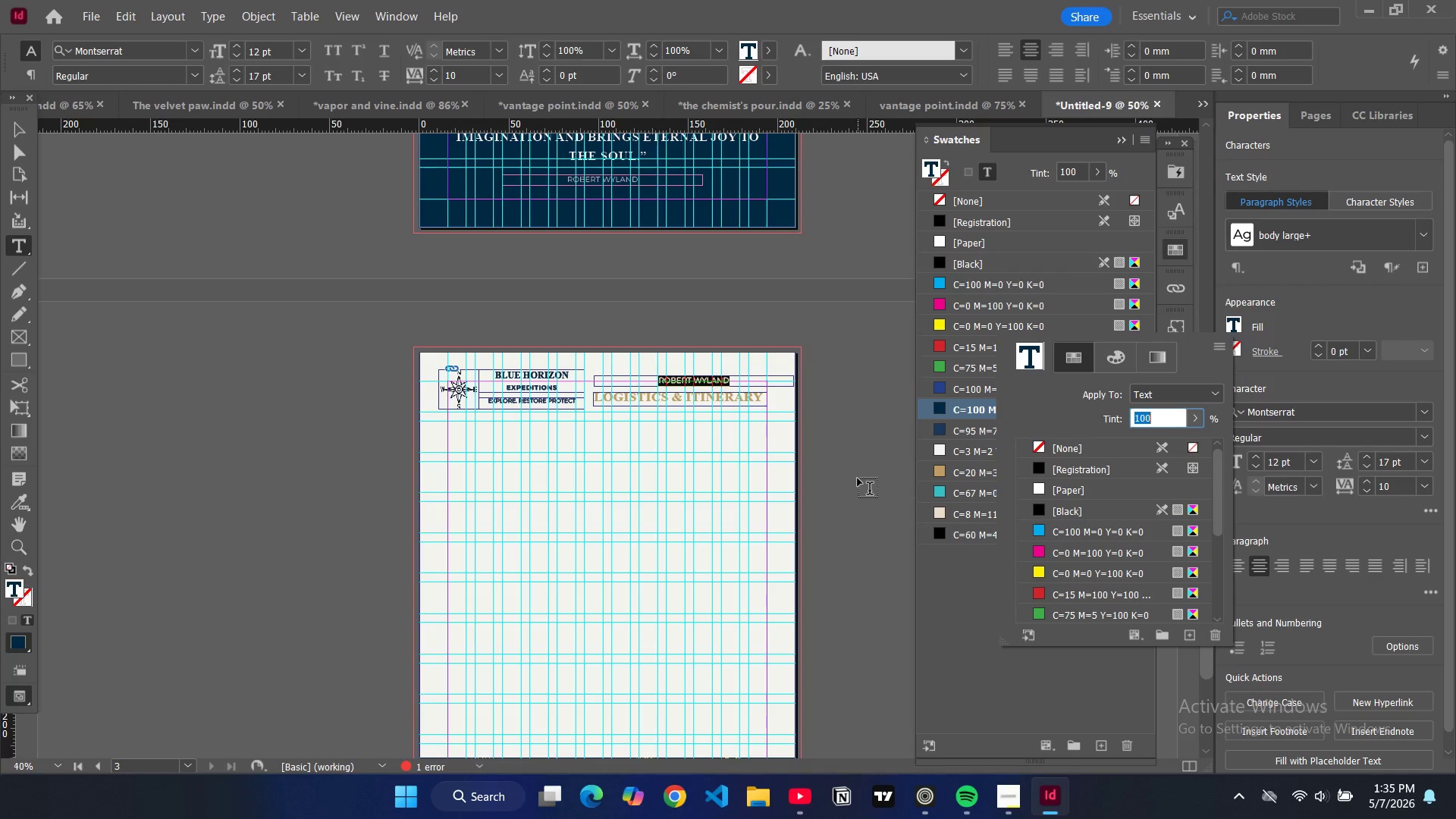 
wait(6.44)
 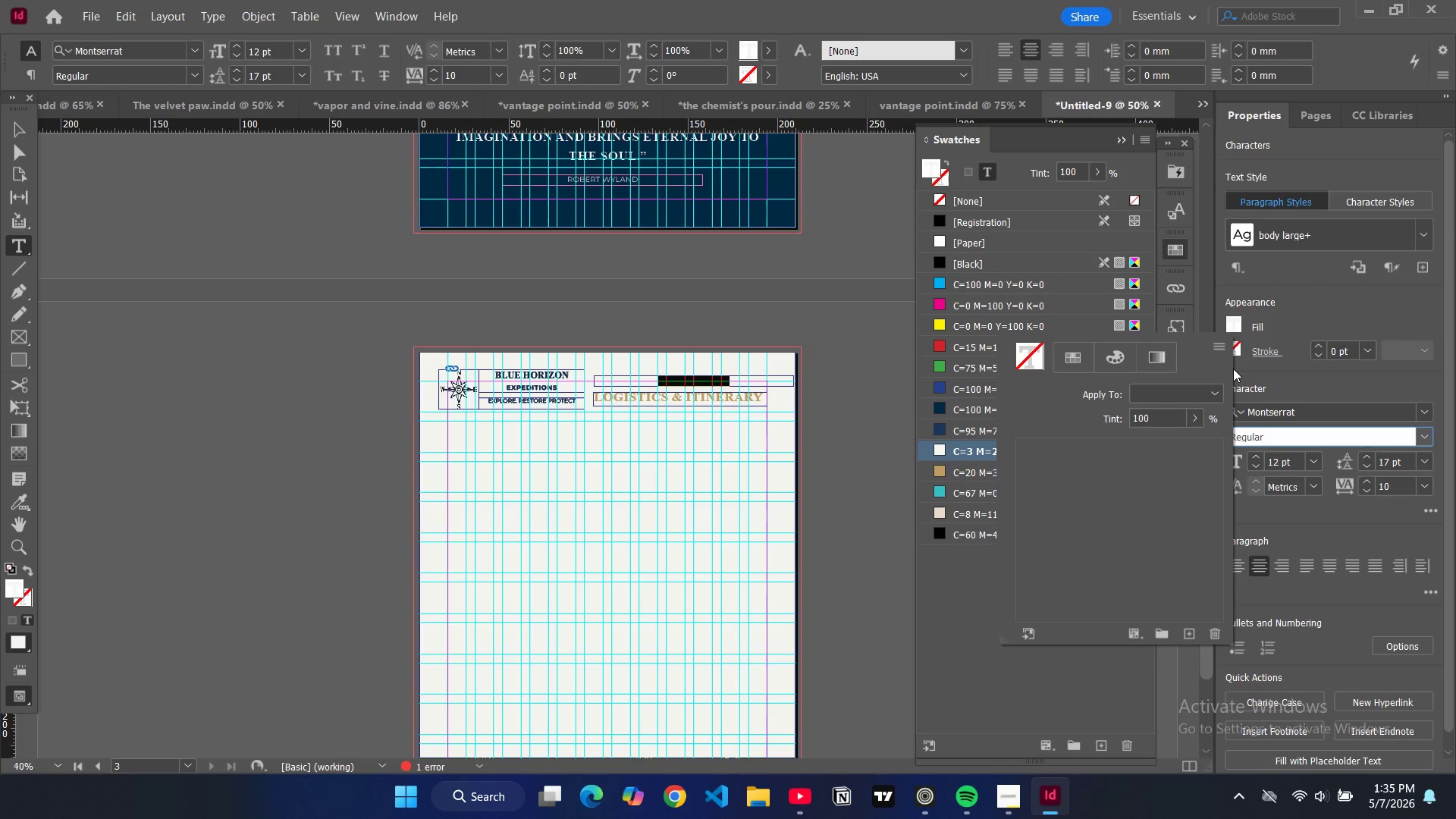 
type(deep )
 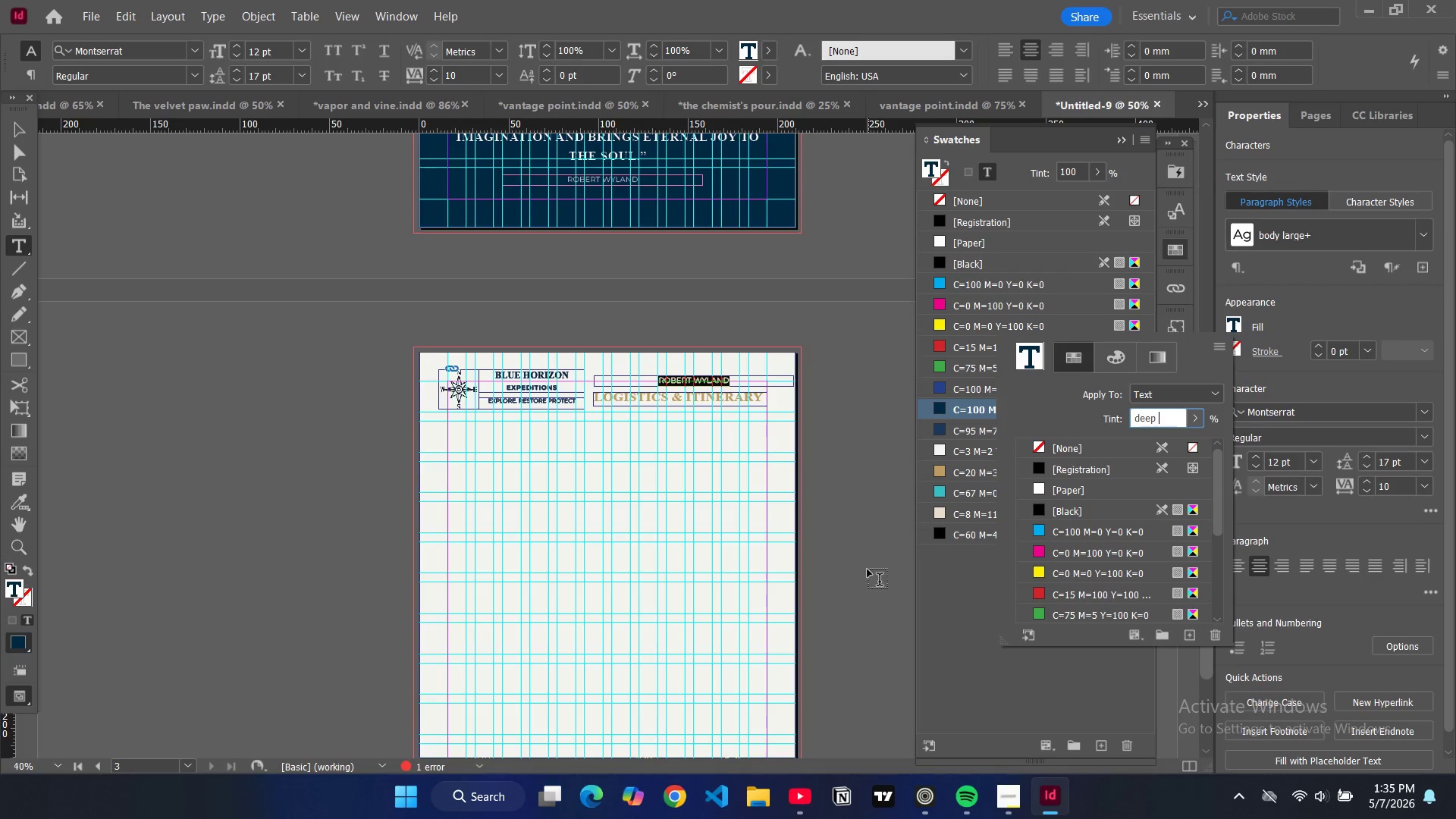 
double_click([693, 382])
 